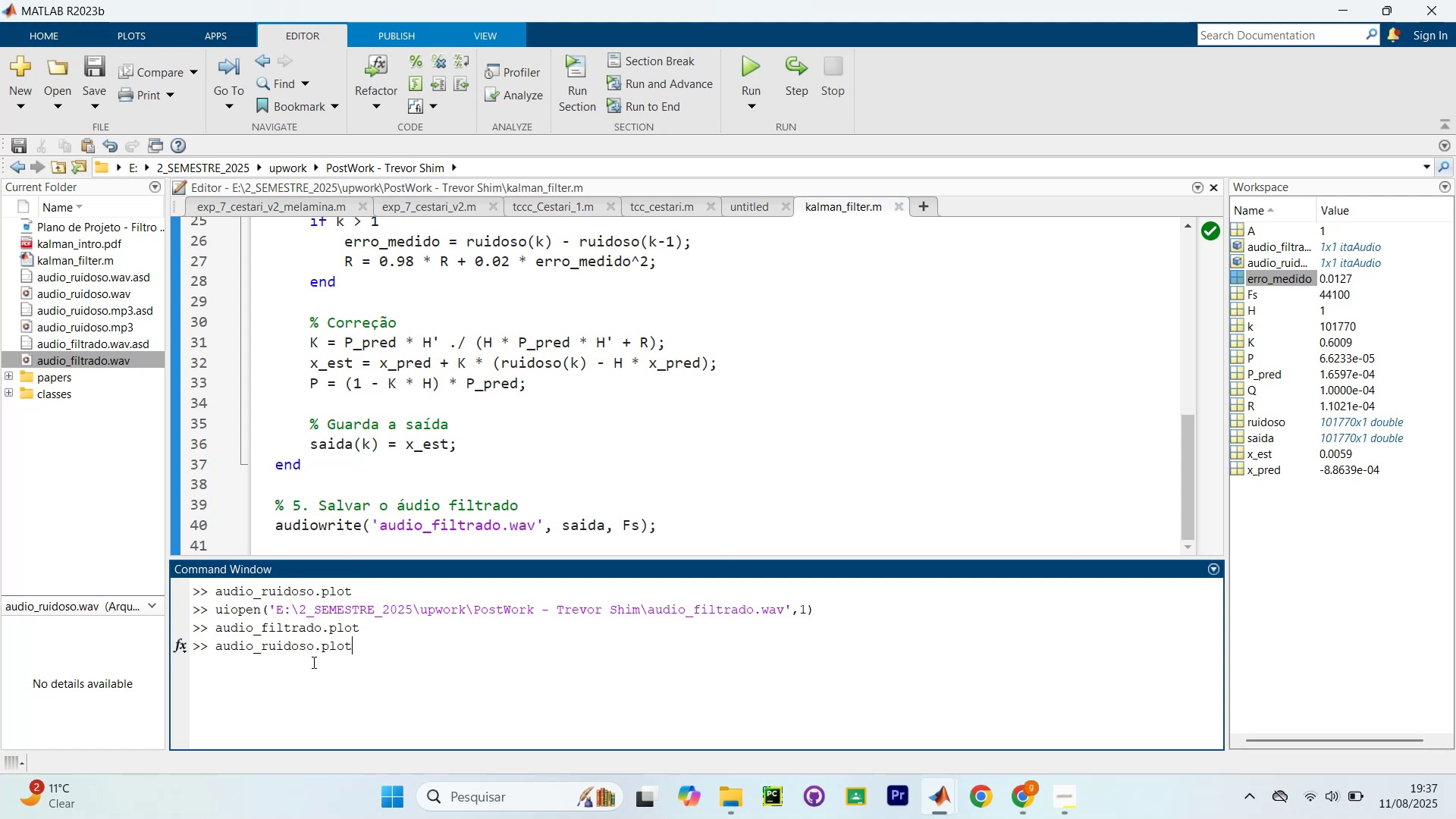 
key(Numpad3)
 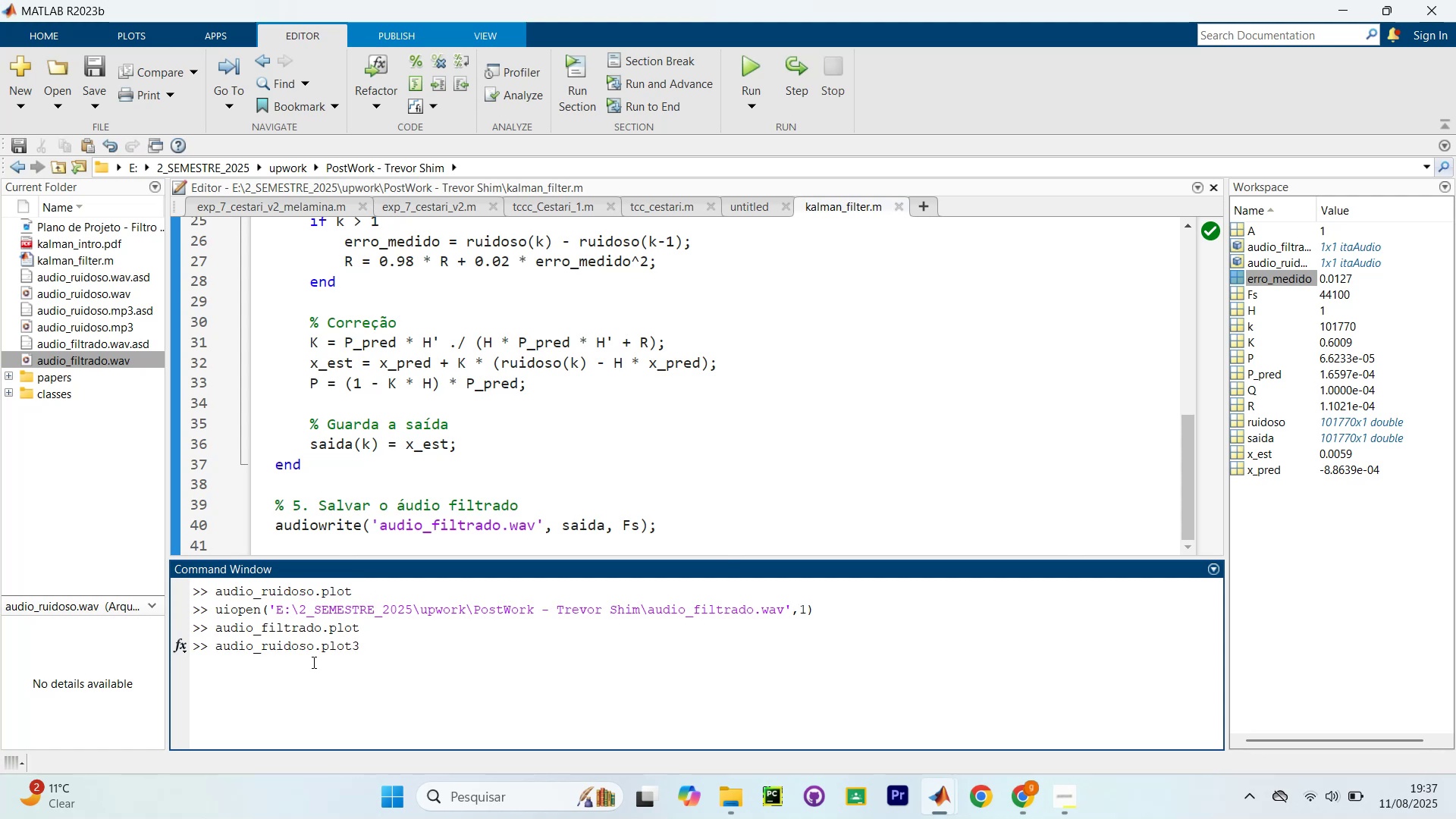 
key(Backspace)
 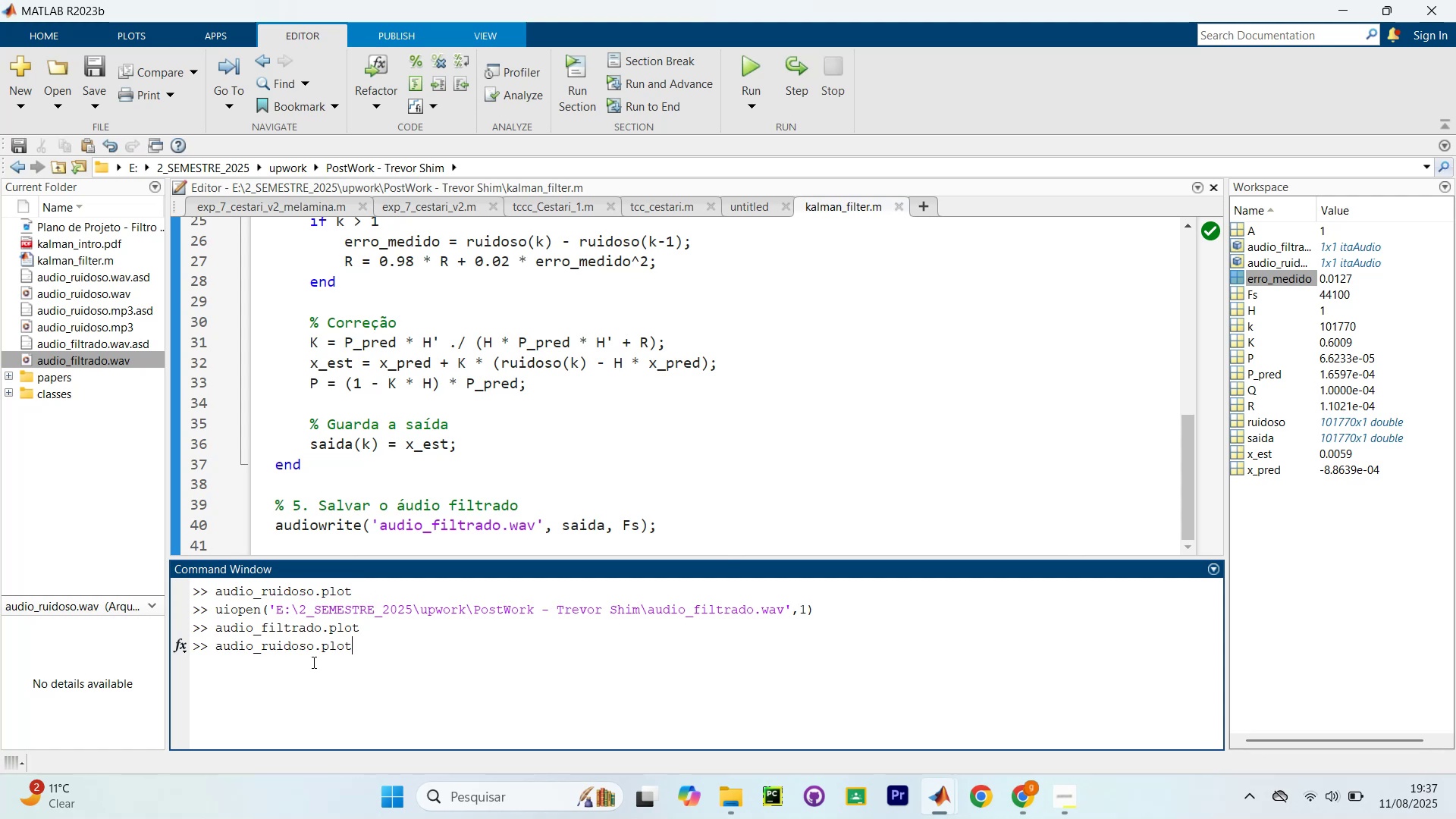 
key(NumpadEnter)
 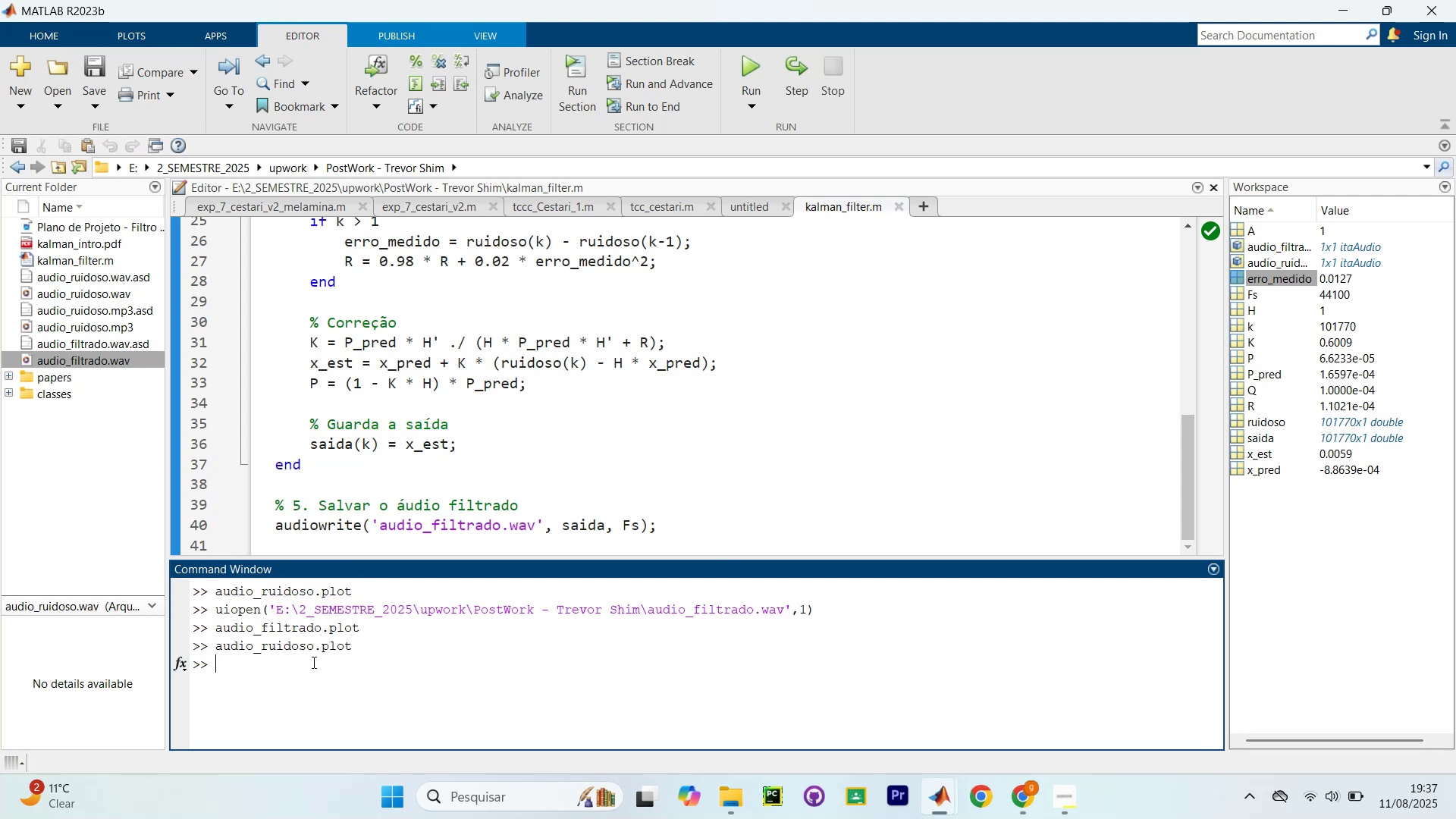 
key(Alt+AltLeft)
 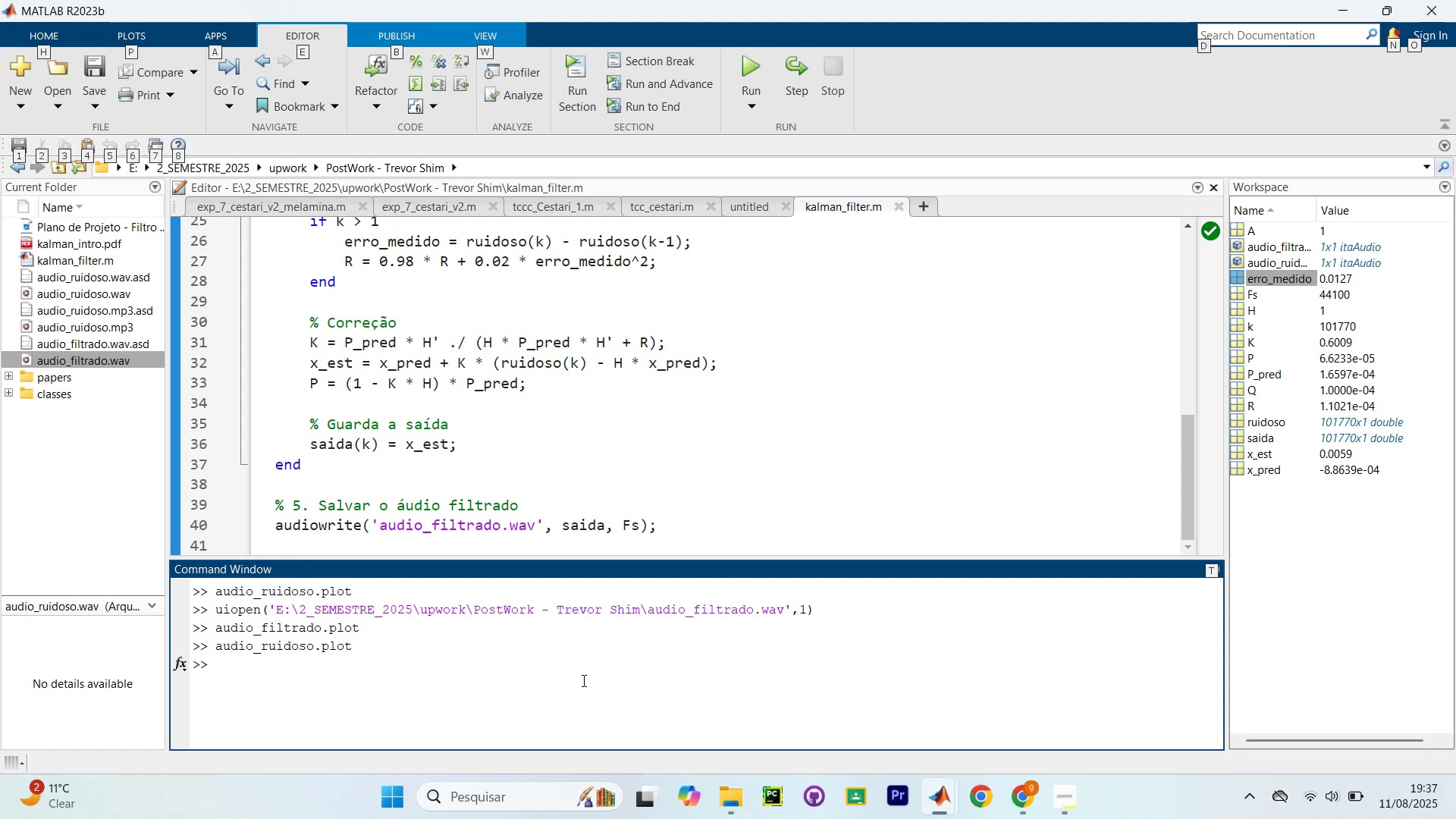 
key(Alt+AltLeft)
 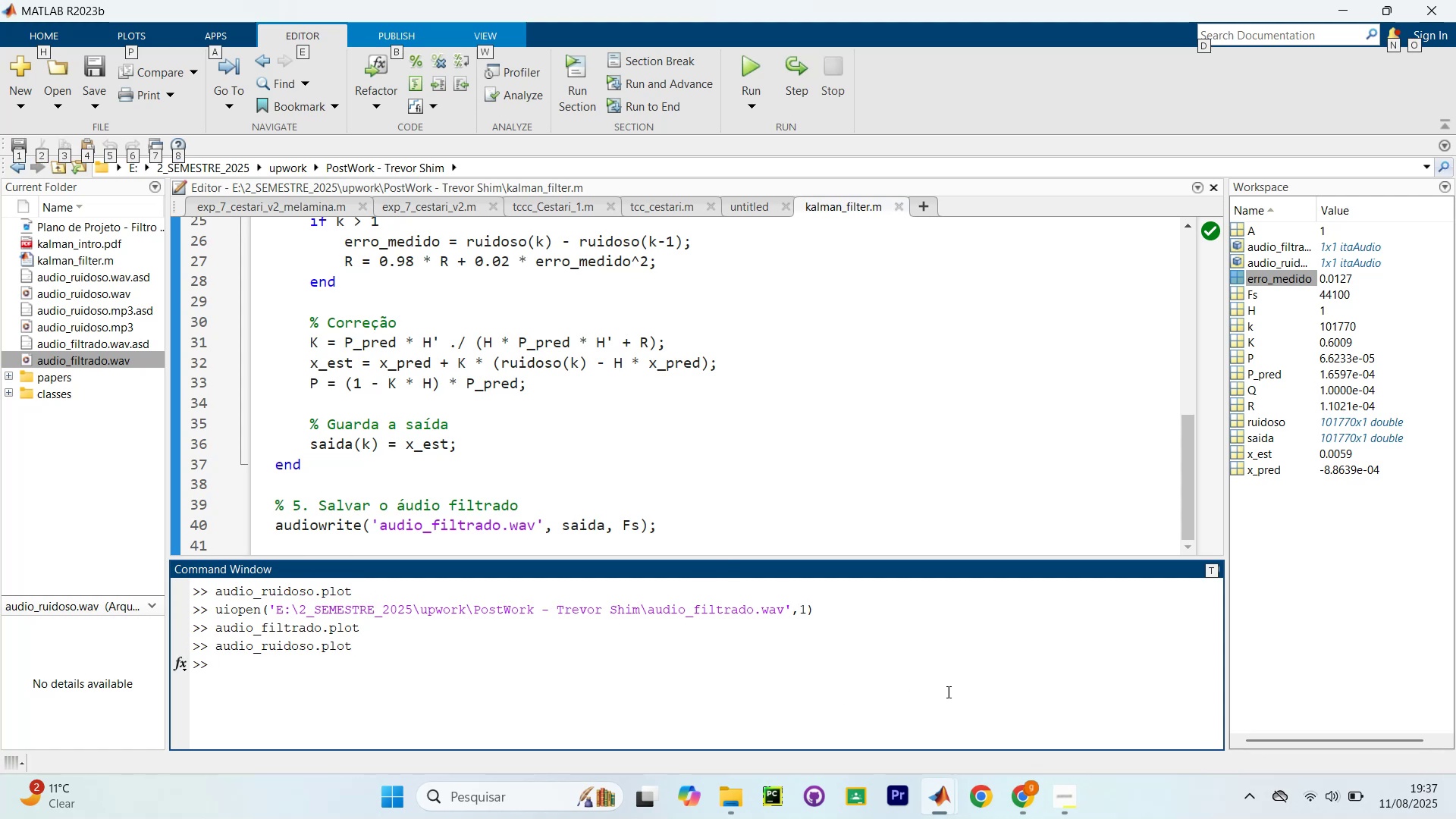 
key(Alt+Tab)
 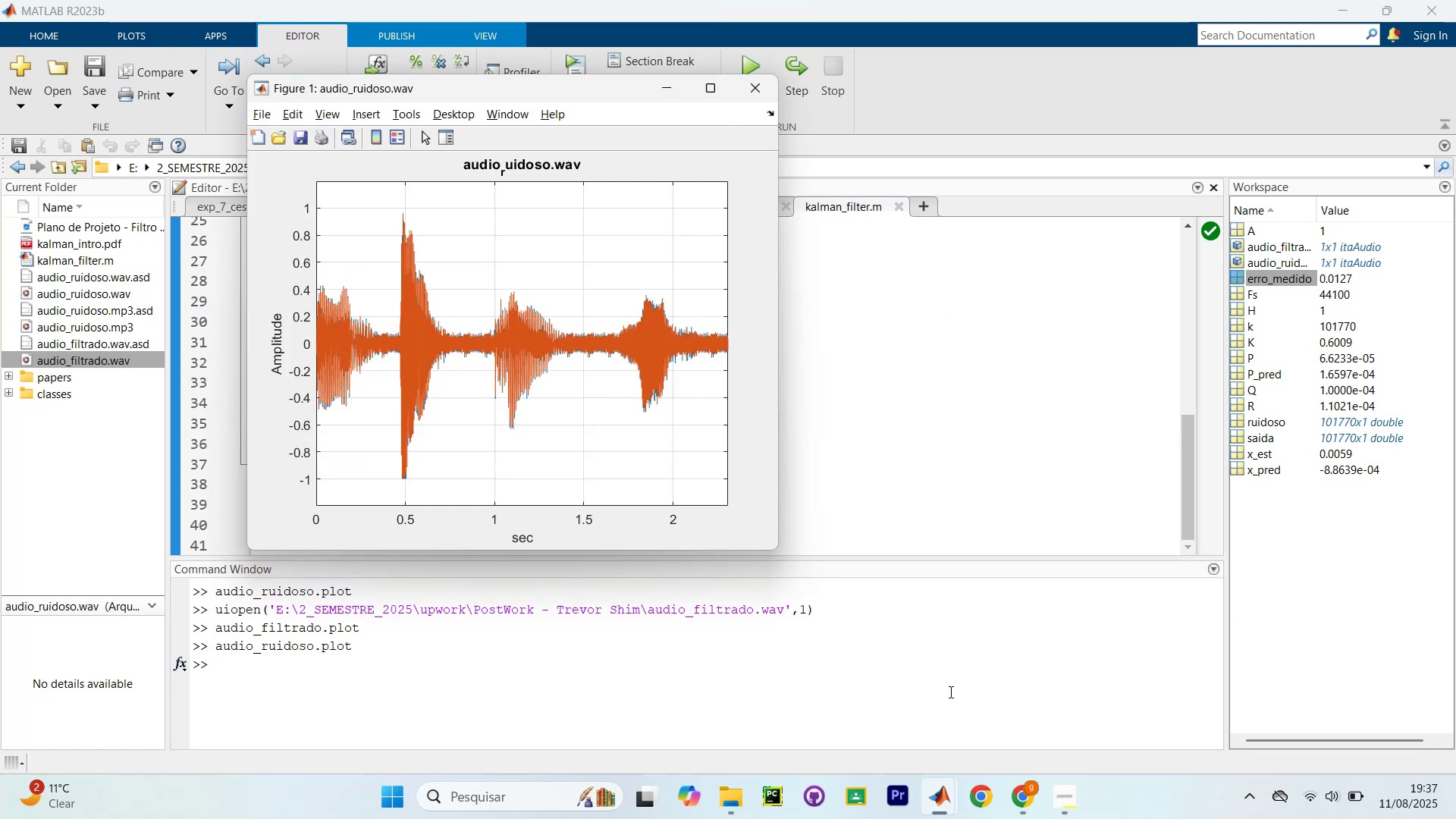 
key(Alt+AltLeft)
 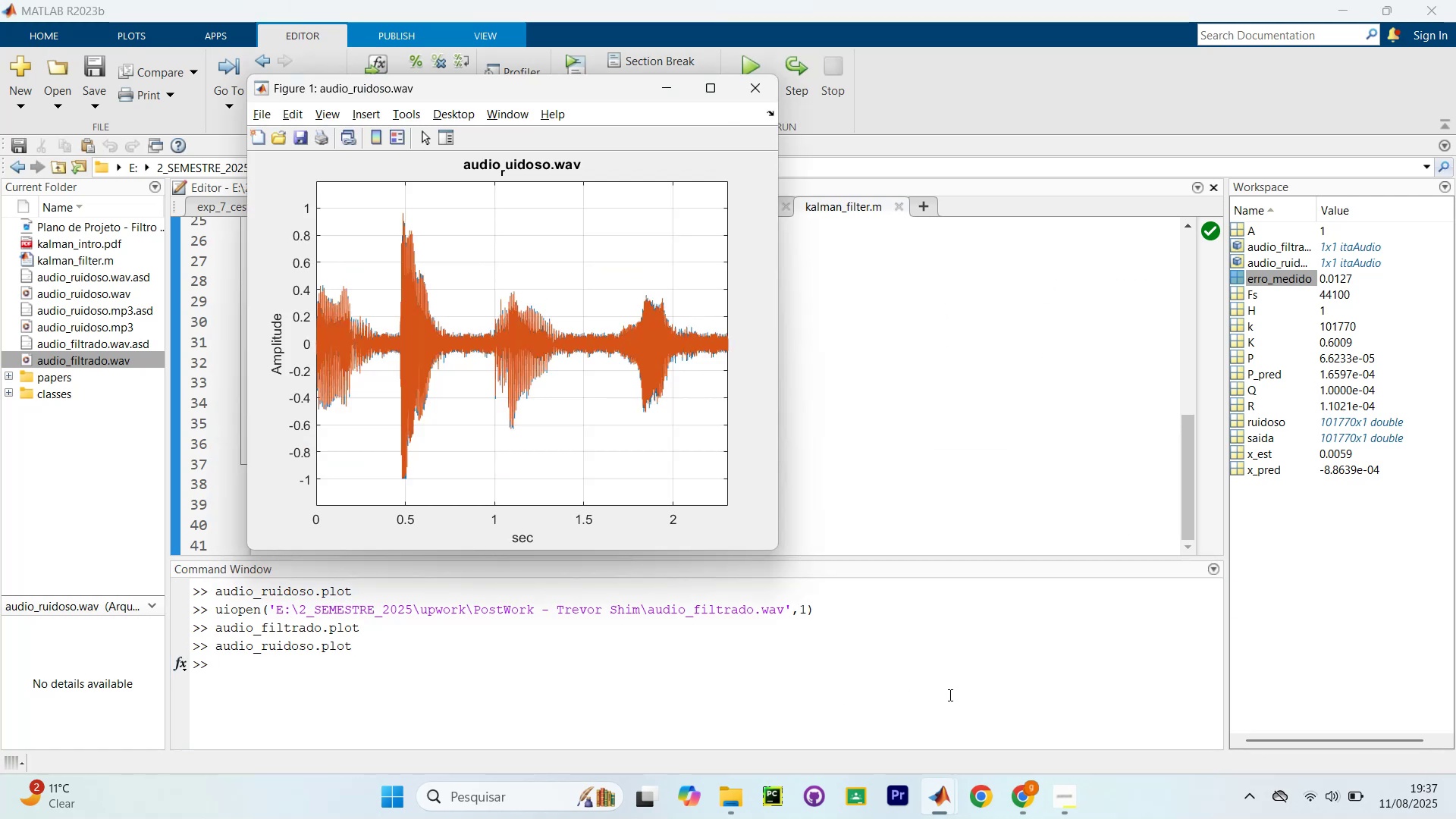 
key(Alt+Tab)
 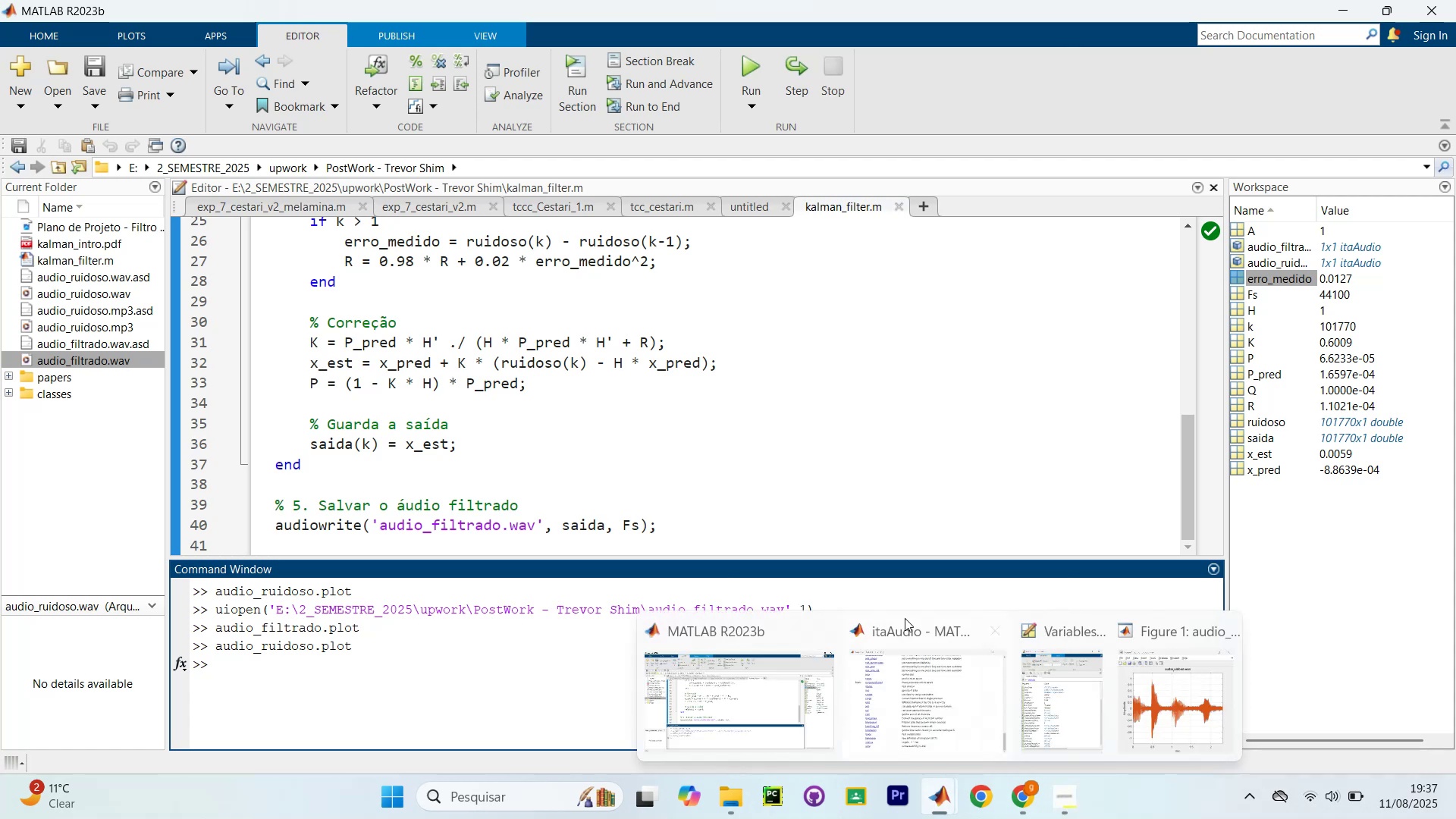 
wait(8.32)
 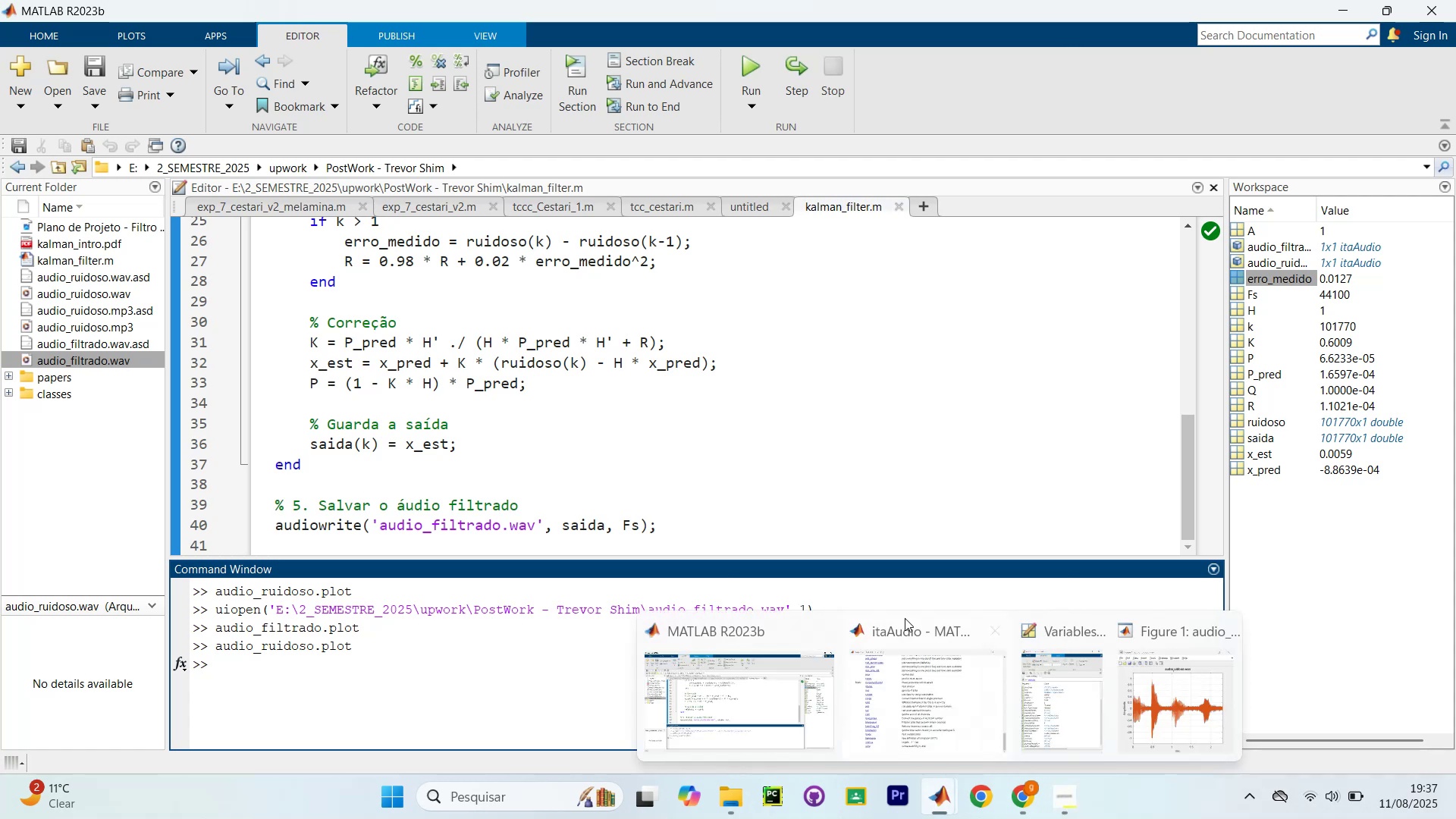 
scroll: coordinate [748, 507], scroll_direction: down, amount: 4.0
 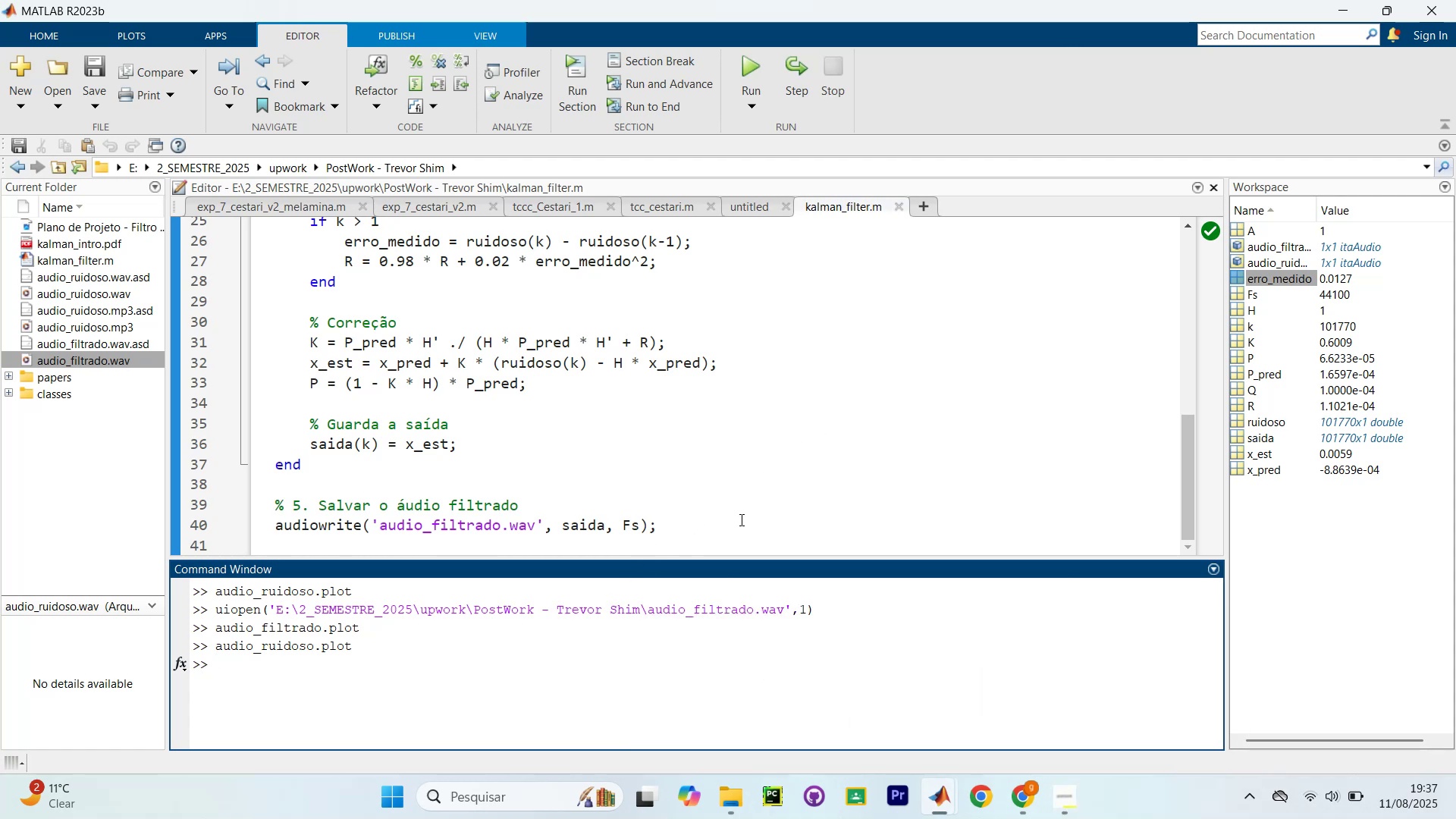 
scroll: coordinate [734, 500], scroll_direction: up, amount: 13.0
 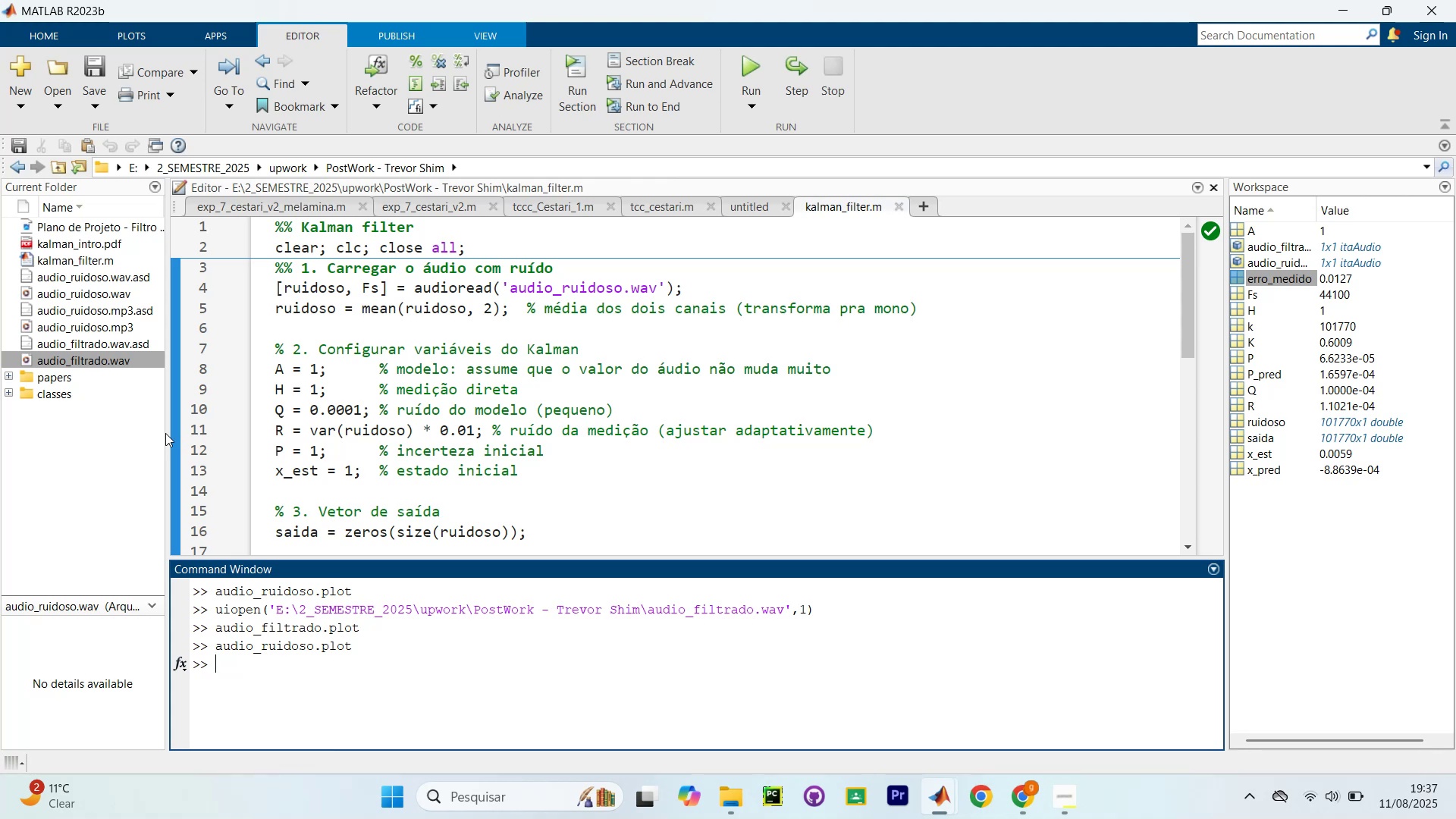 
left_click_drag(start_coordinate=[168, 435], to_coordinate=[128, 431])
 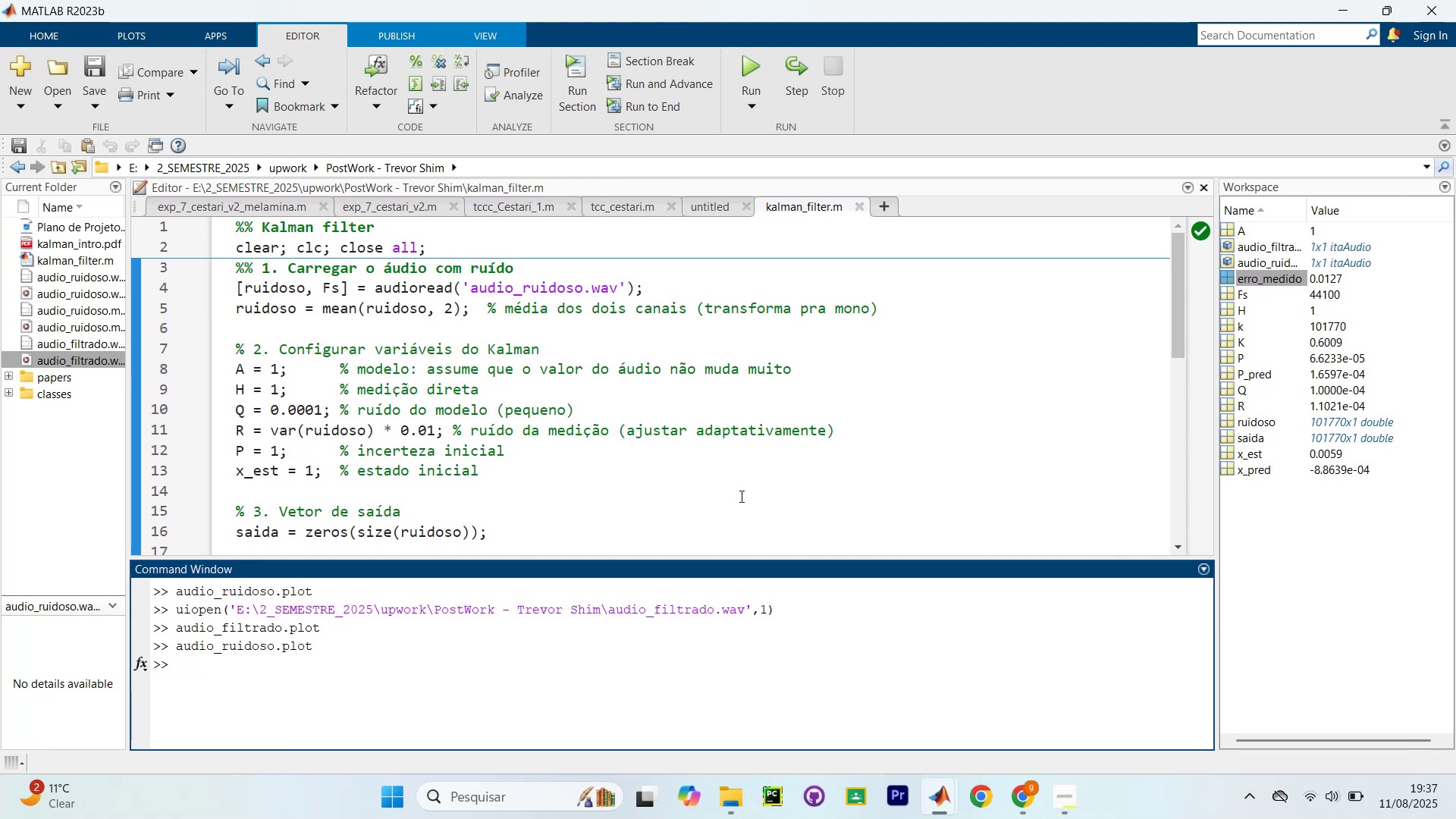 
scroll: coordinate [675, 484], scroll_direction: up, amount: 12.0
 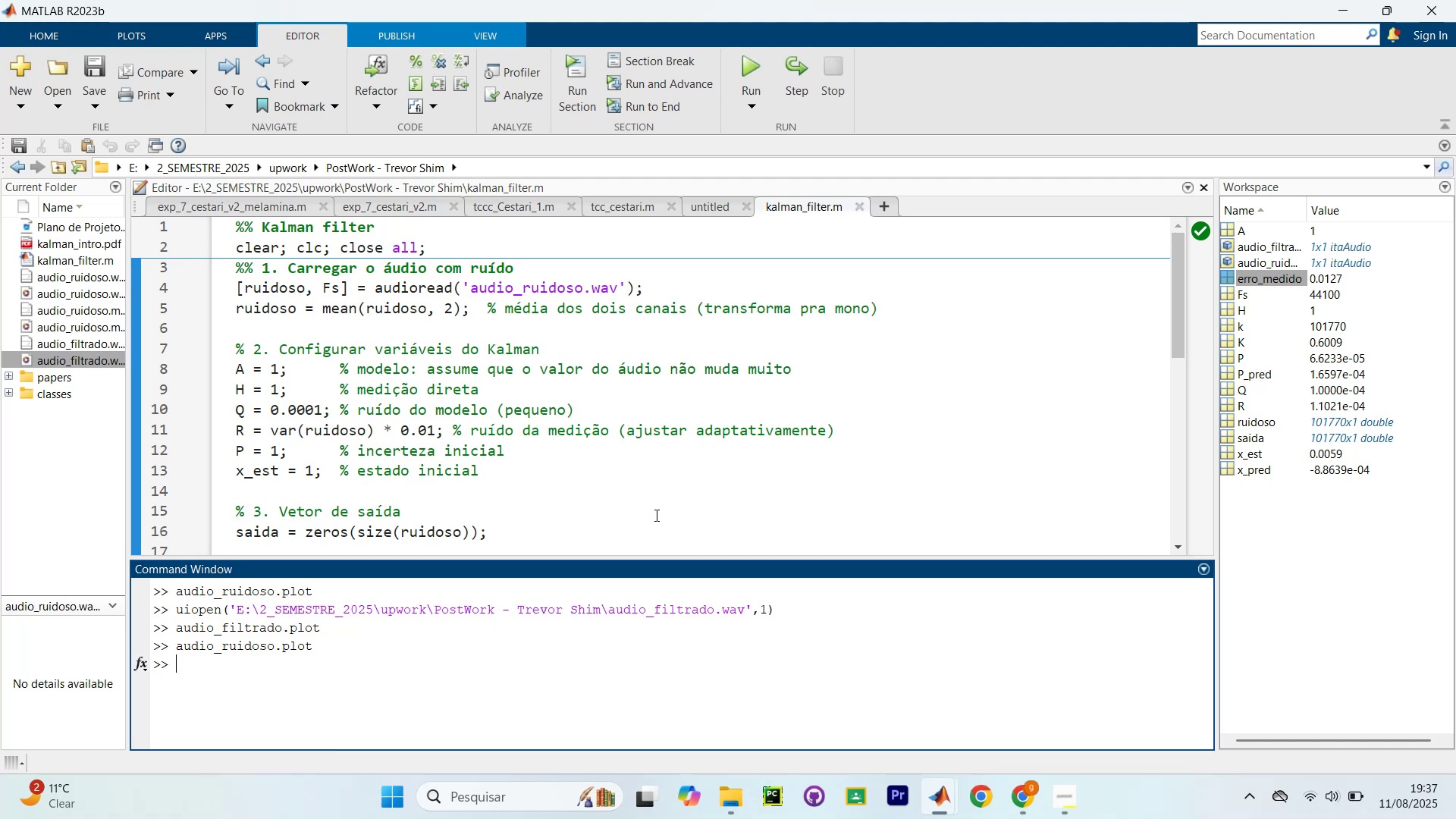 
wait(12.59)
 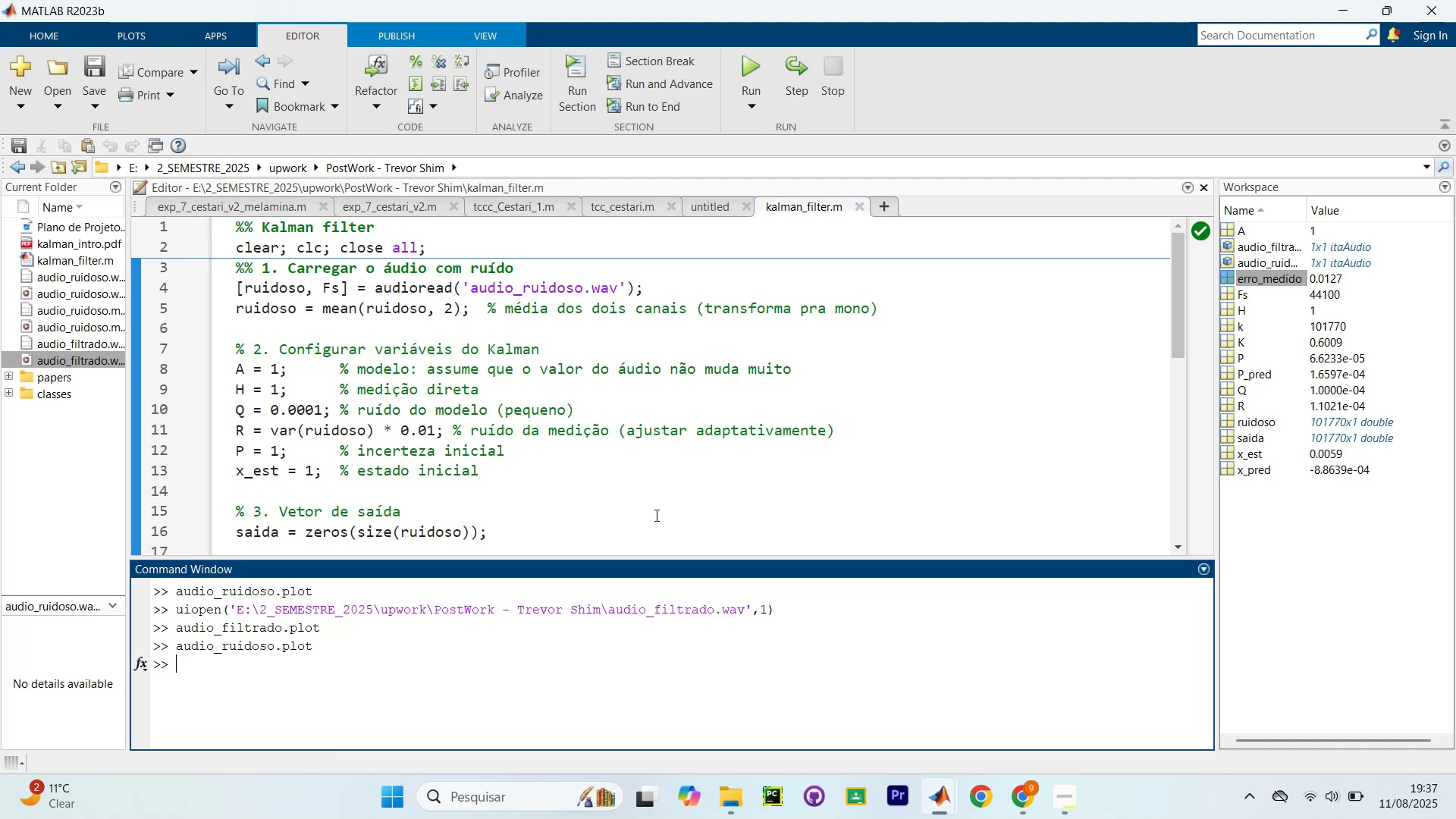 
scroll: coordinate [638, 513], scroll_direction: up, amount: 12.0
 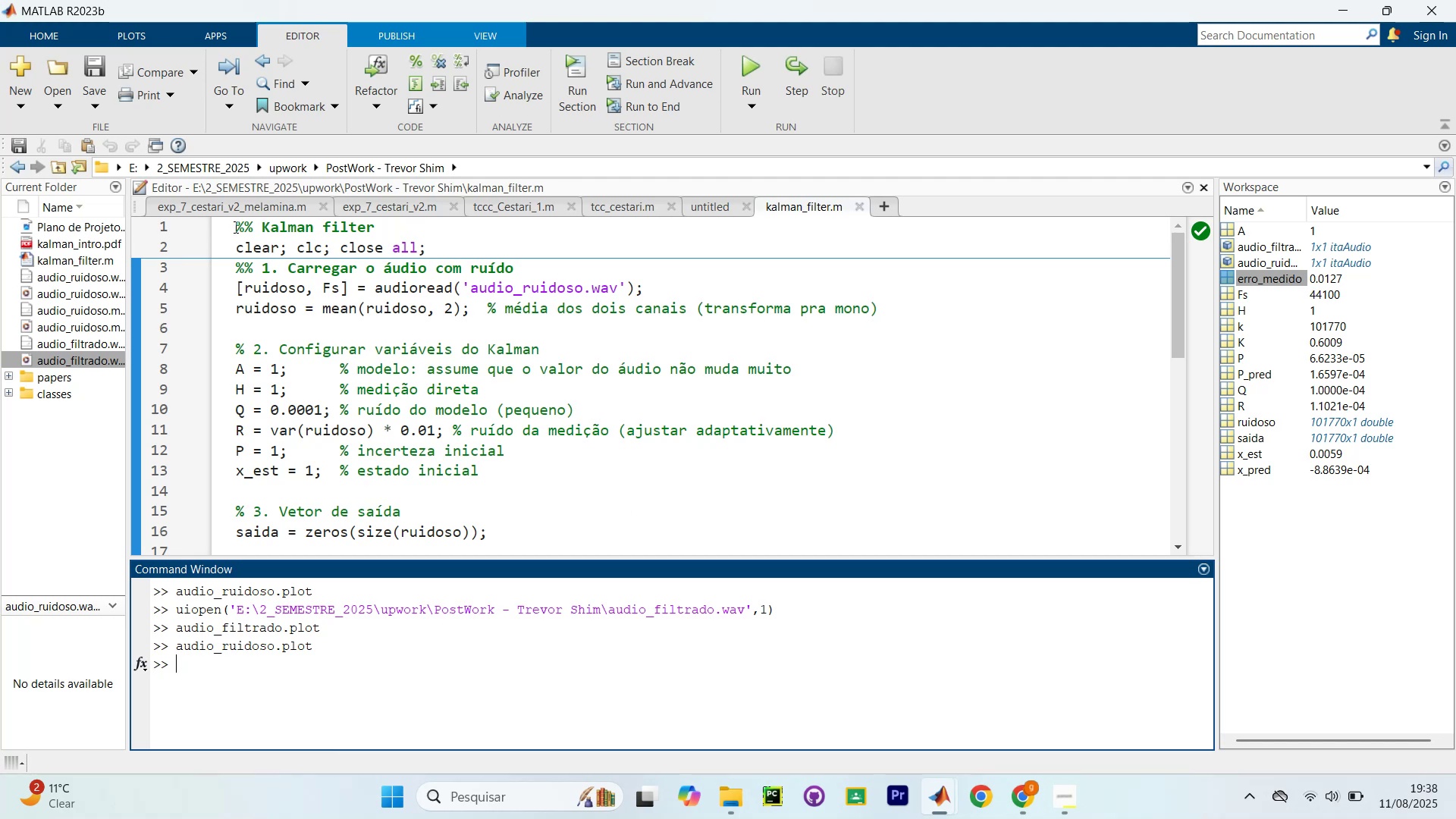 
scroll: coordinate [593, 434], scroll_direction: down, amount: 13.0
 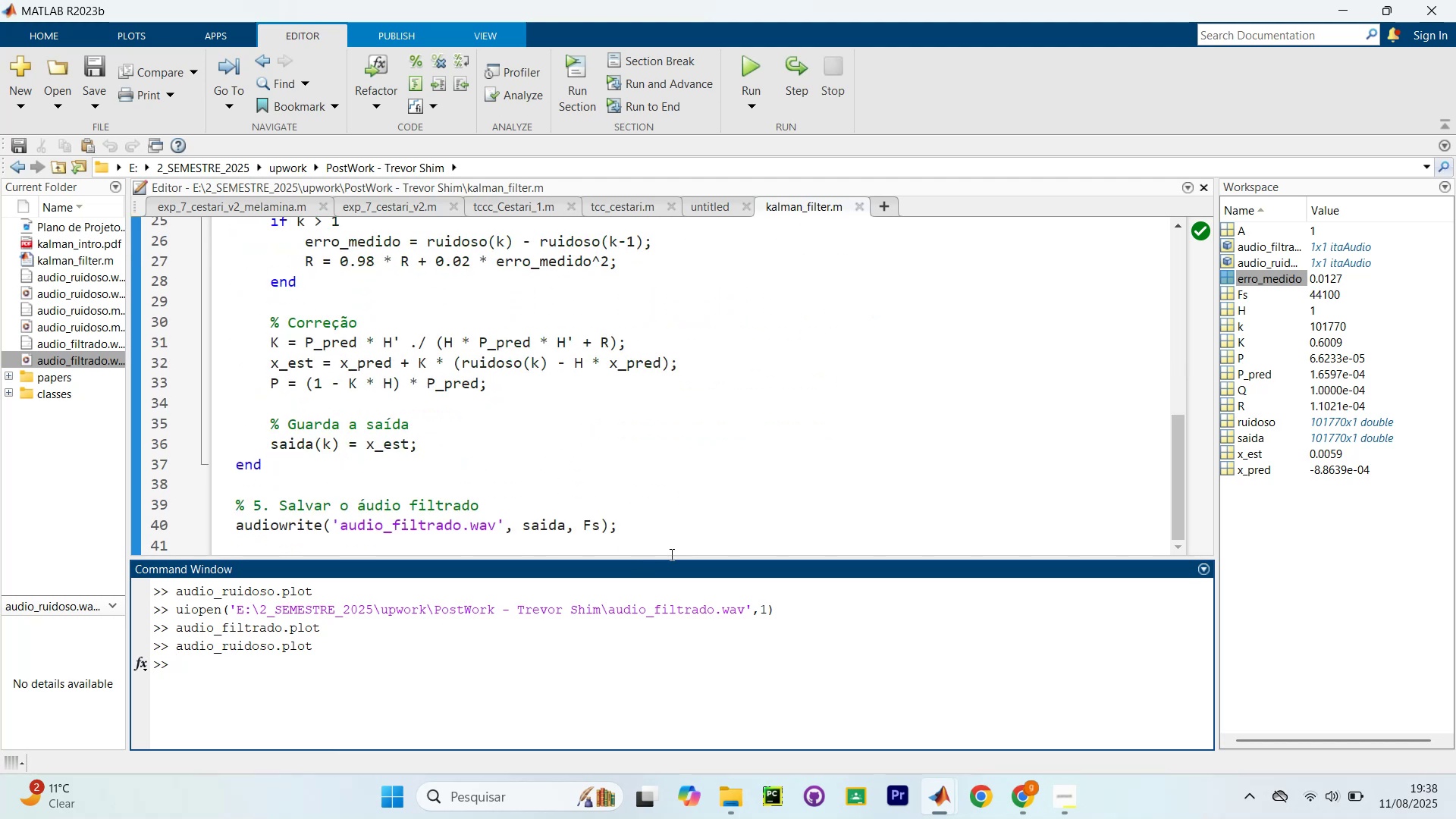 
left_click([685, 534])
 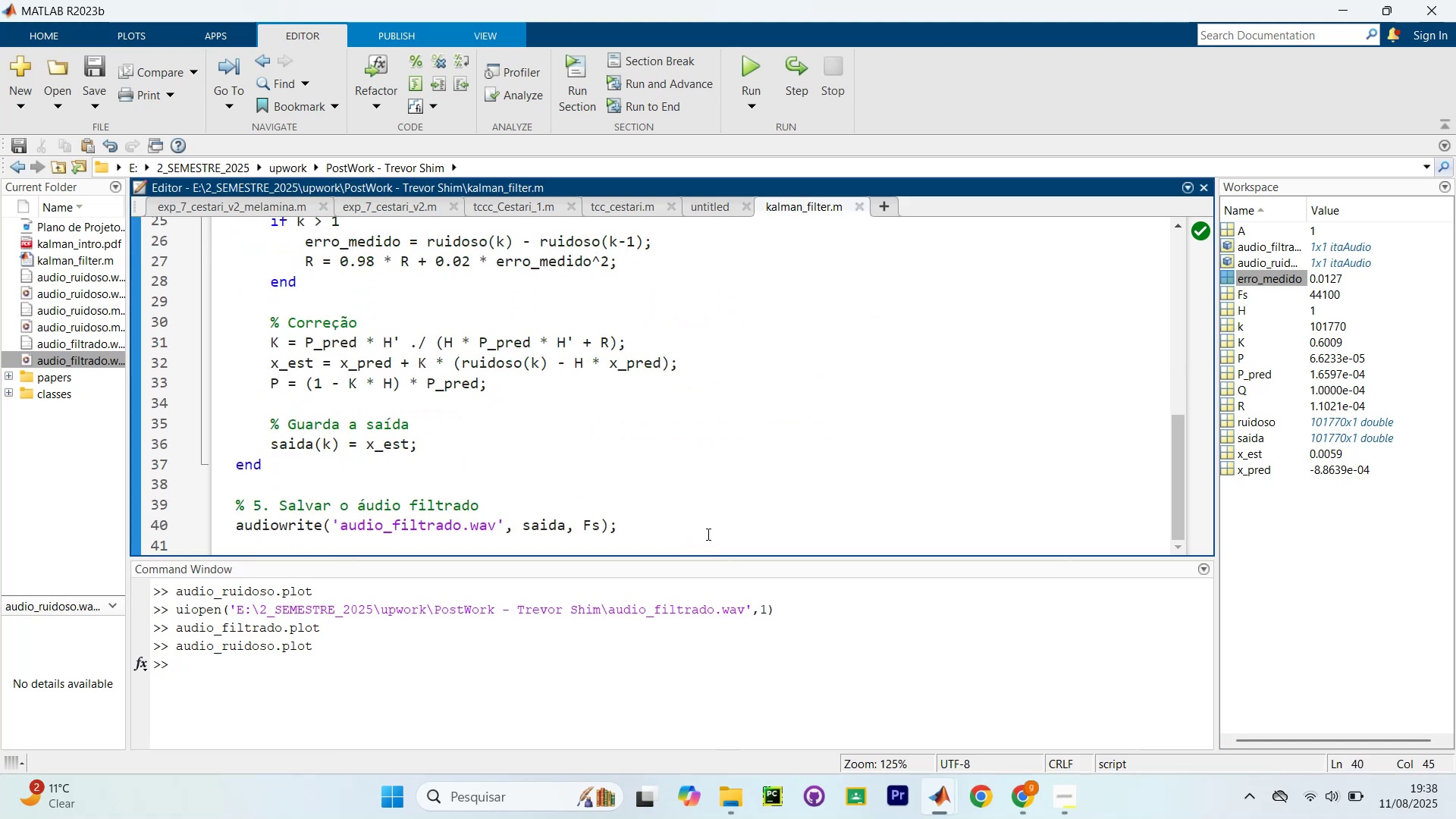 
left_click([707, 530])
 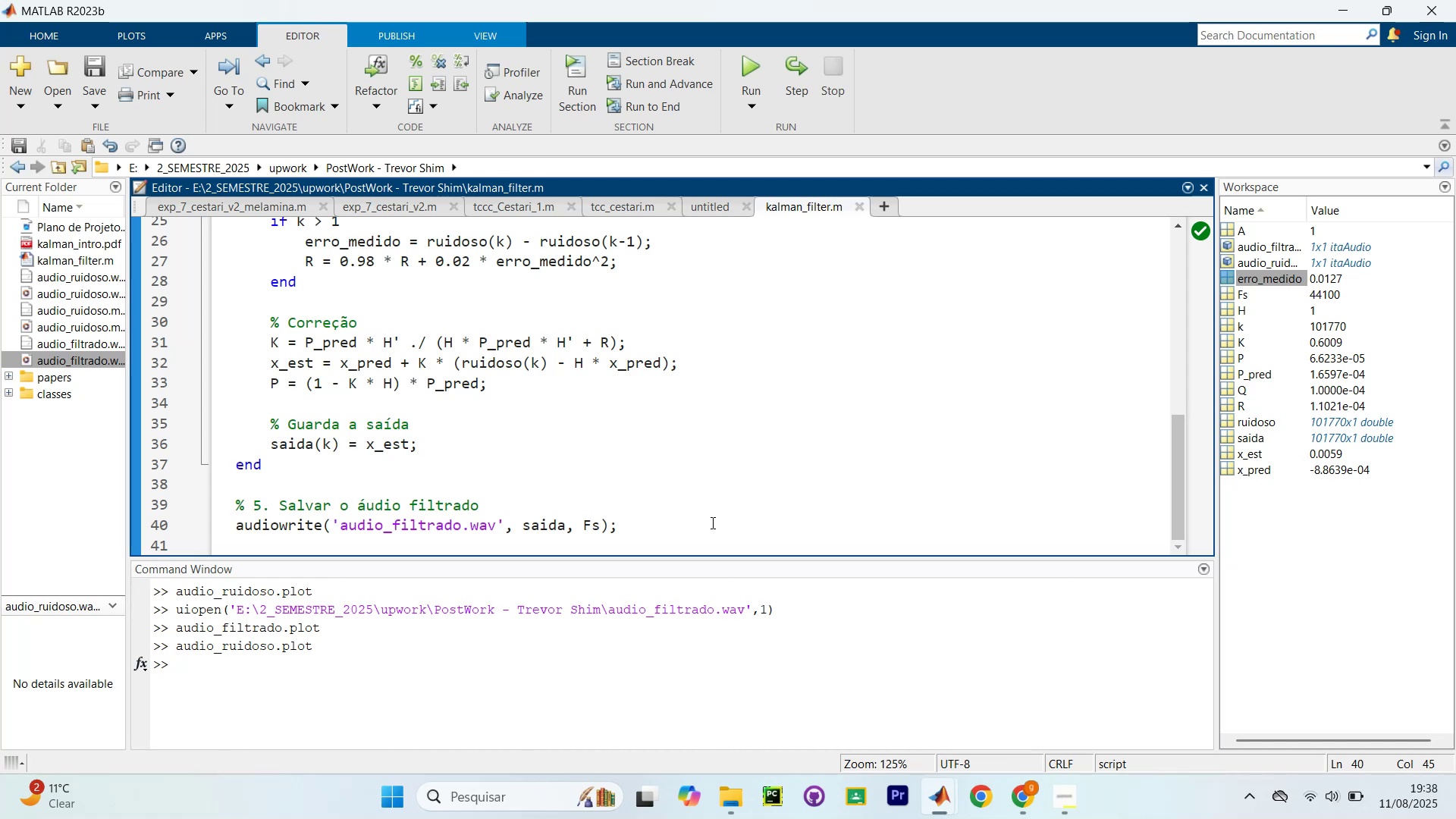 
wait(12.13)
 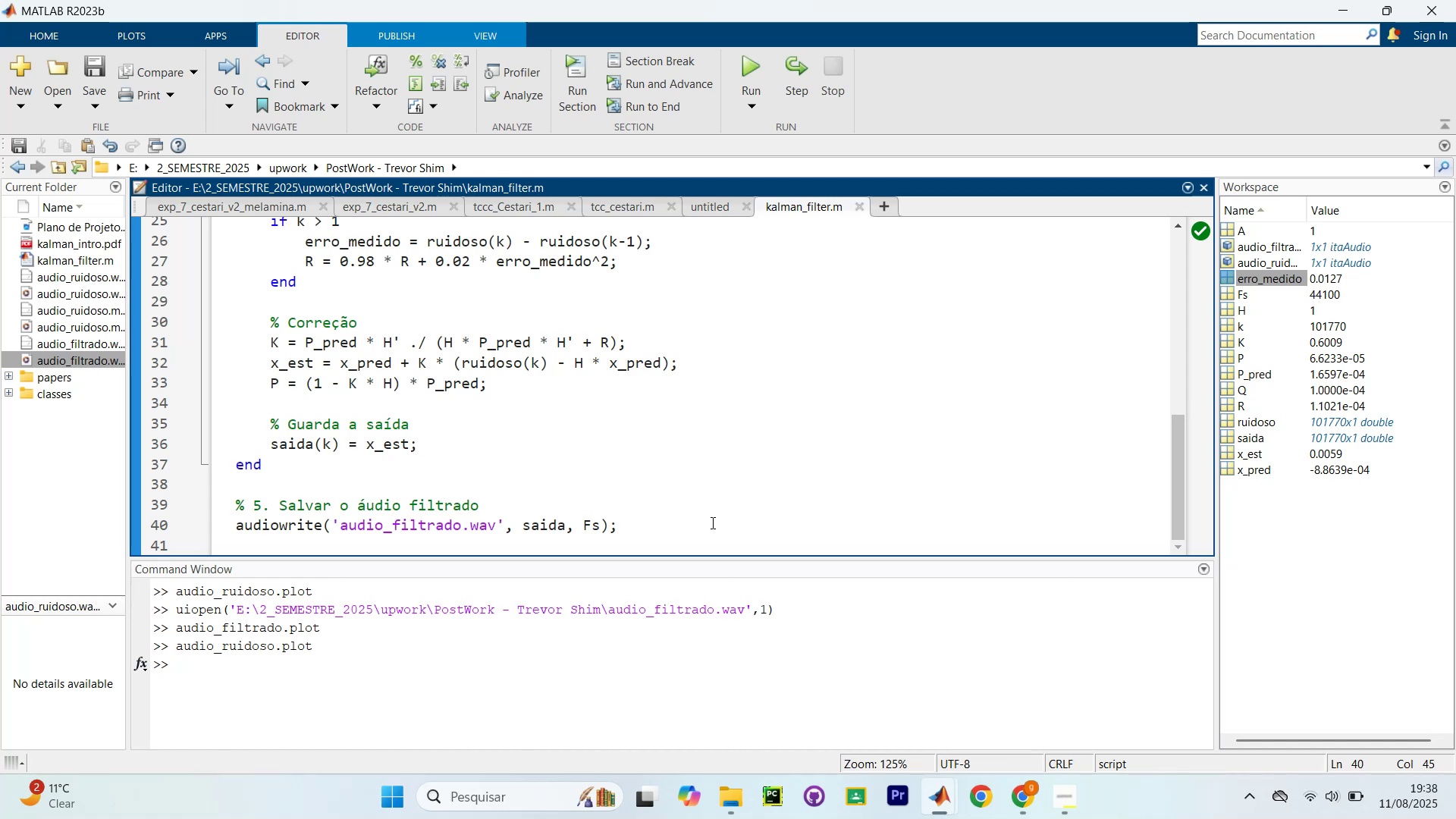 
key(NumpadEnter)
 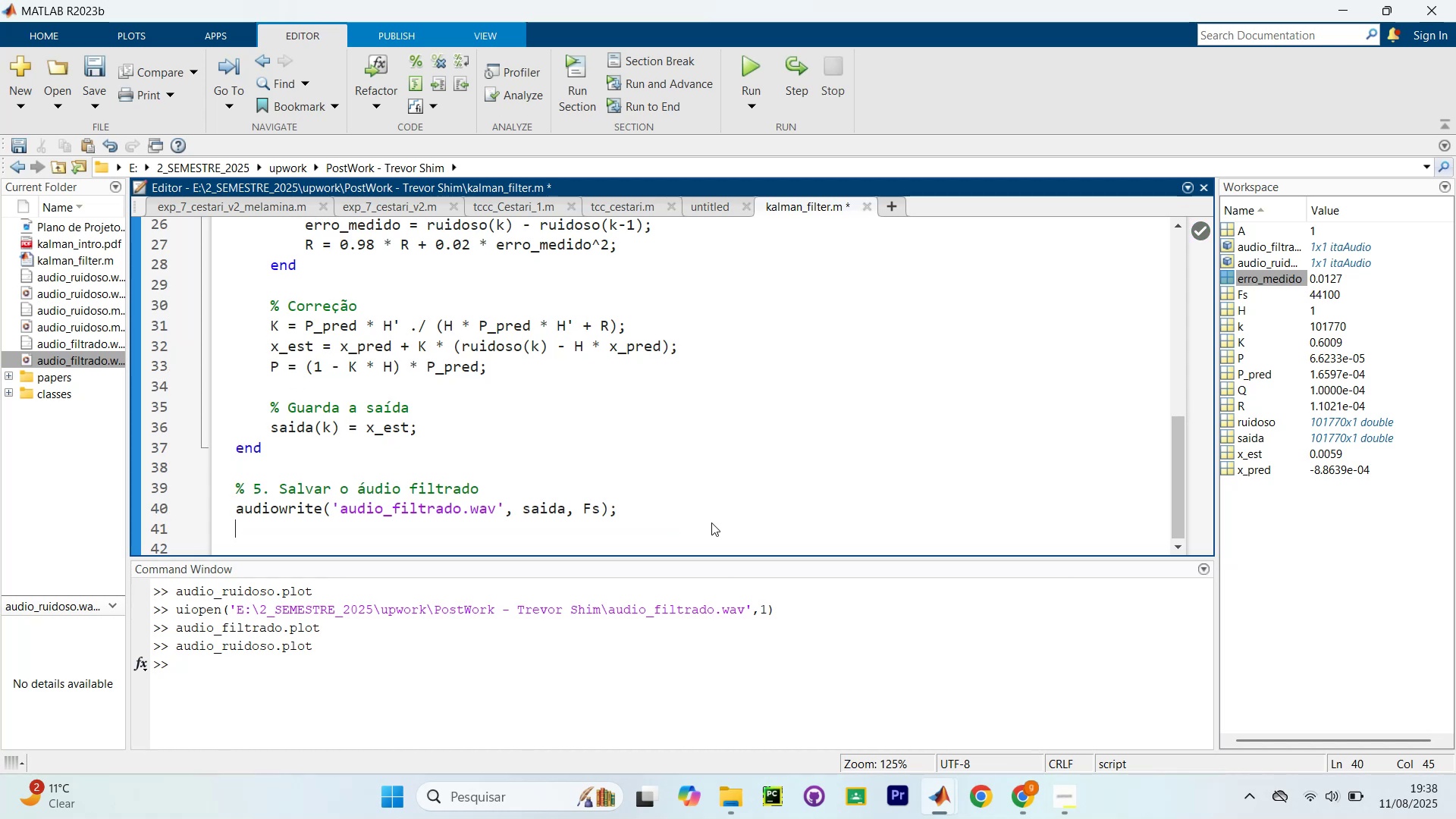 
key(NumpadEnter)
 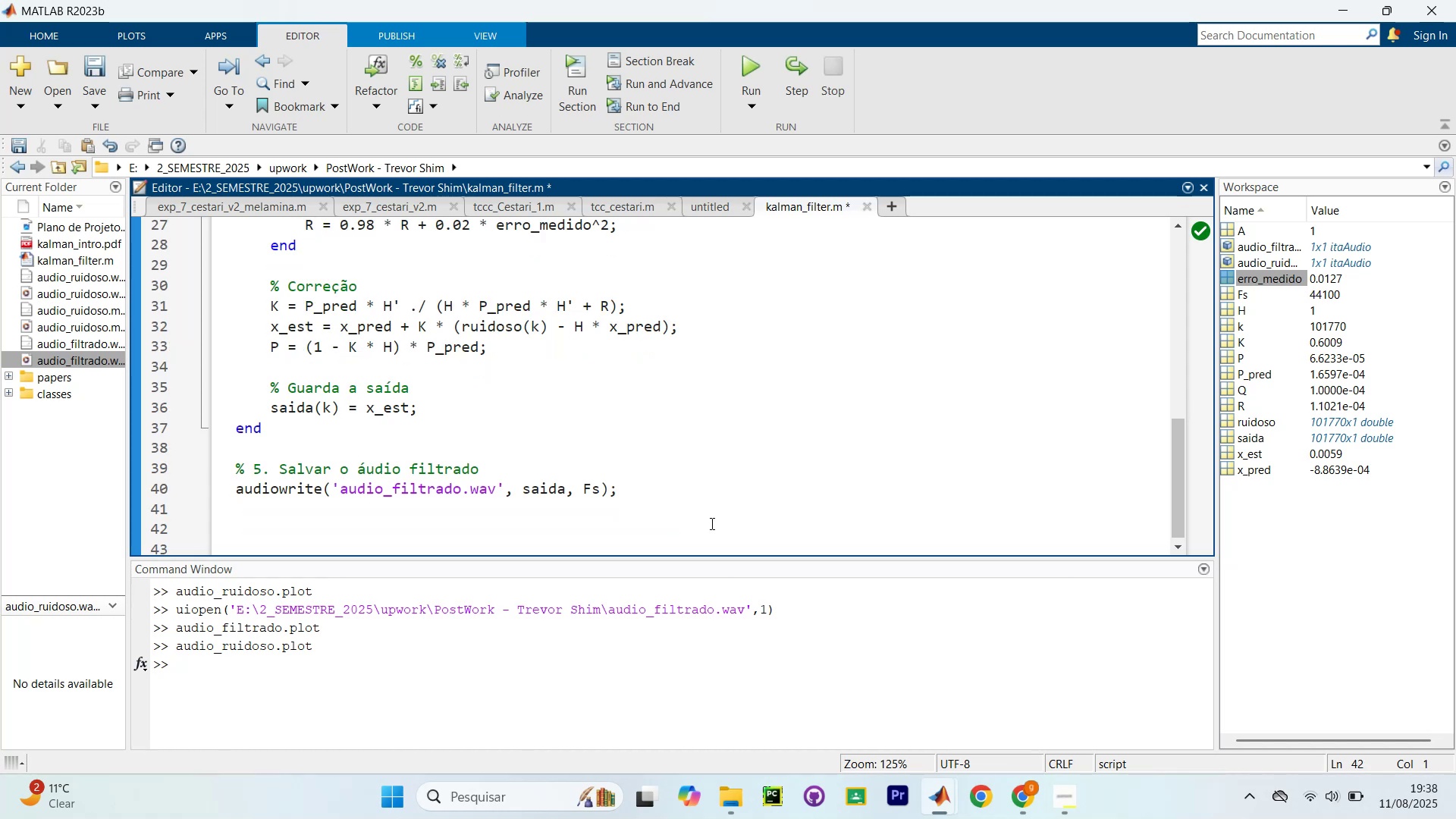 
type(%%)
 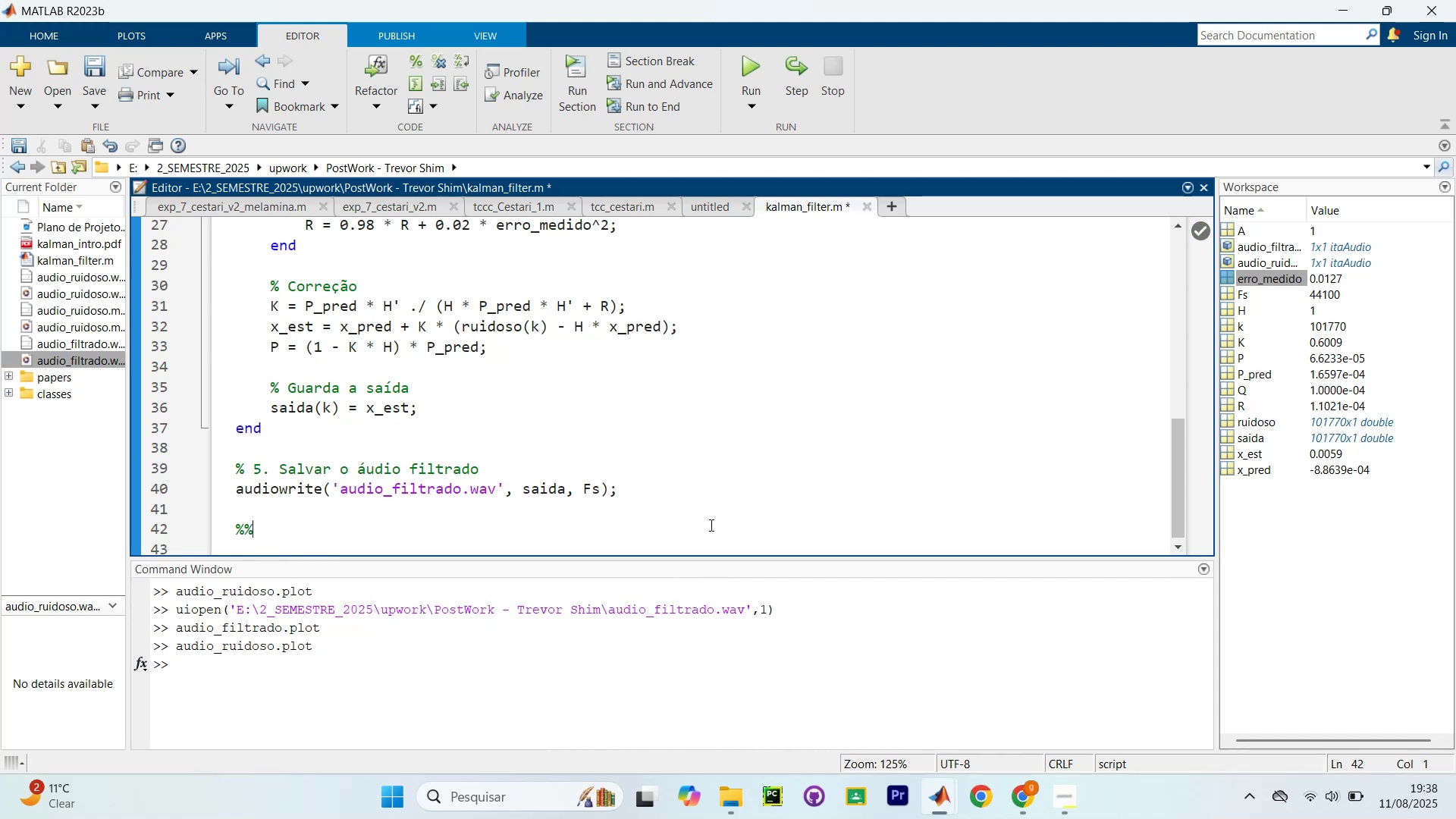 
key(Shift+Enter)
 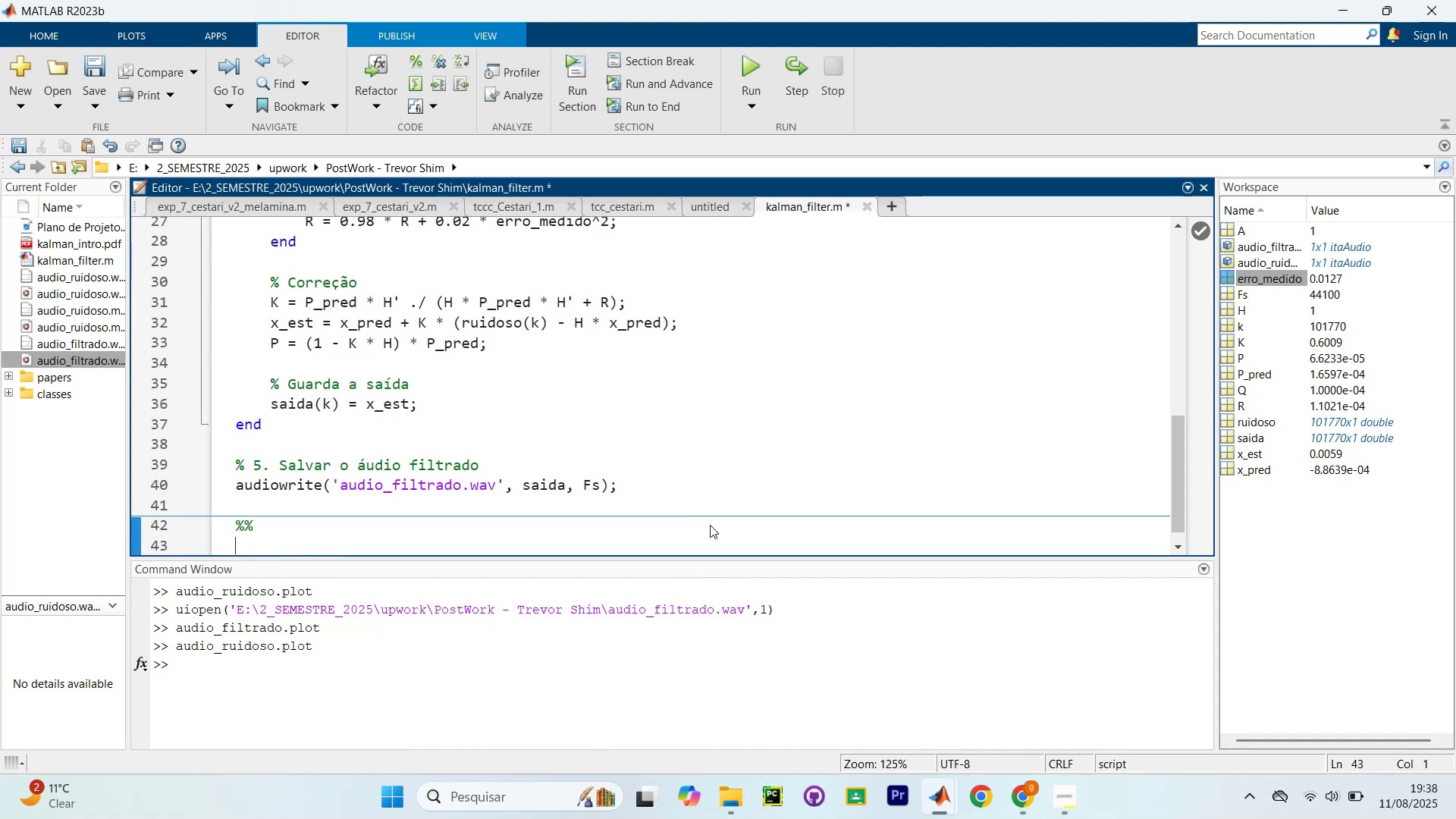 
key(Enter)
 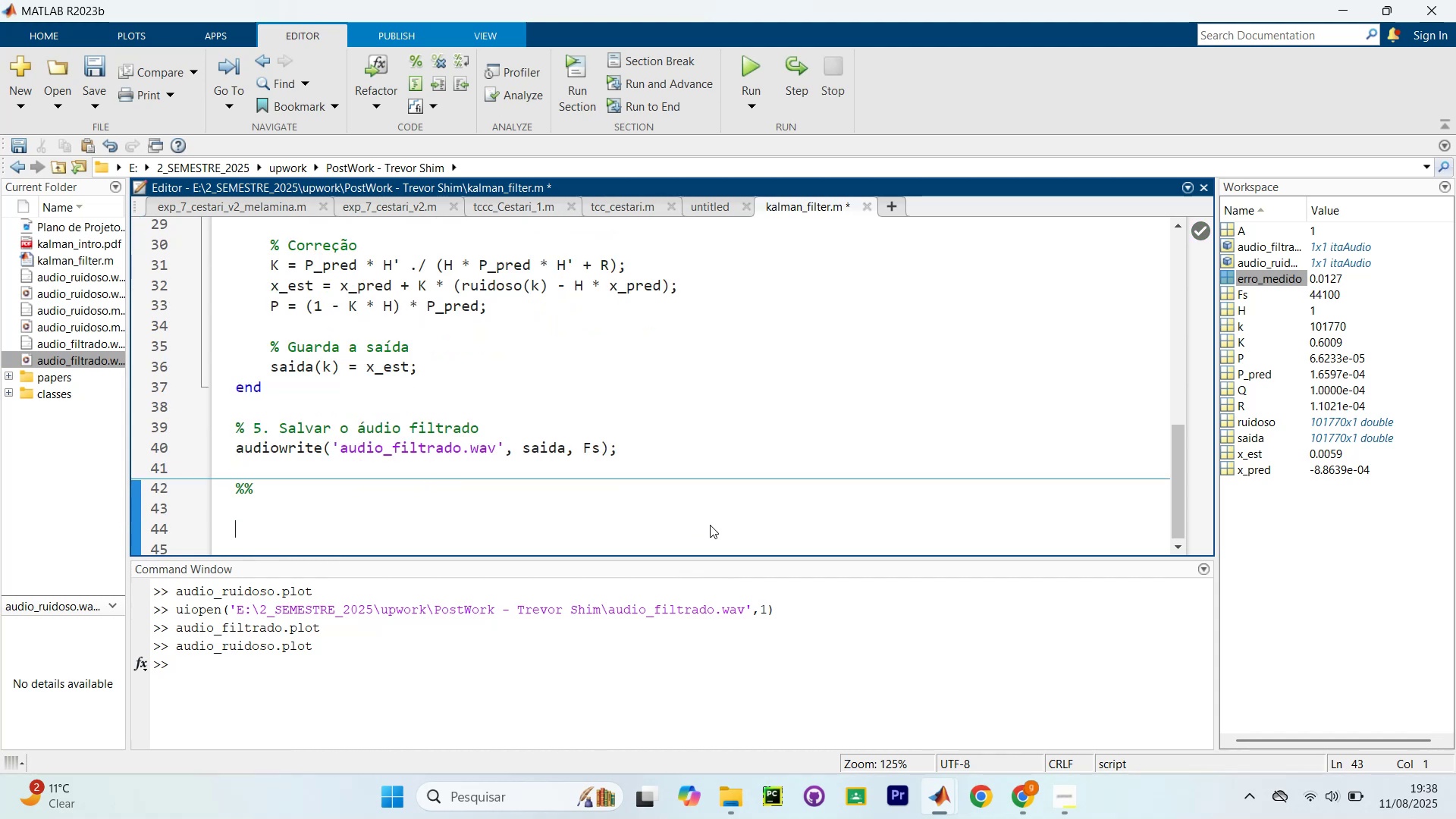 
type(plot)
 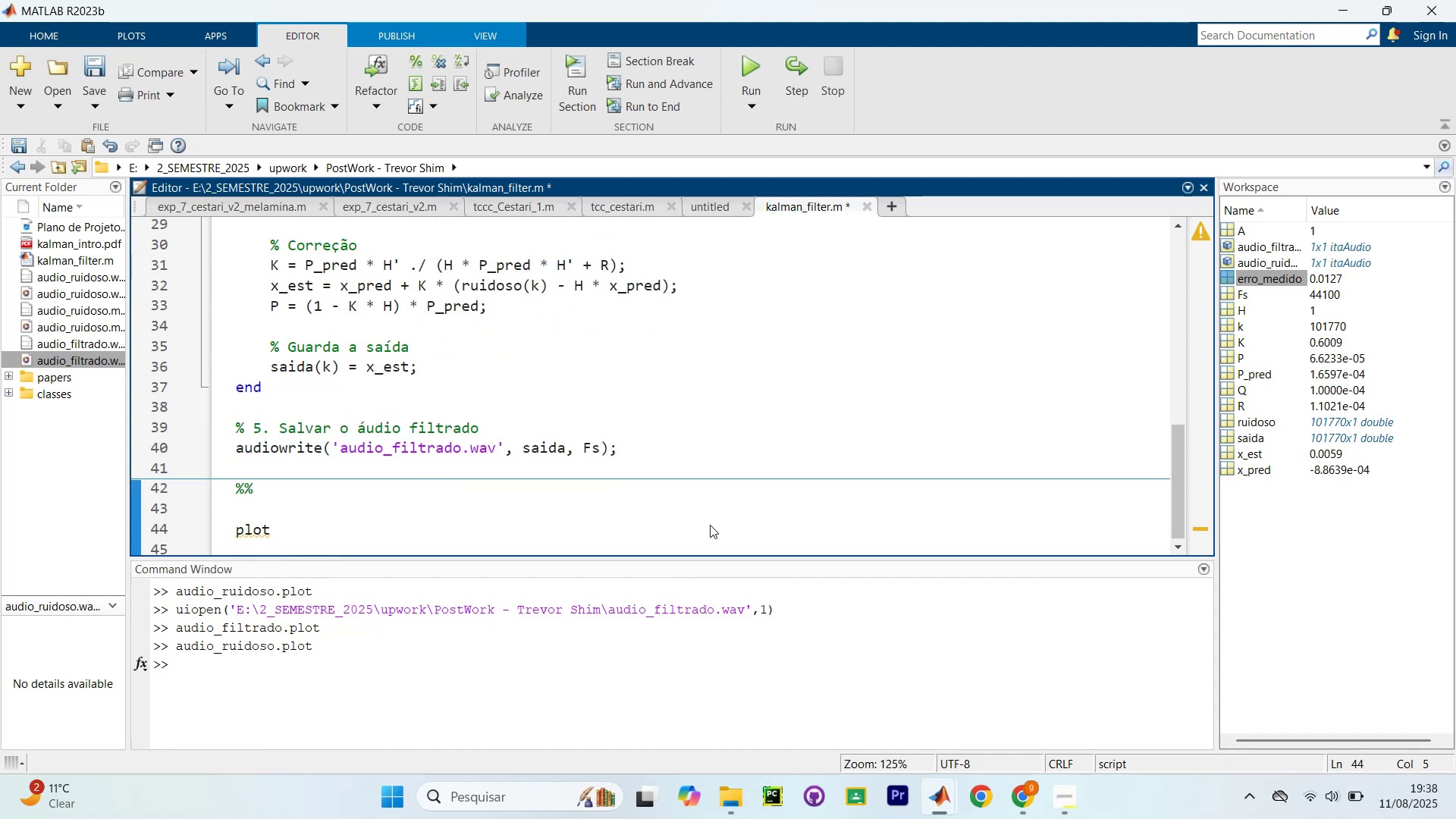 
type((aud)
key(Backspace)
type(iud)
key(Backspace)
key(Backspace)
key(Backspace)
type(dio_g)
key(Backspace)
type(foltrado)
 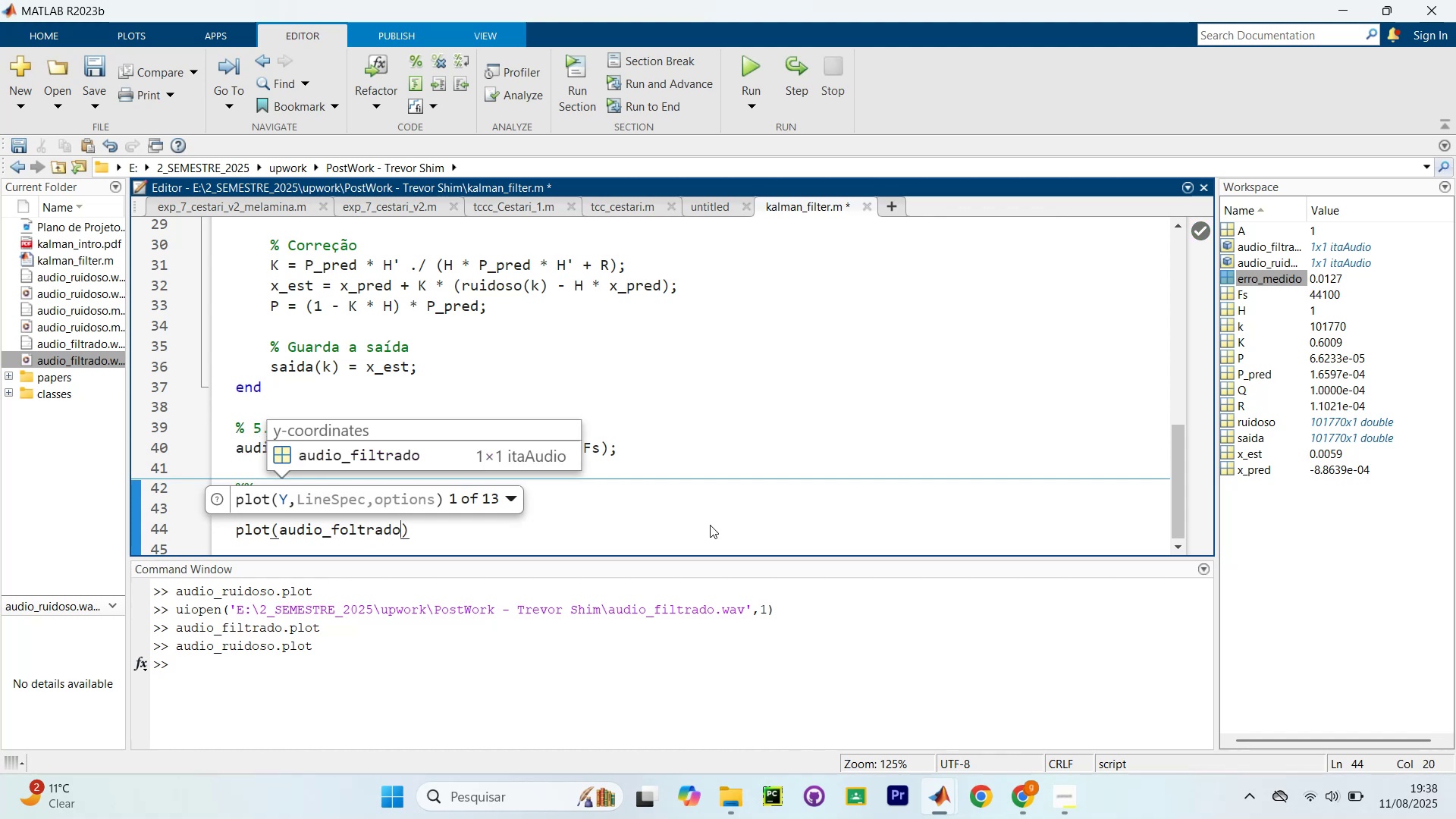 
key(ArrowLeft)
 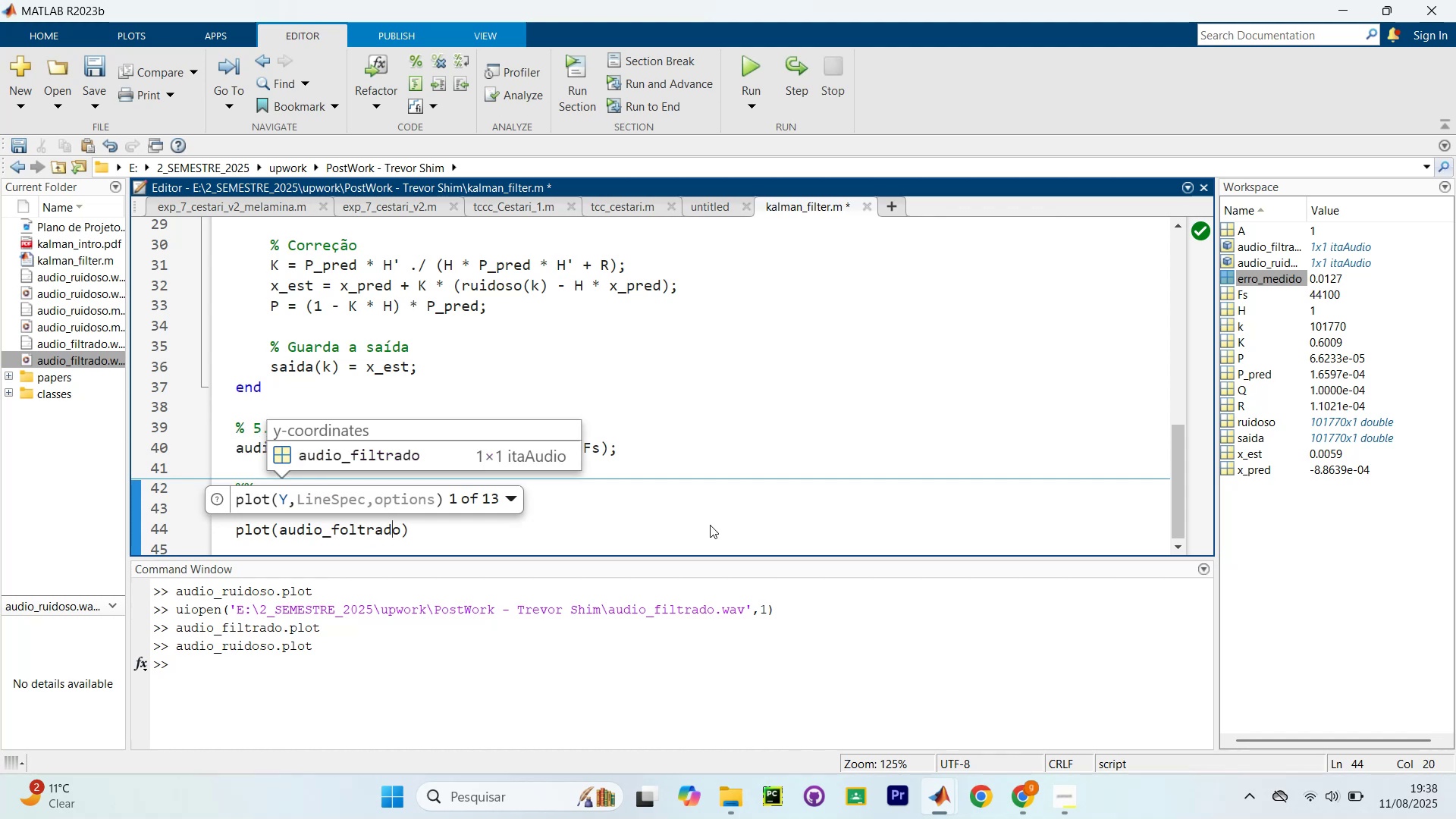 
key(ArrowLeft)
 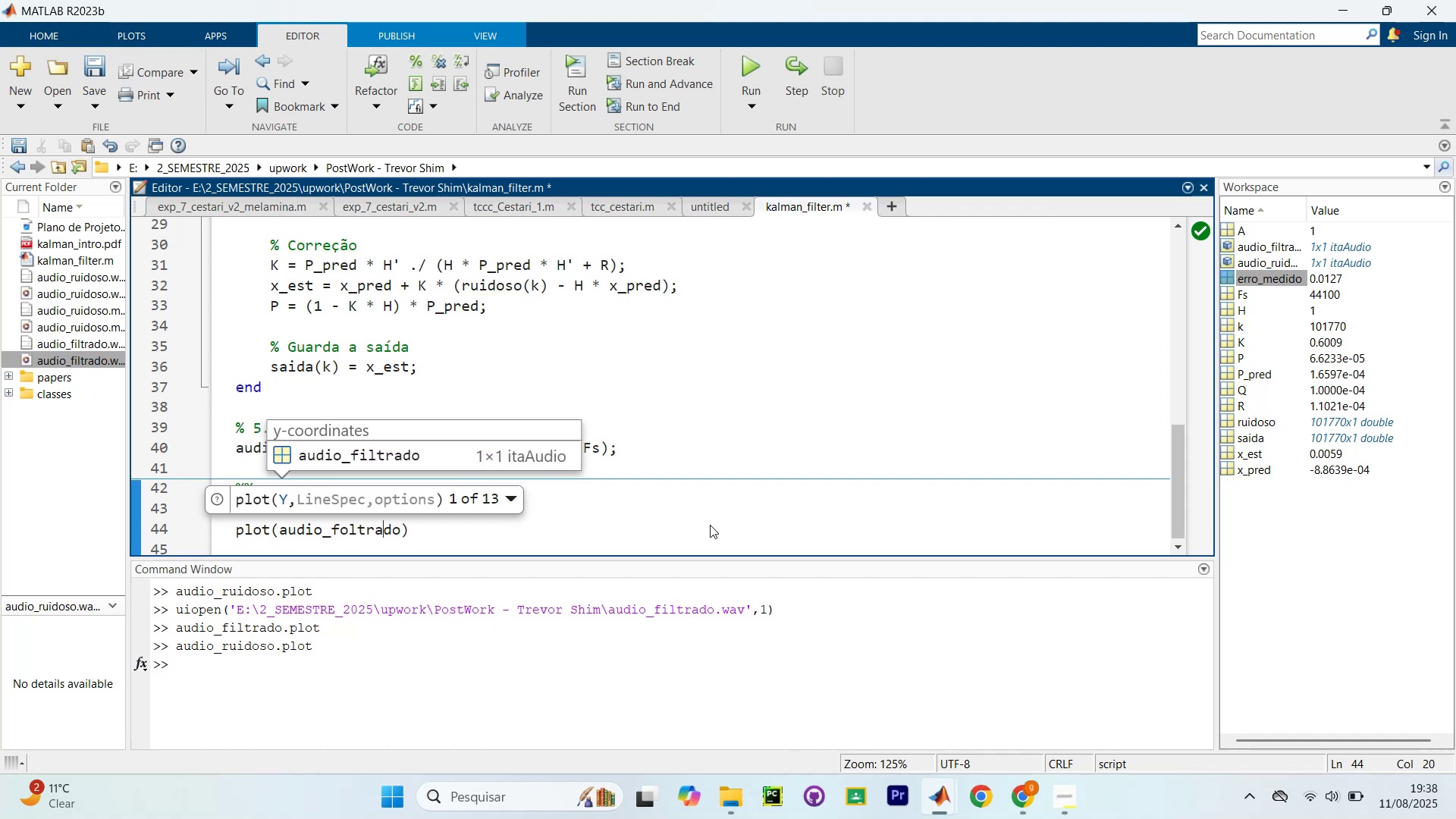 
key(ArrowLeft)
 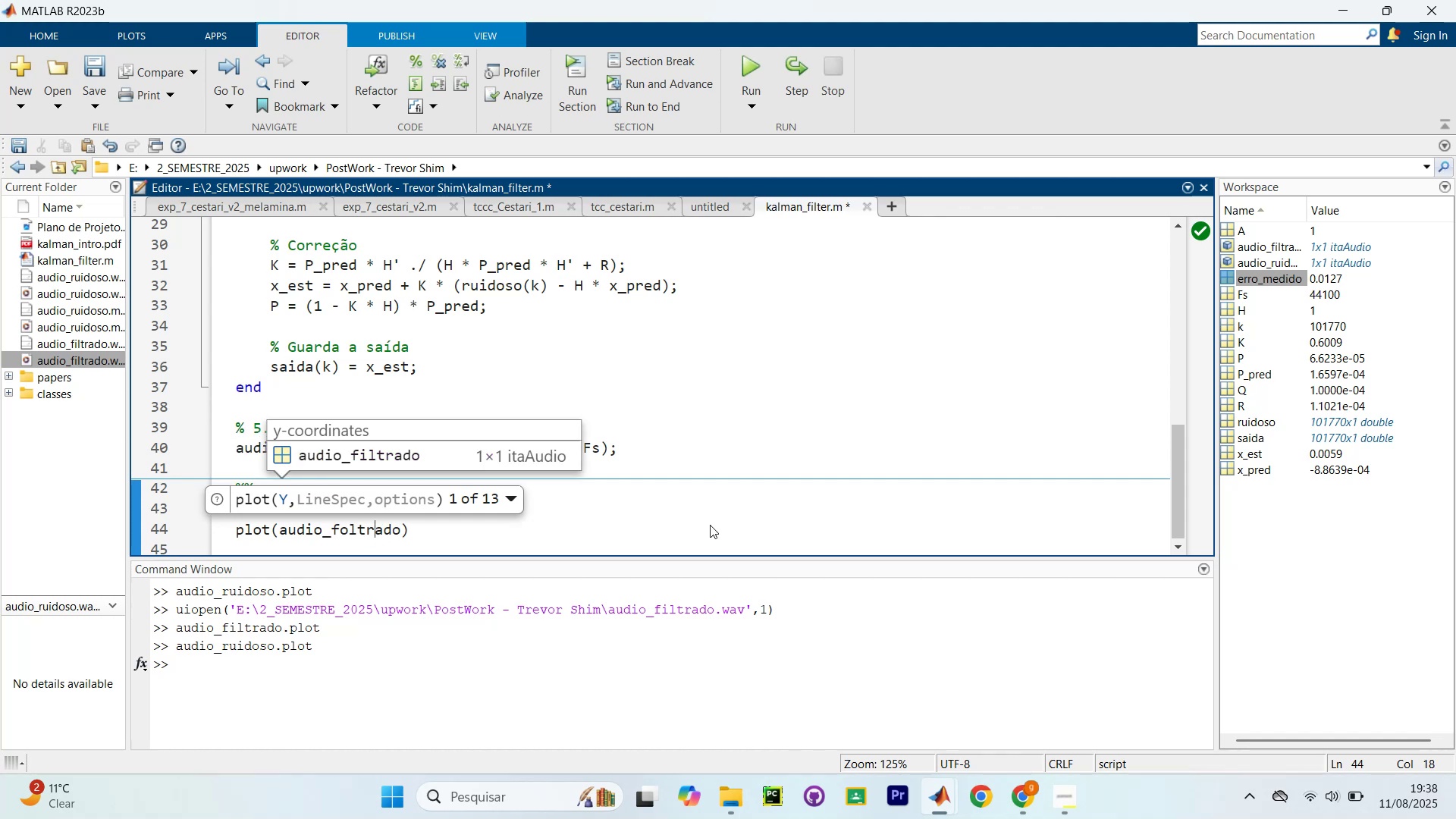 
key(ArrowLeft)
 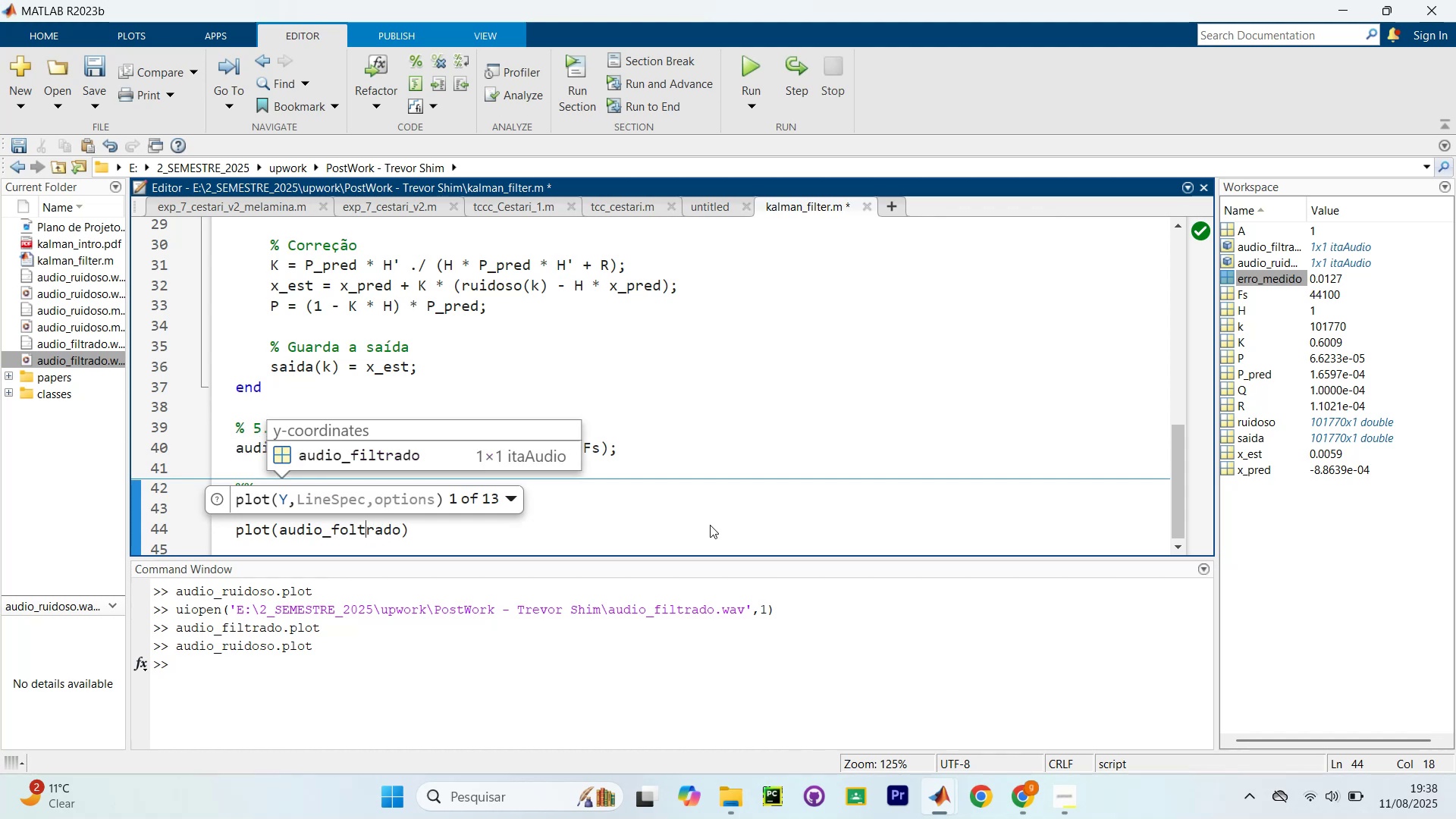 
key(ArrowLeft)
 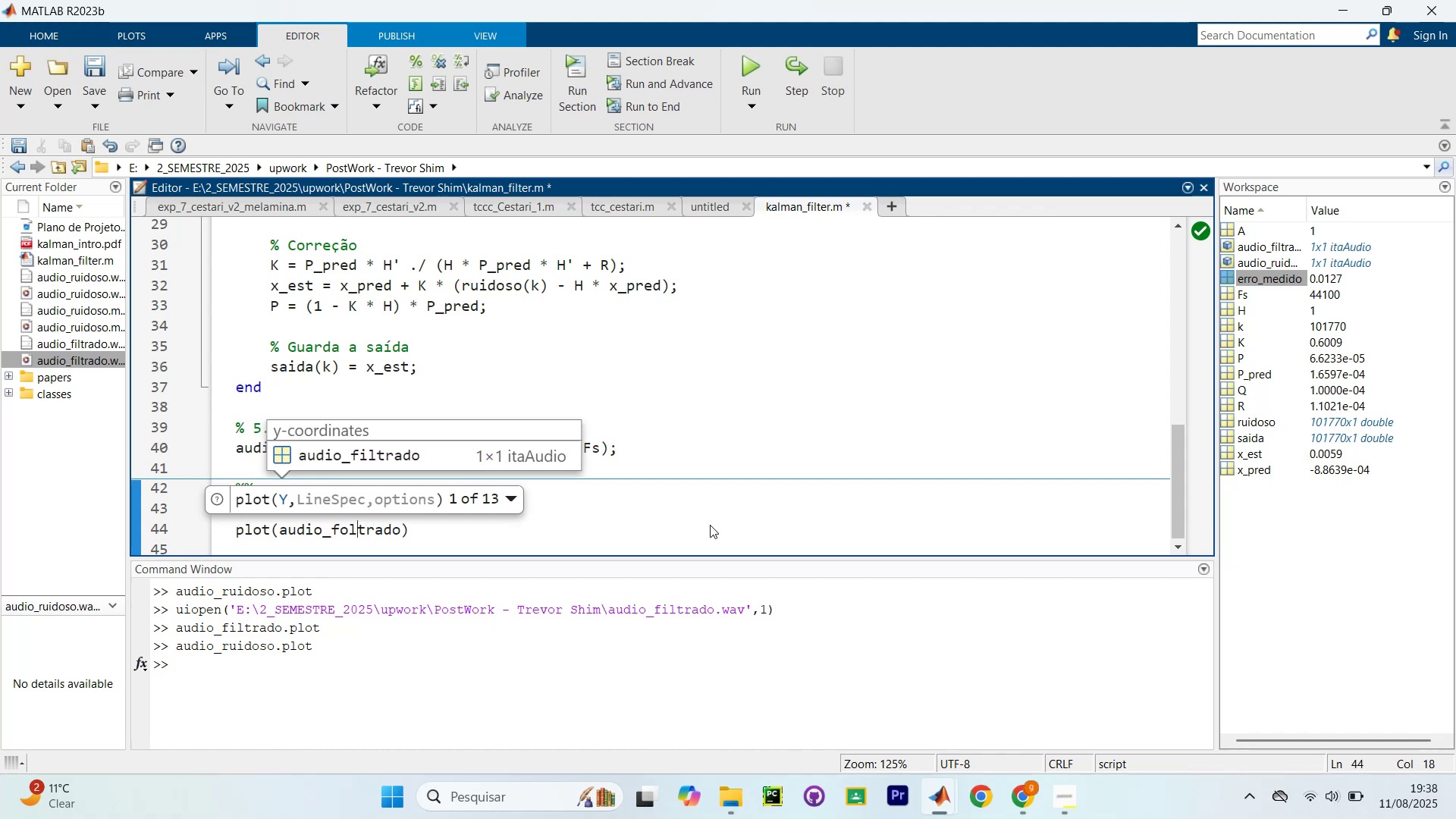 
key(ArrowLeft)
 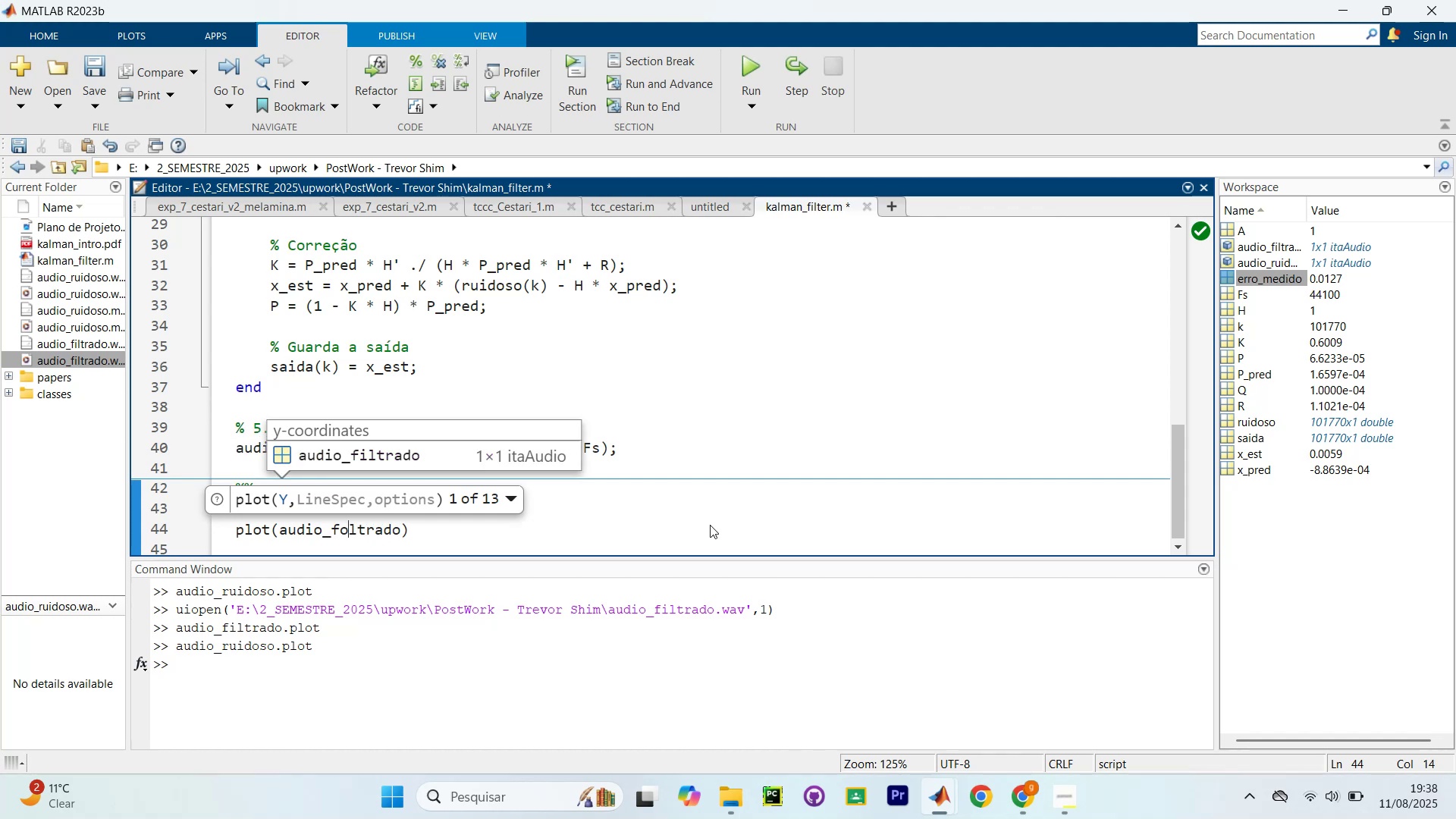 
key(Backspace)
 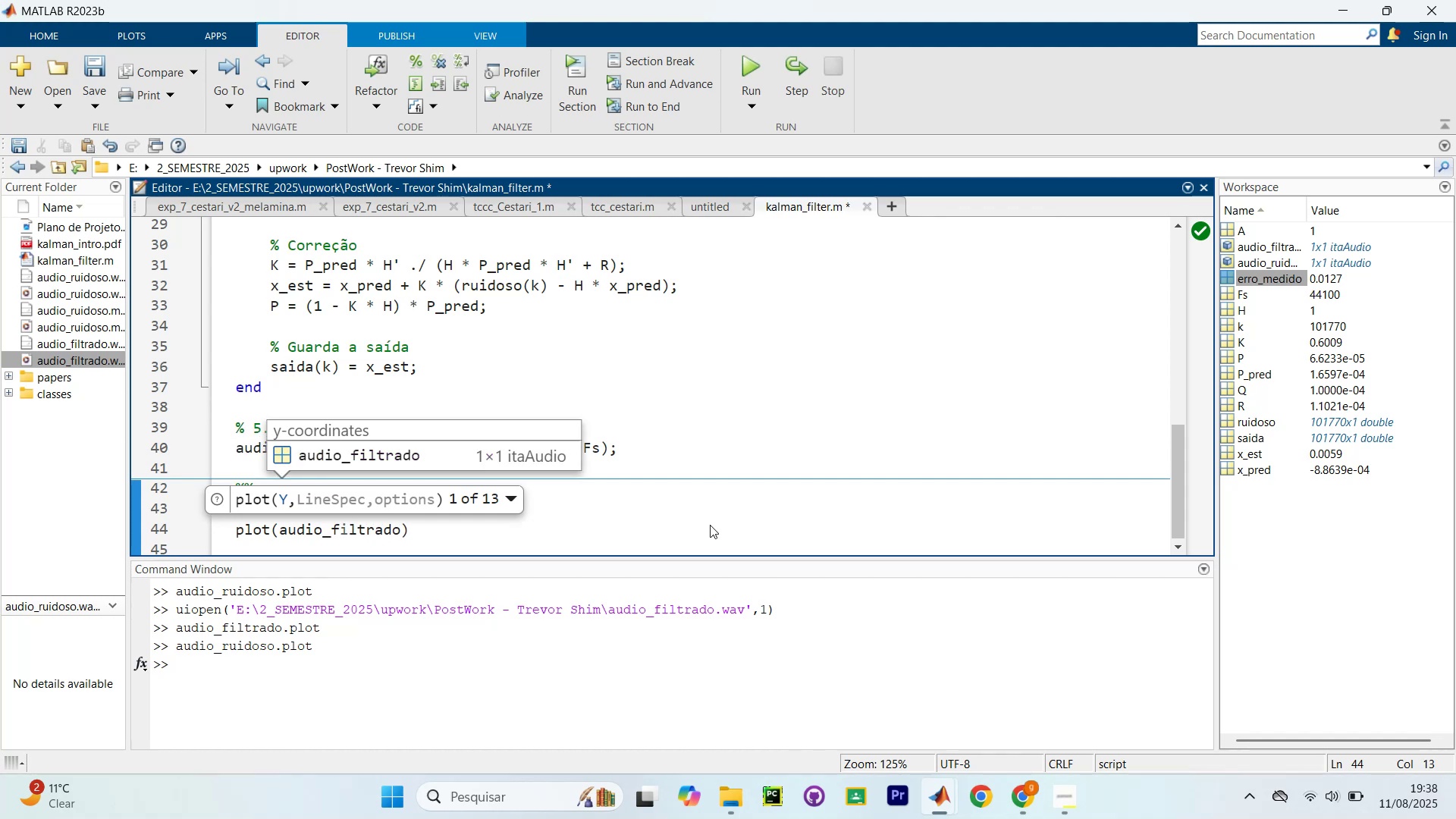 
key(ArrowRight)
 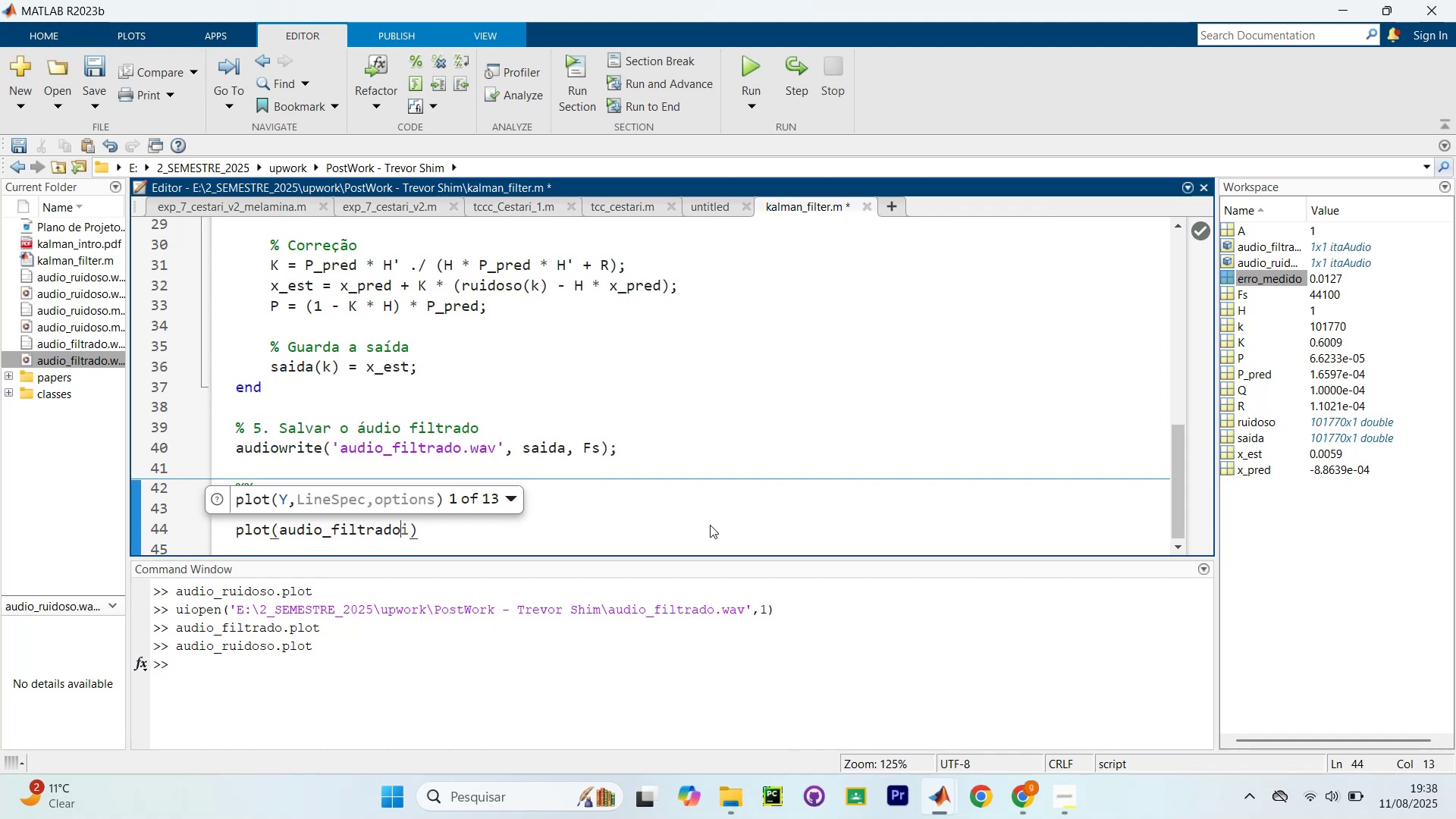 
key(ArrowRight)
 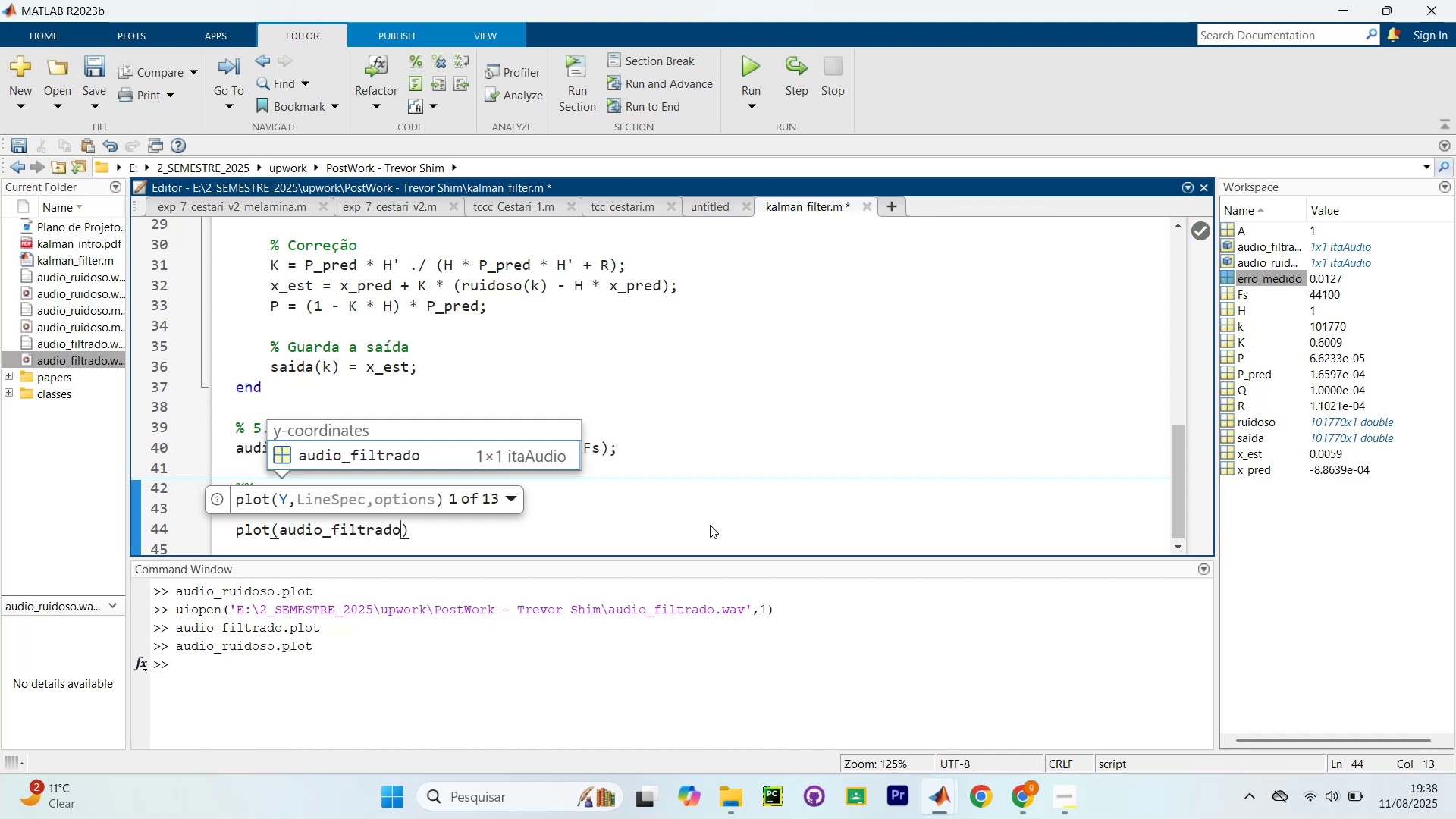 
key(ArrowRight)
 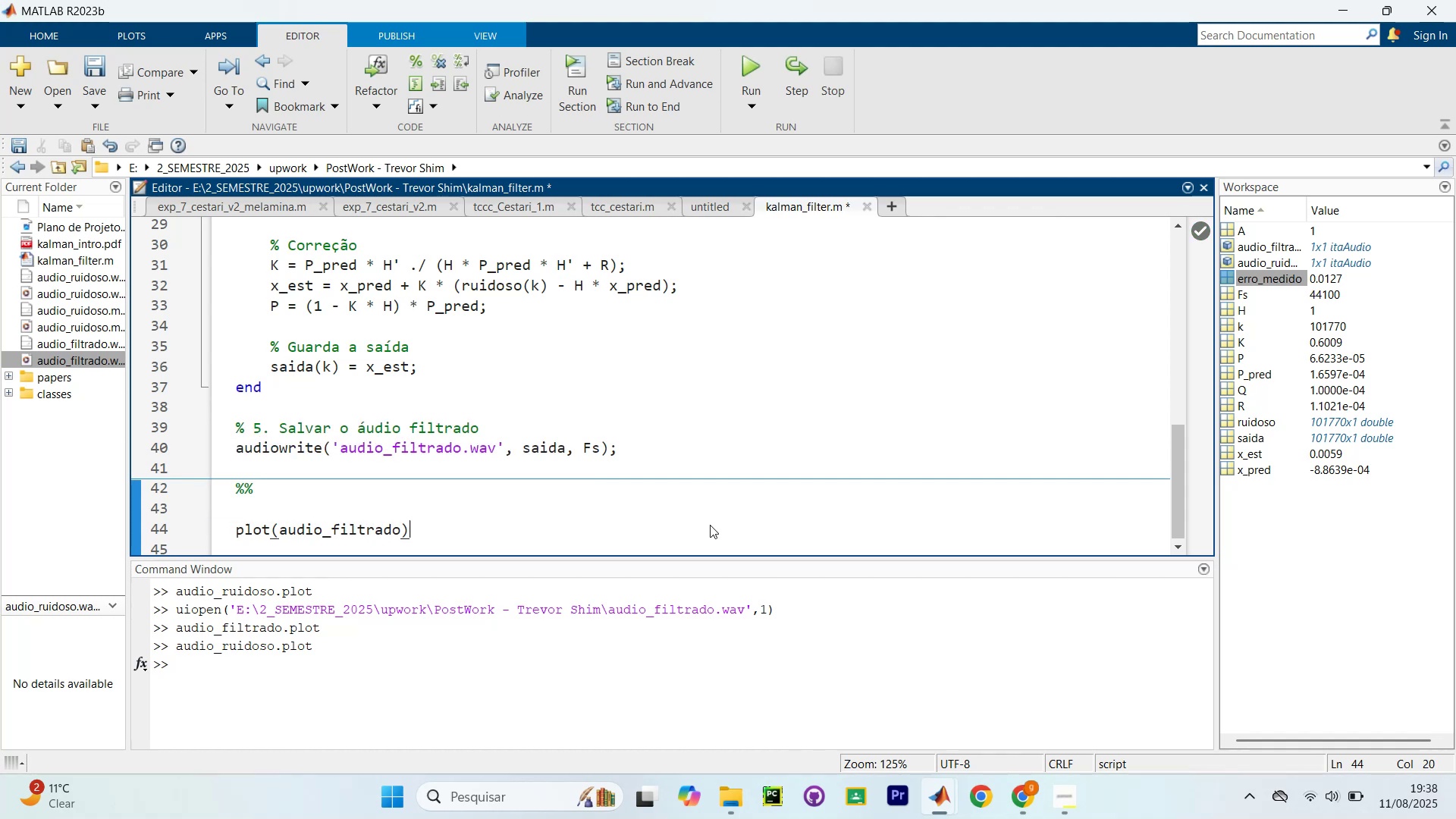 
key(ArrowRight)
 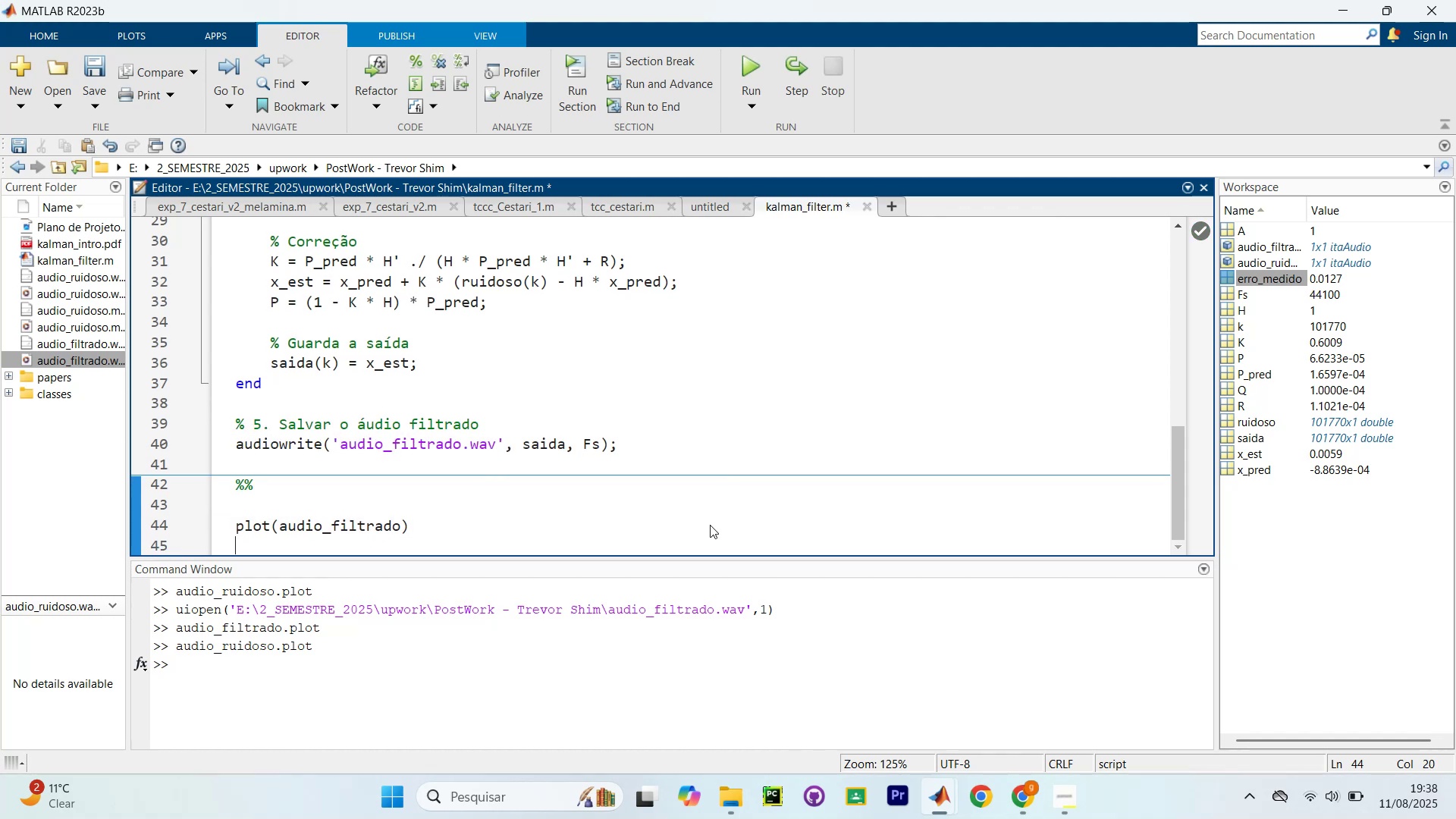 
key(ArrowRight)
 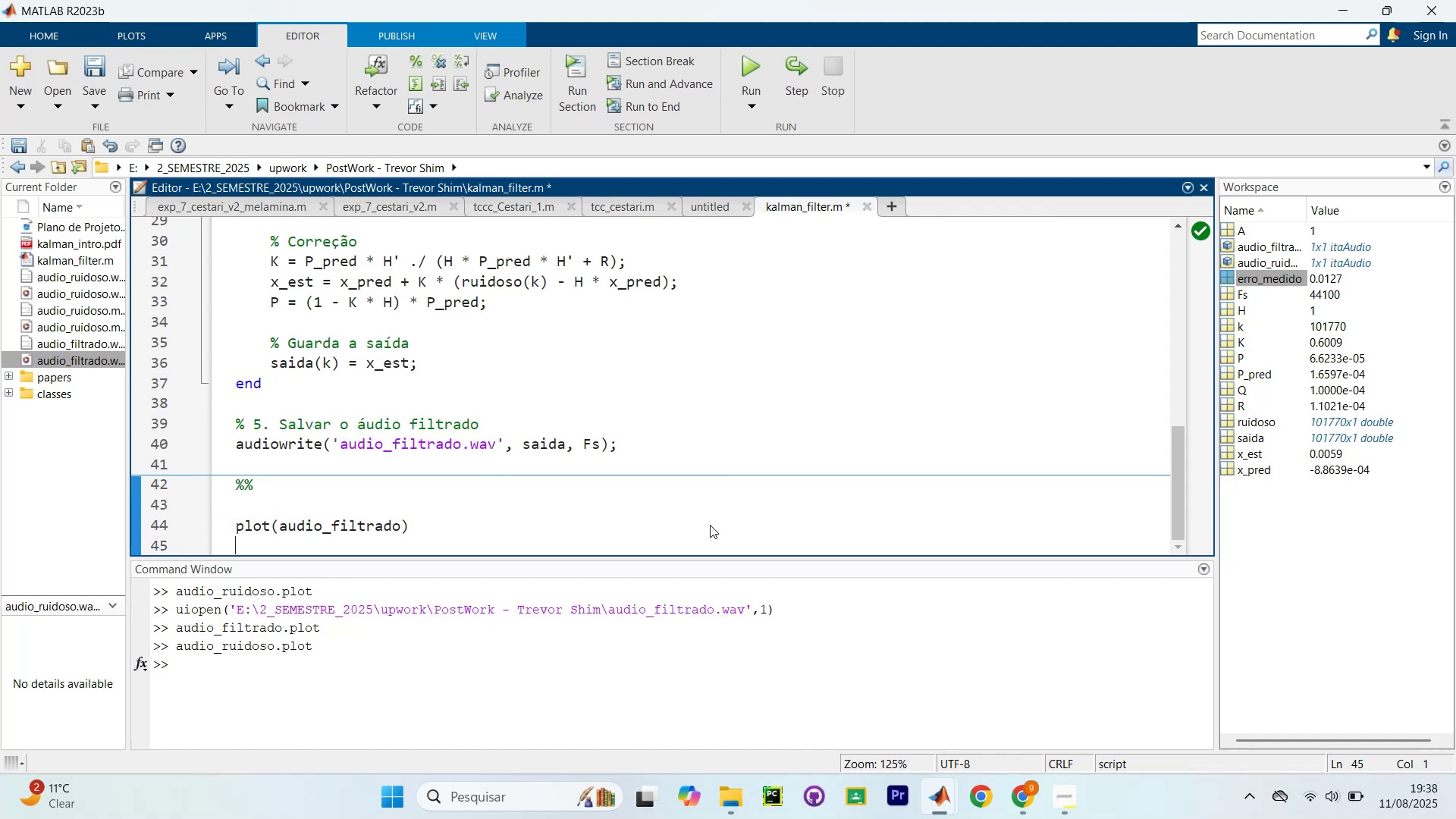 
key(ArrowLeft)
 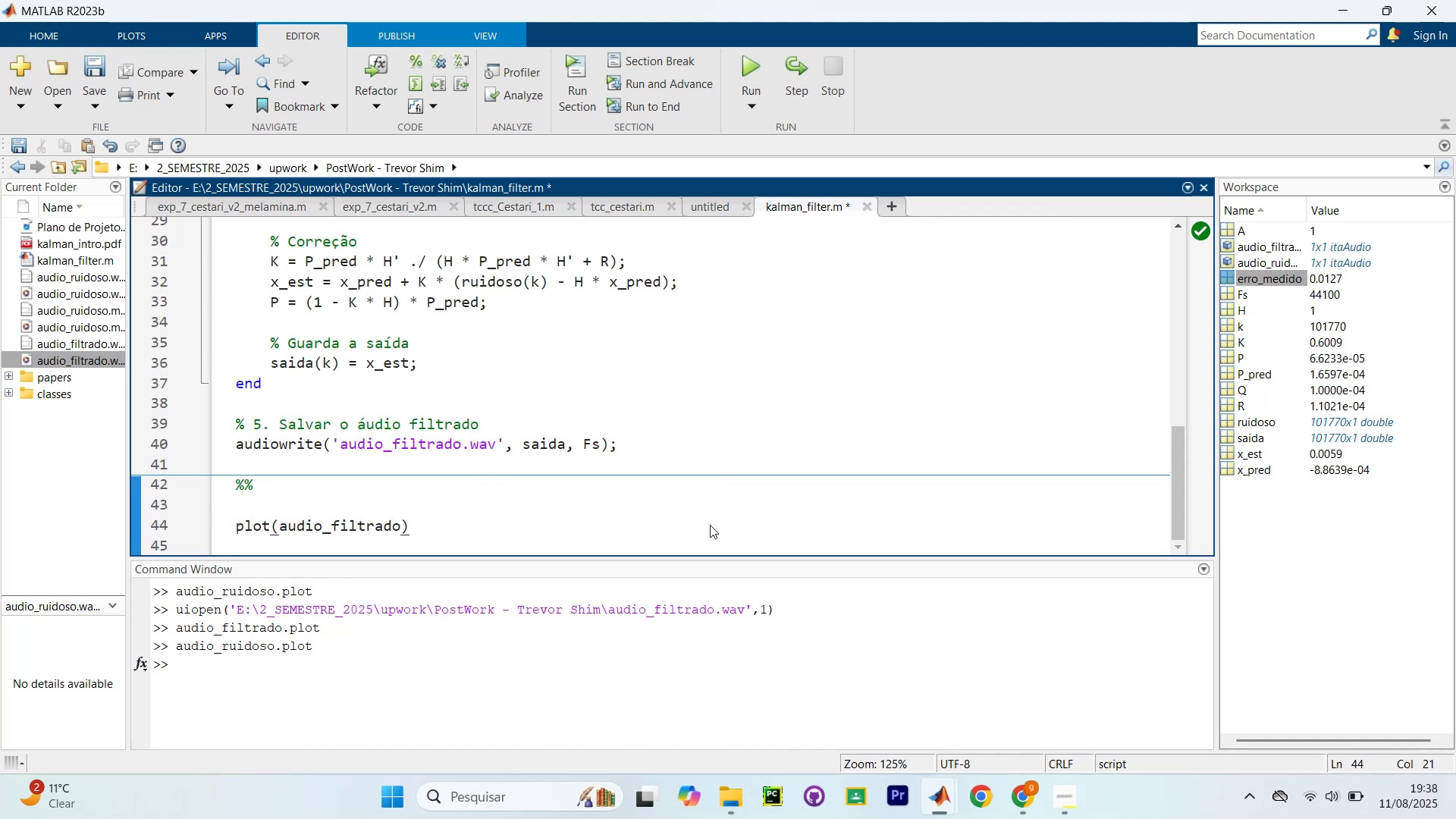 
key(ArrowLeft)
 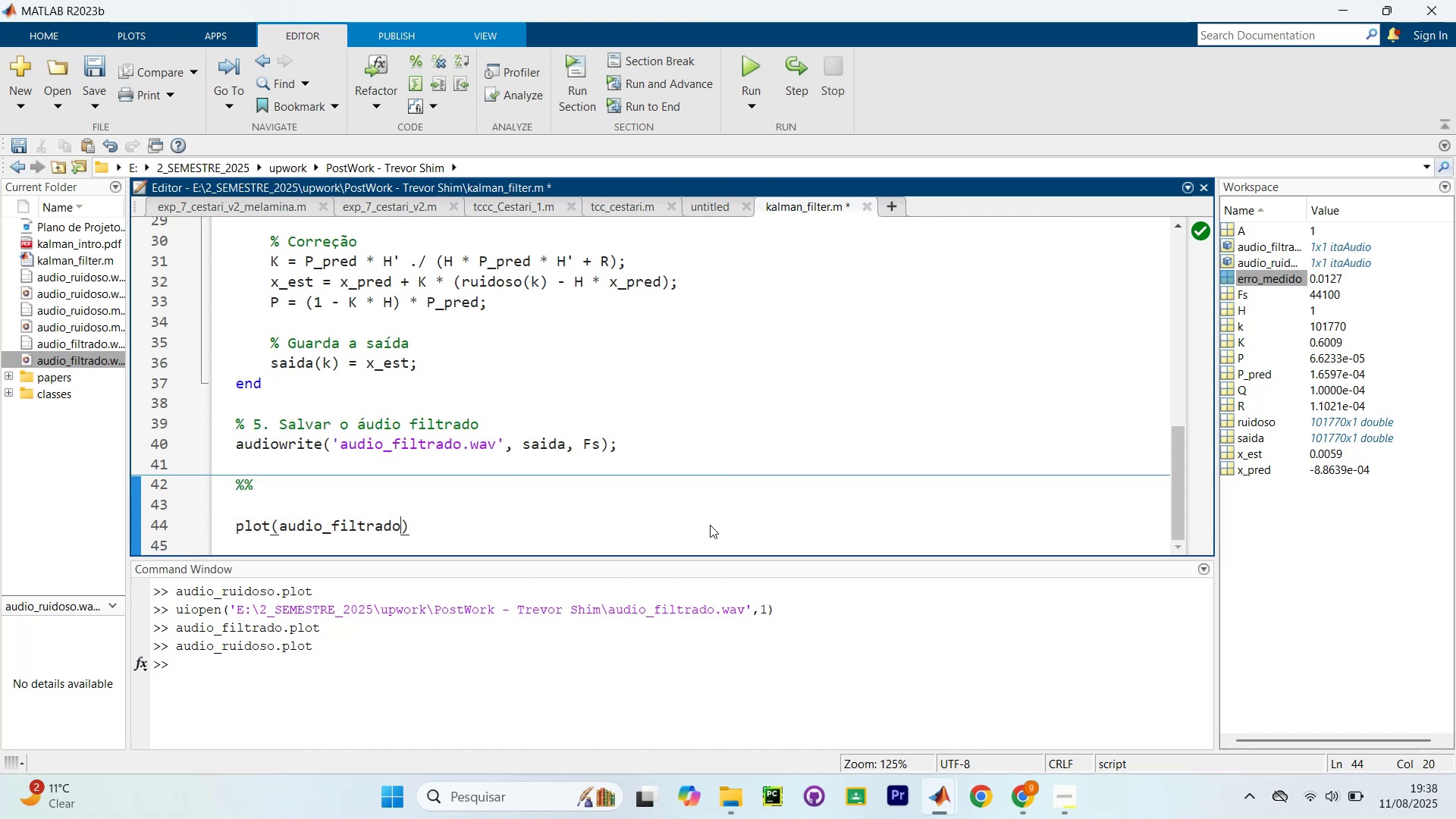 
key(ArrowLeft)
 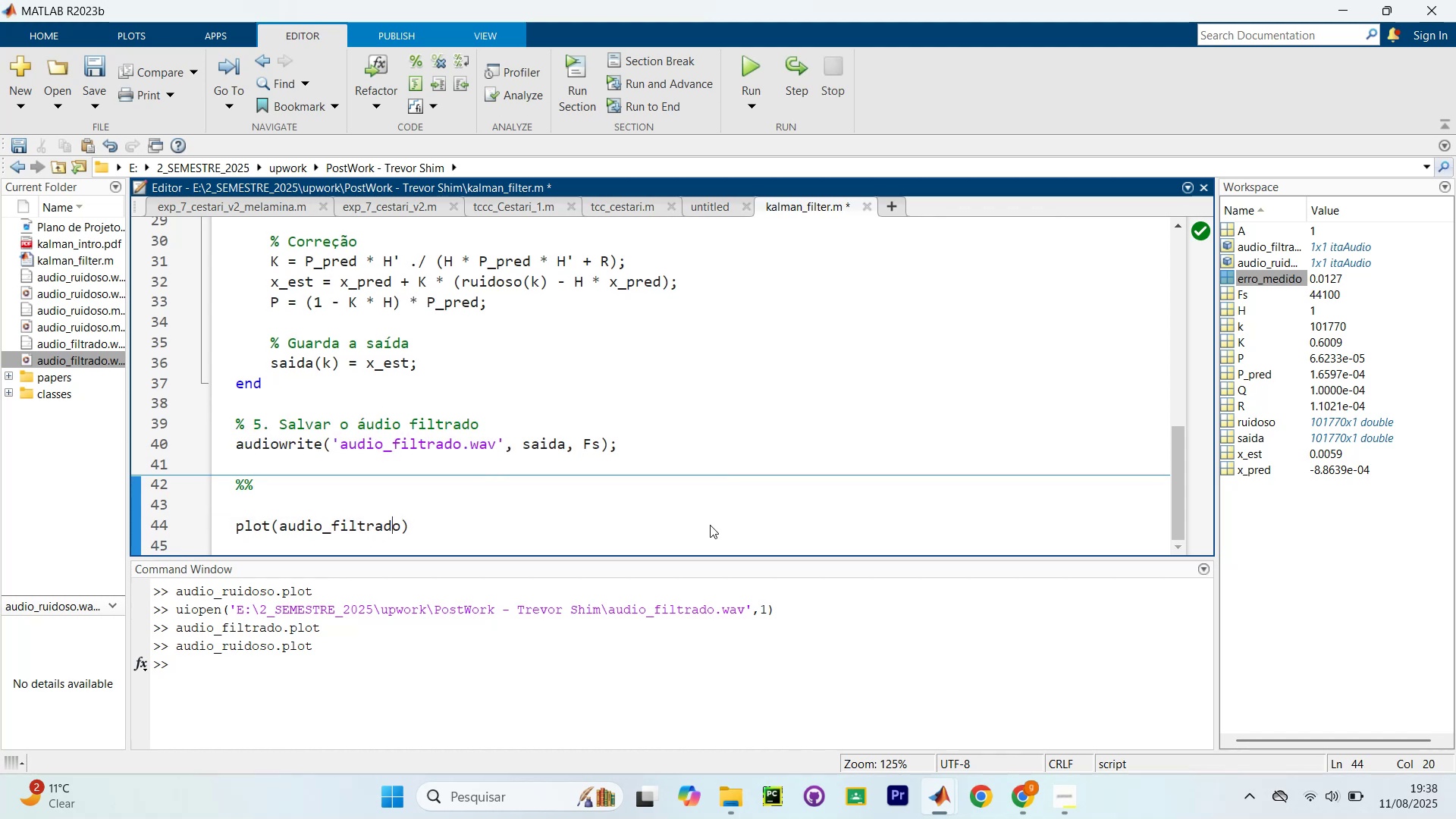 
hold_key(key=ArrowLeft, duration=1.1)
 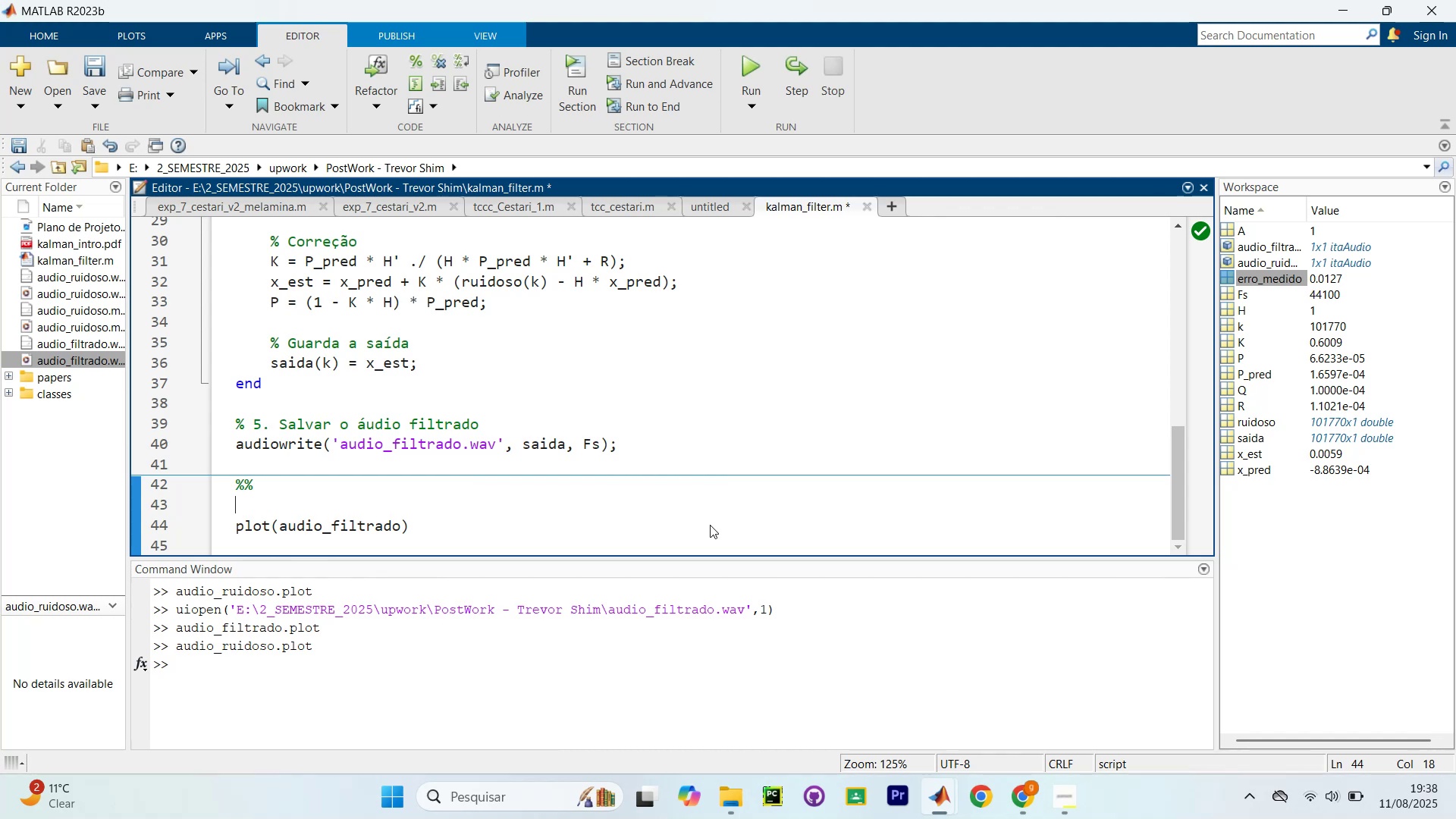 
key(ArrowUp)
 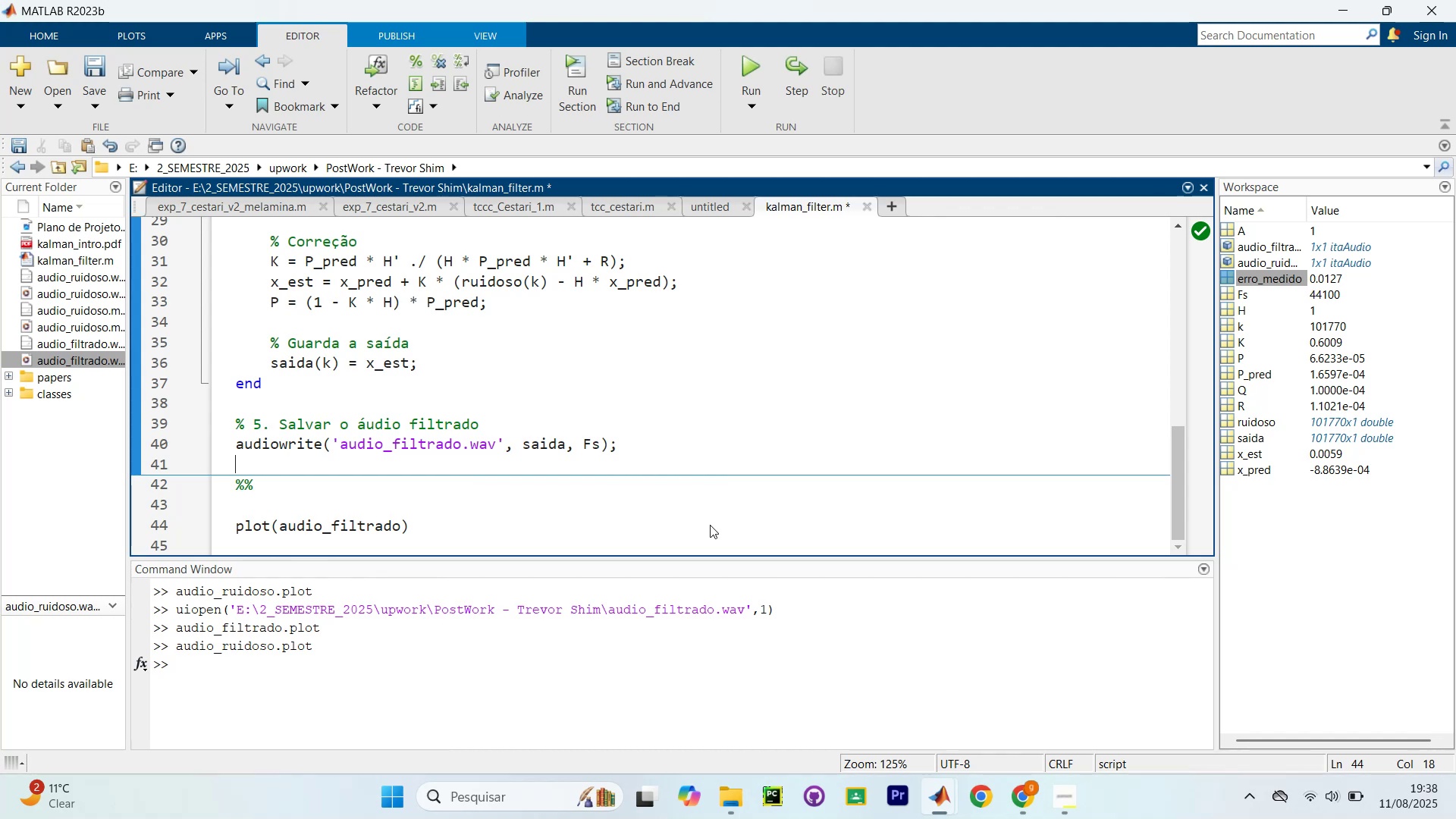 
key(ArrowDown)
 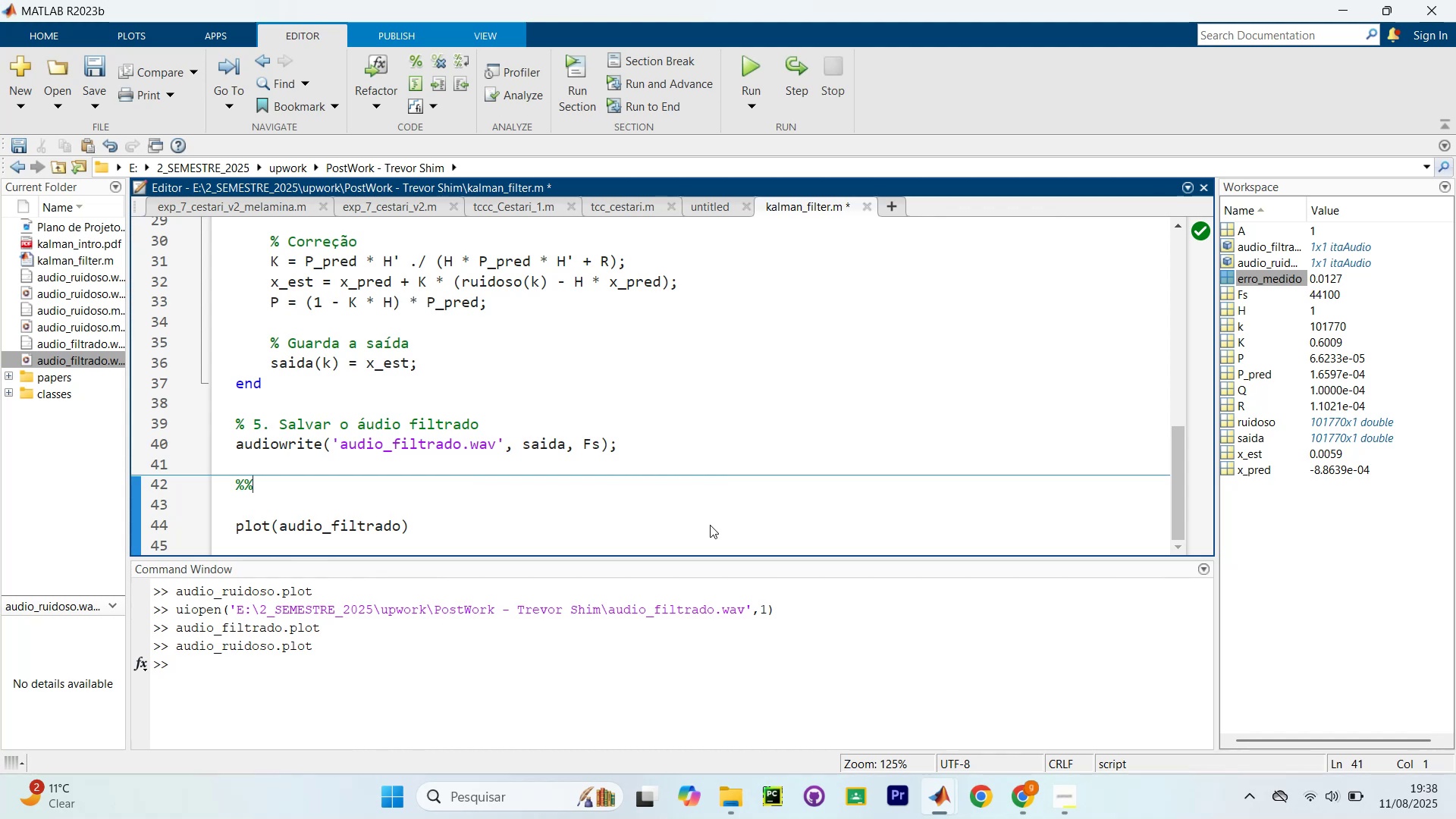 
key(ArrowDown)
 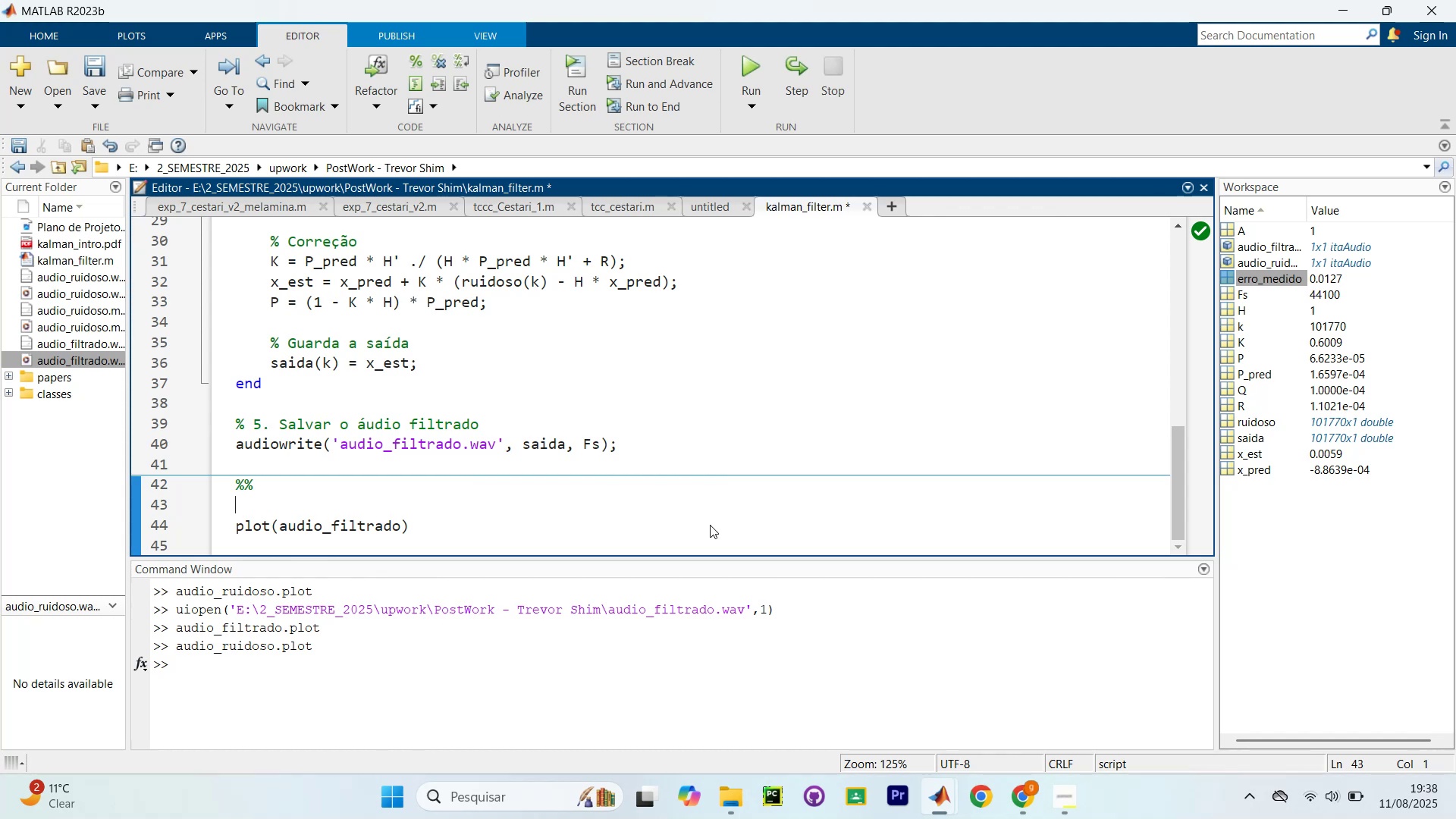 
type(suboplot)
key(Backspace)
key(Backspace)
key(Backspace)
key(Backspace)
key(Backspace)
type(plot)
 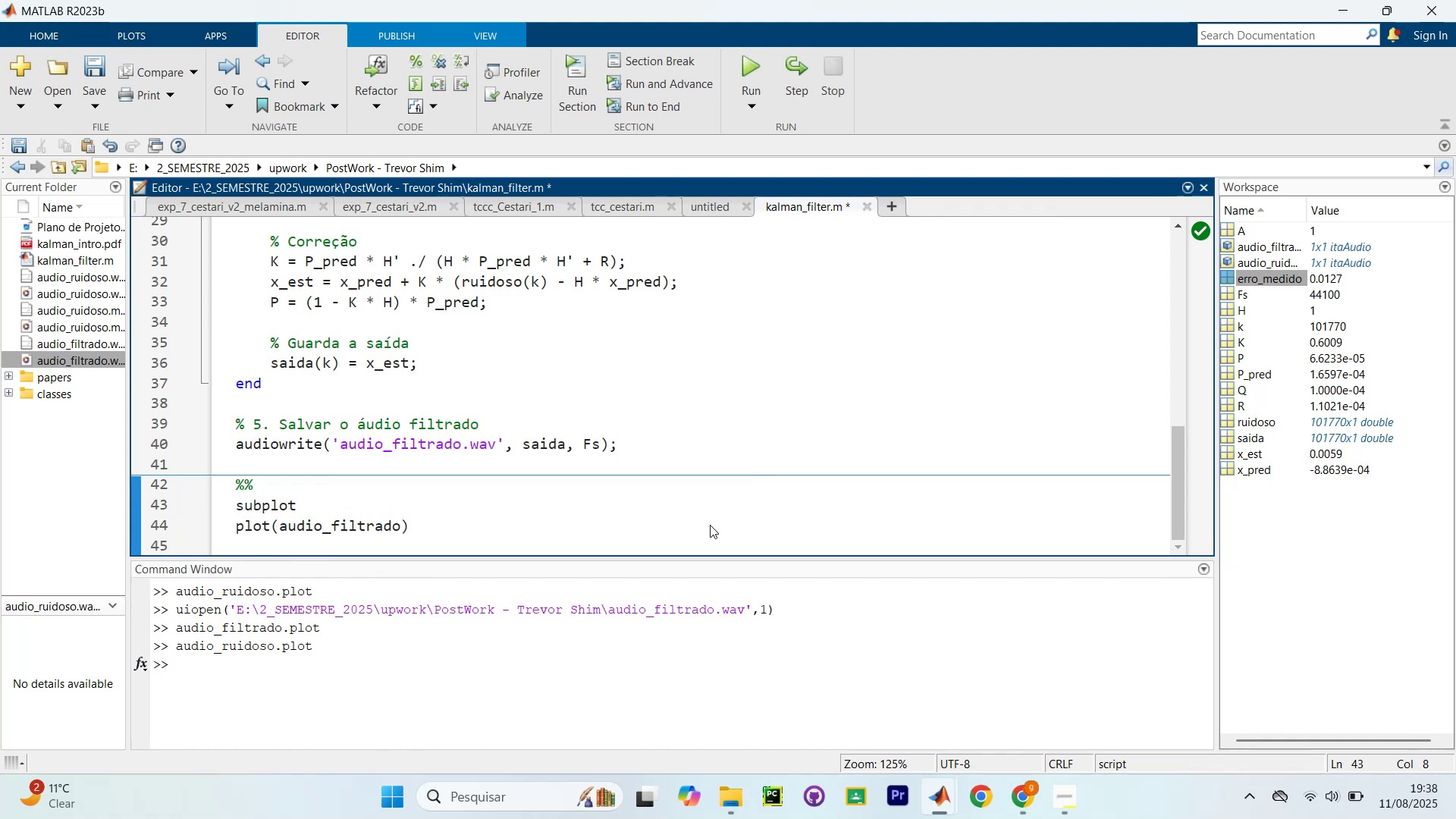 
type((2,1,1)
 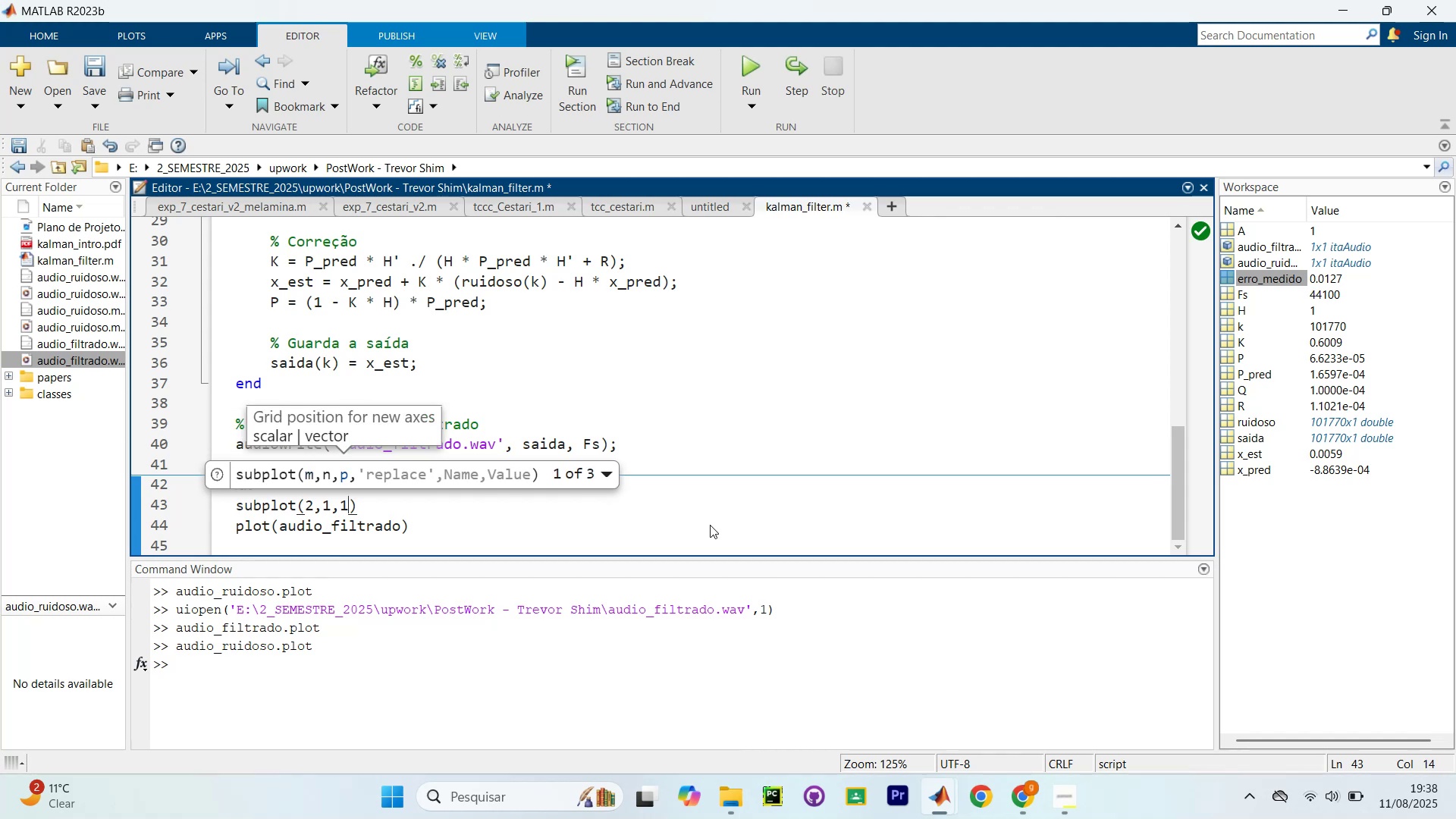 
key(ArrowDown)
 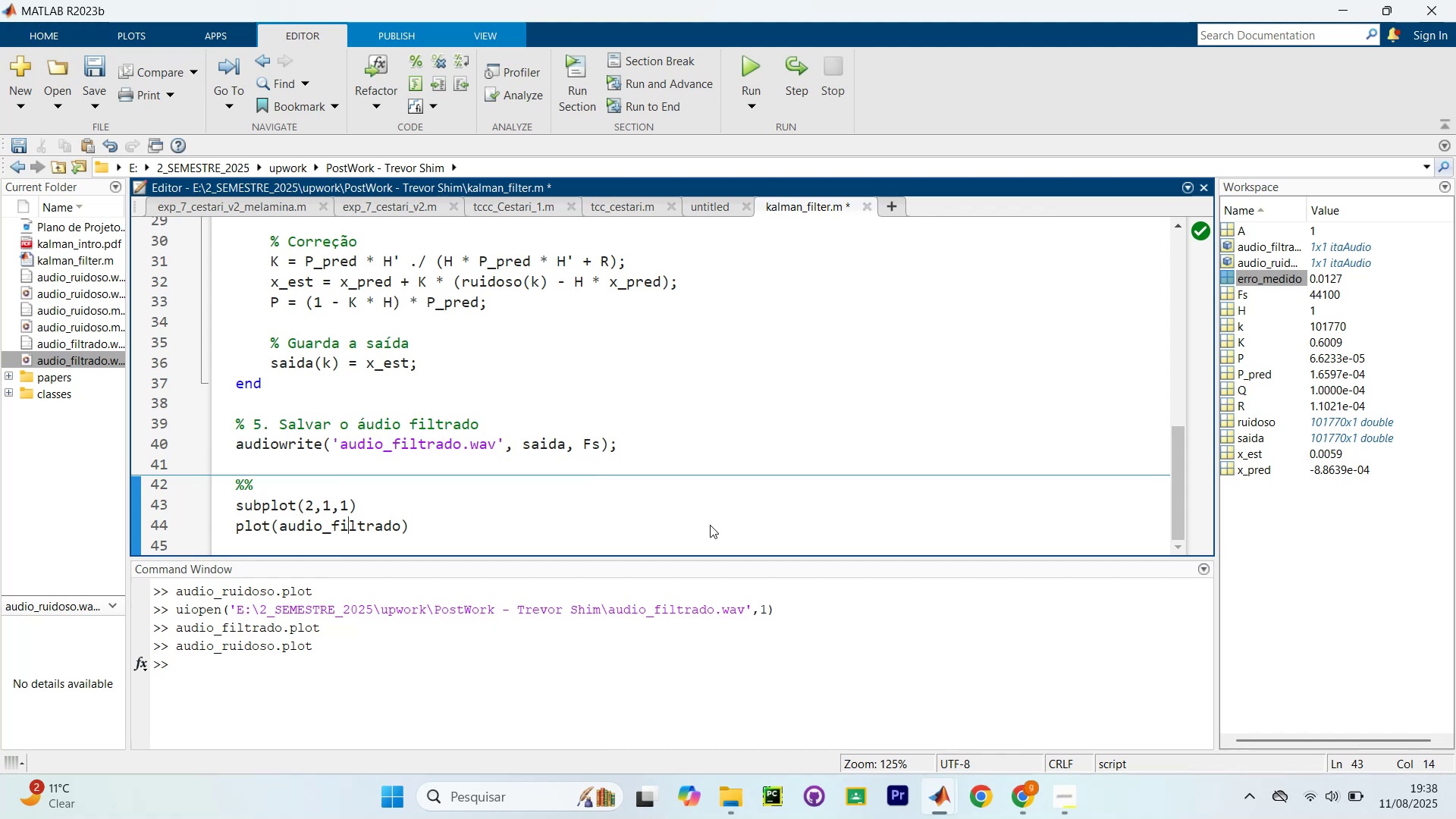 
key(ArrowRight)
 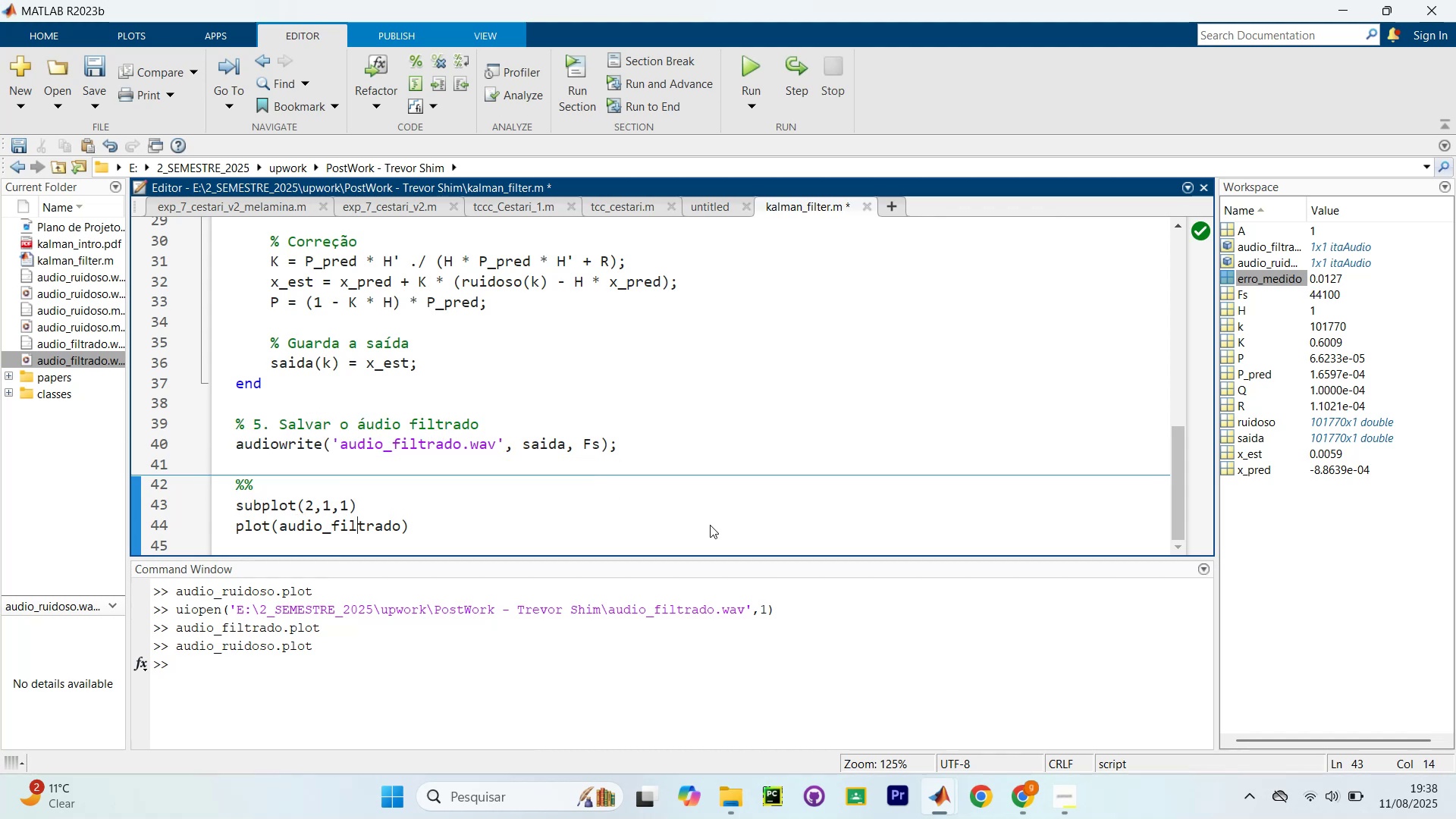 
key(ArrowRight)
 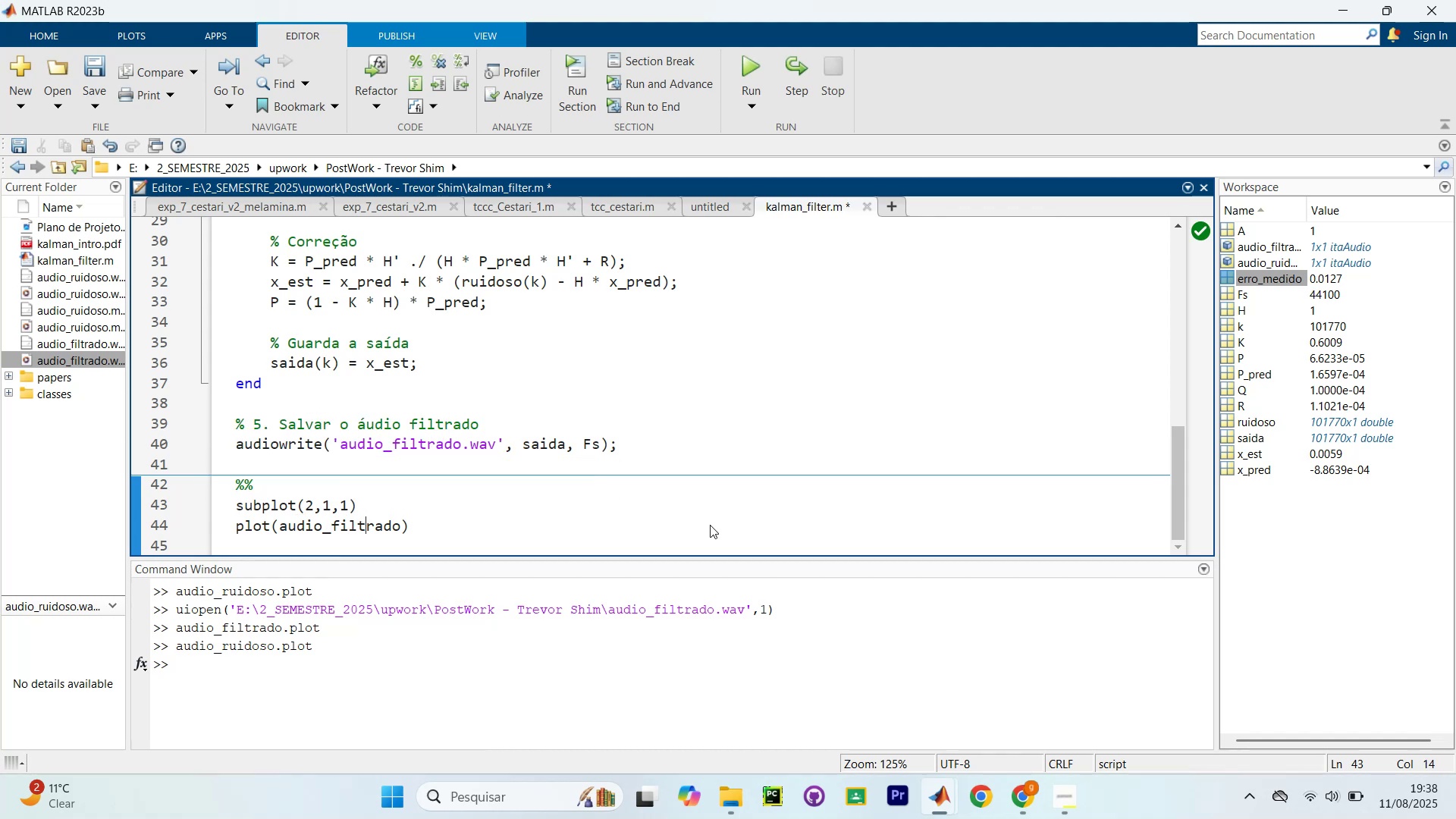 
key(ArrowRight)
 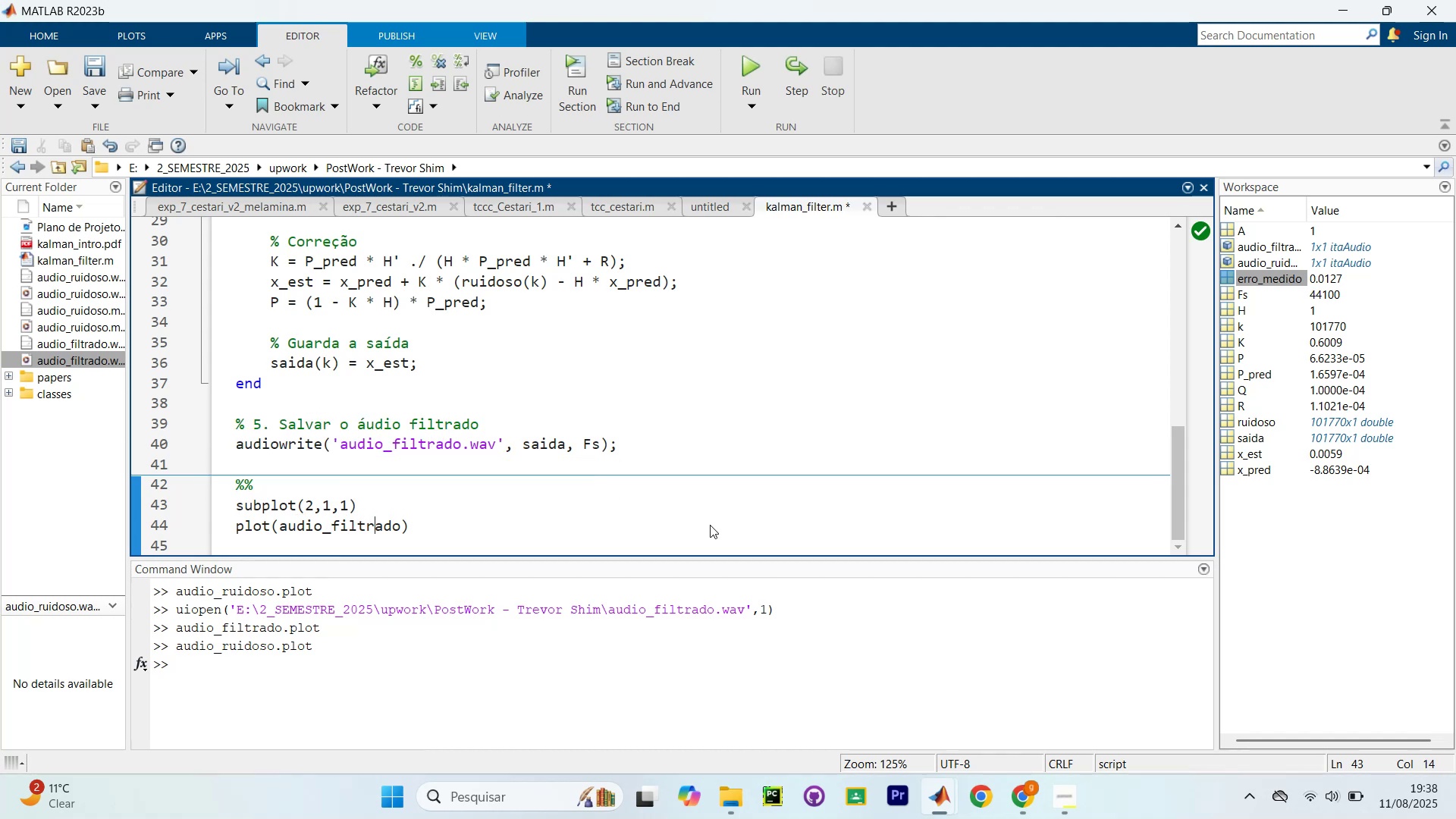 
key(ArrowRight)
 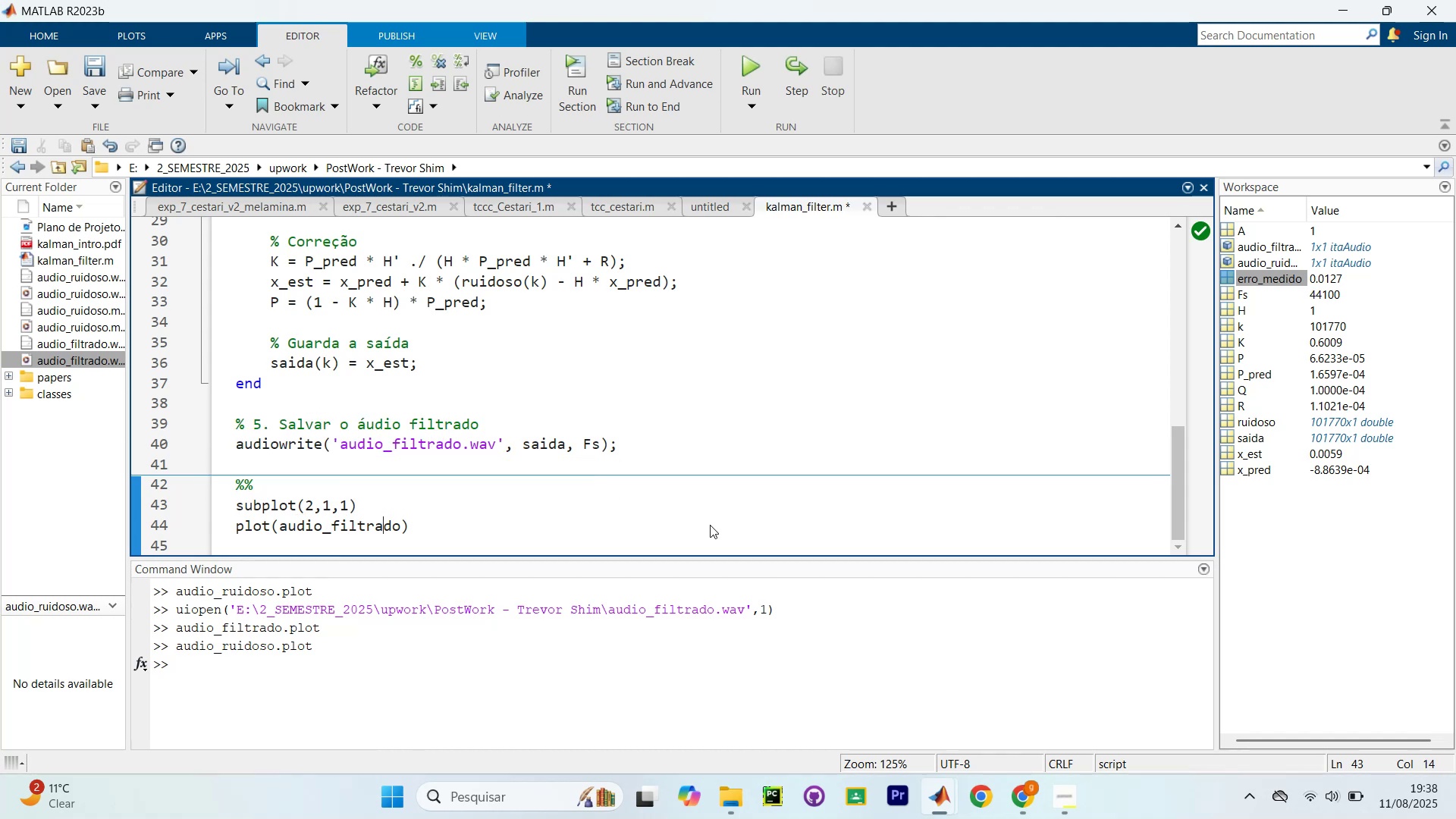 
key(ArrowRight)
 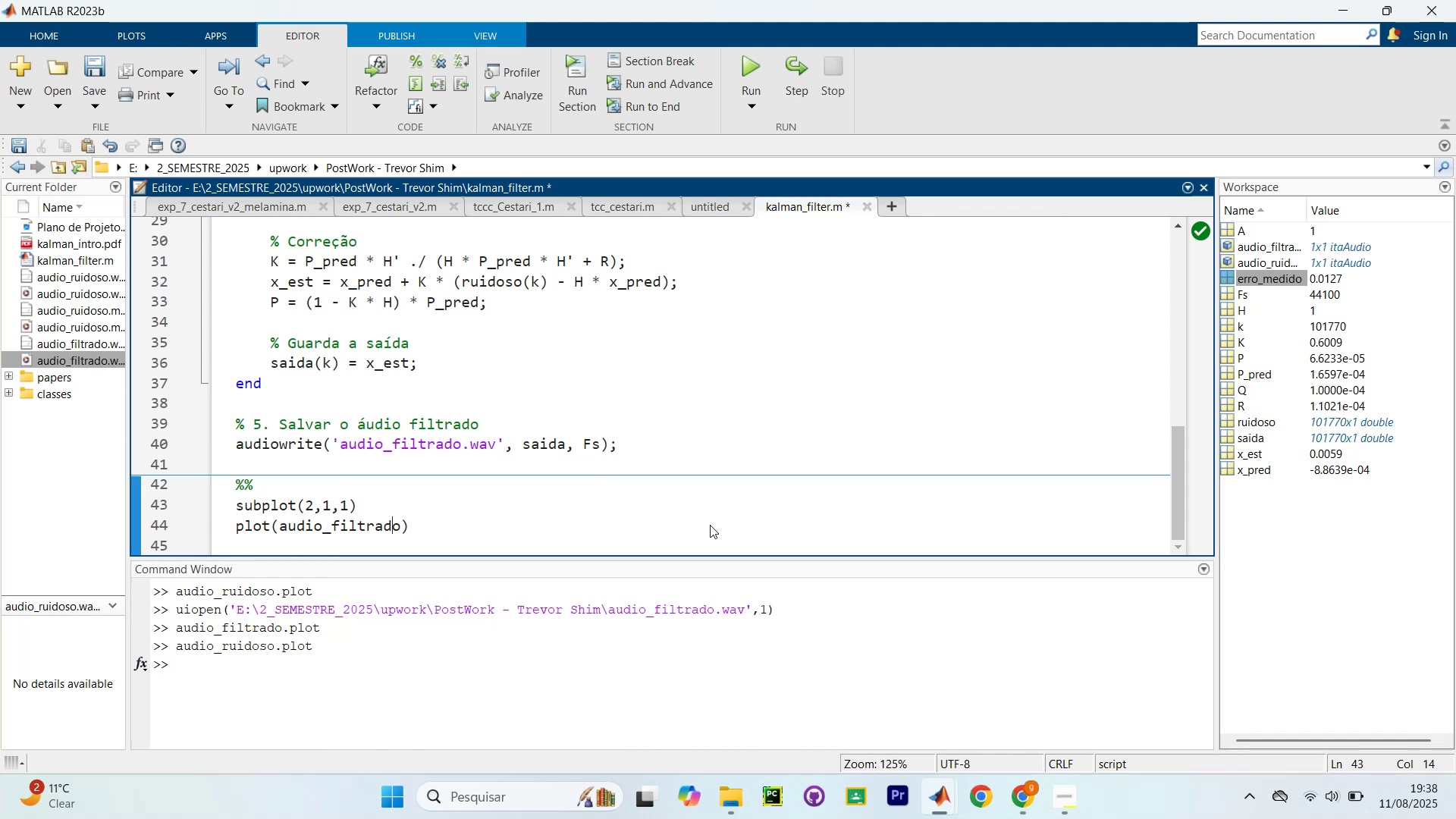 
key(ArrowRight)
 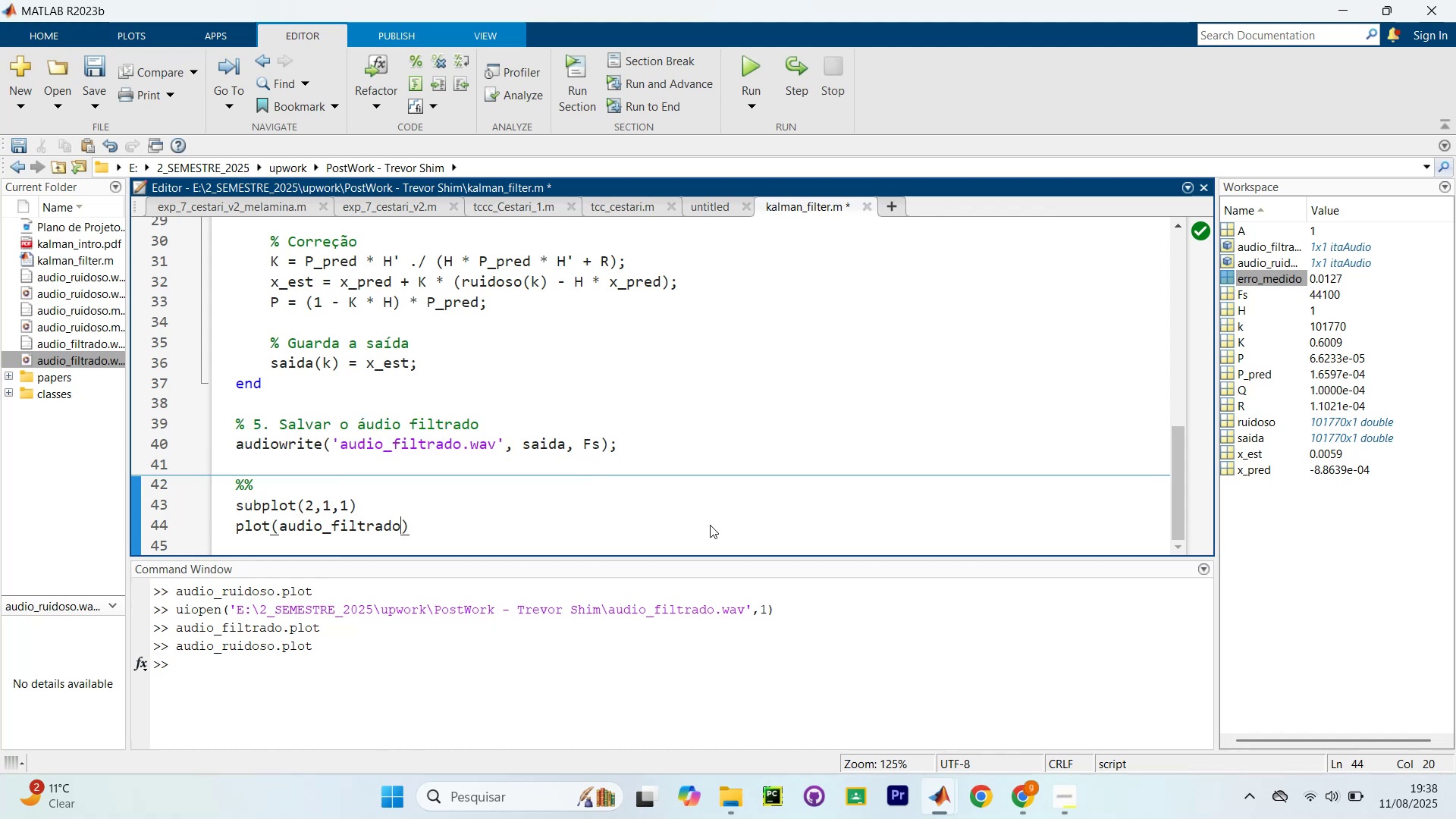 
key(ArrowRight)
 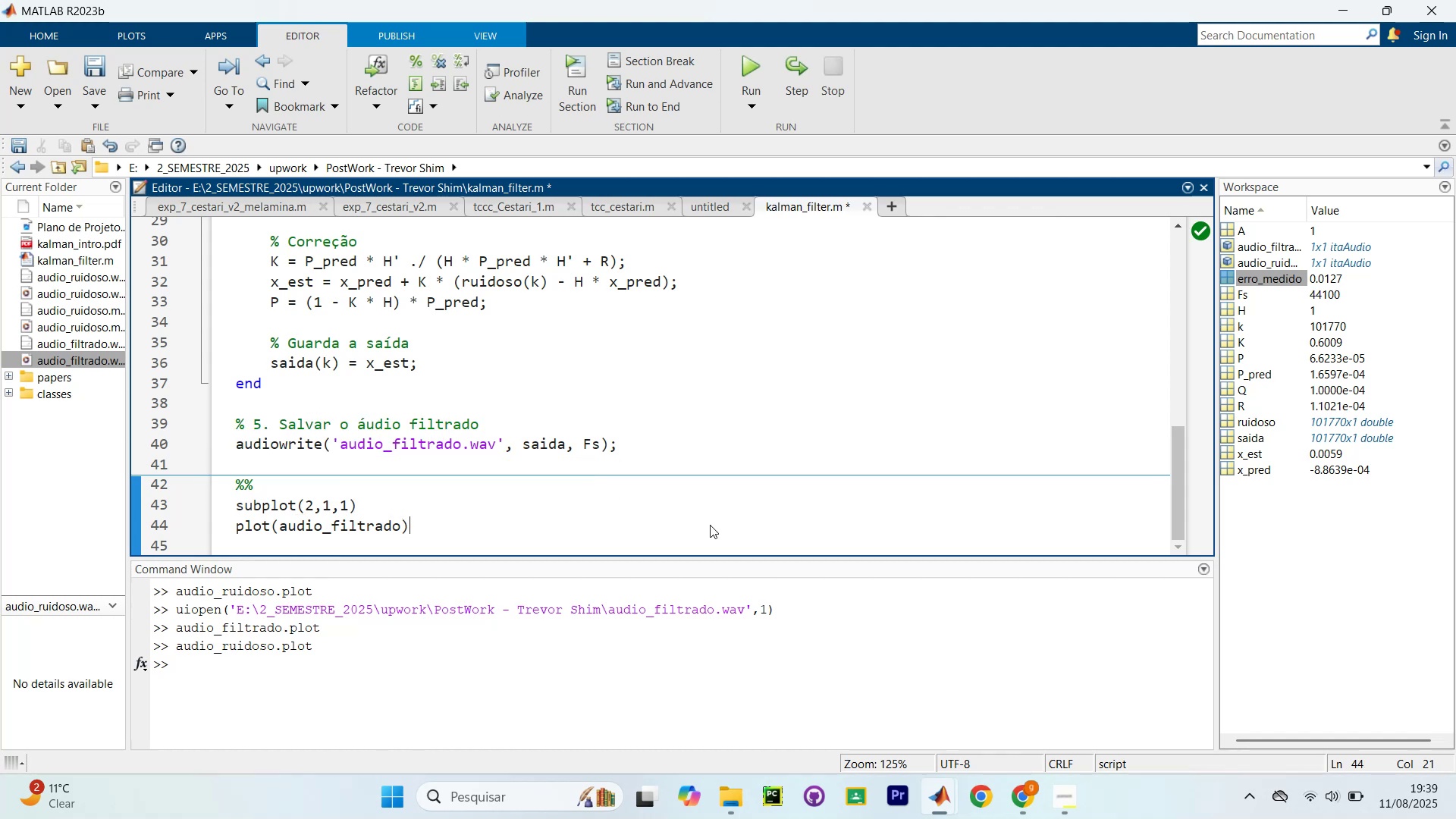 
type(.Time)
key(Backspace)
key(Backspace)
key(Backspace)
key(Backspace)
type(timeLenght)/)
 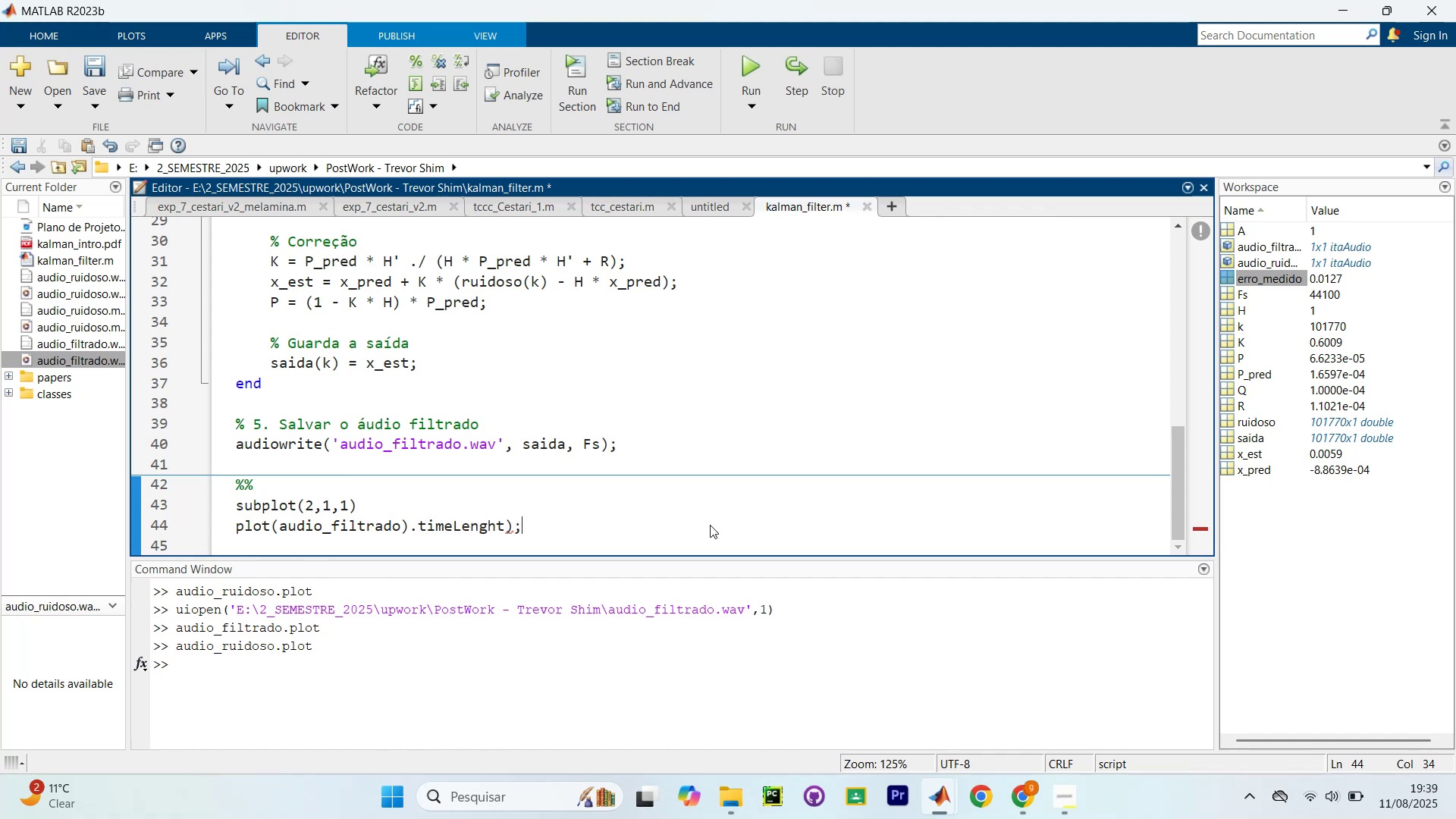 
key(ArrowLeft)
 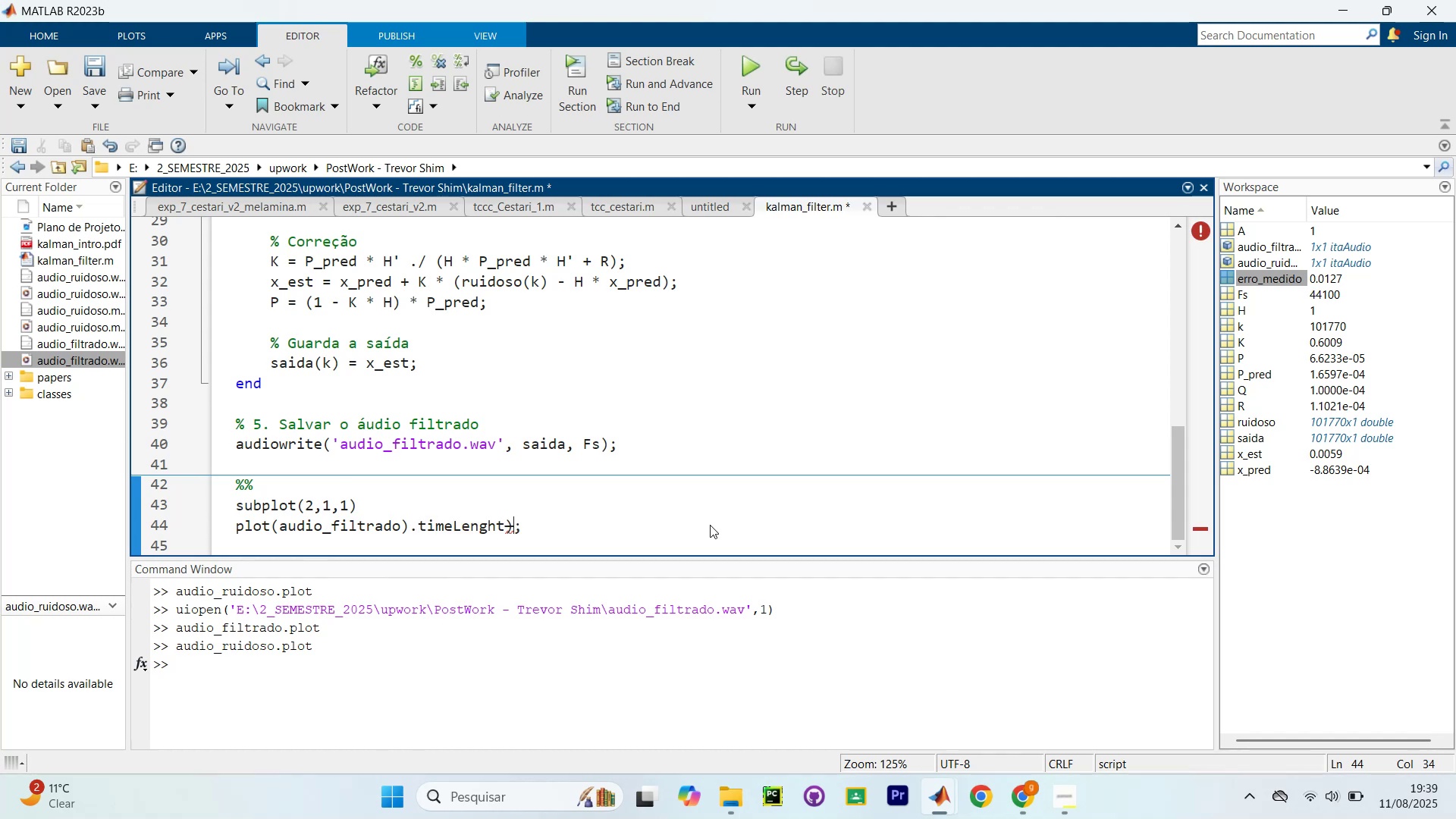 
key(ArrowLeft)
 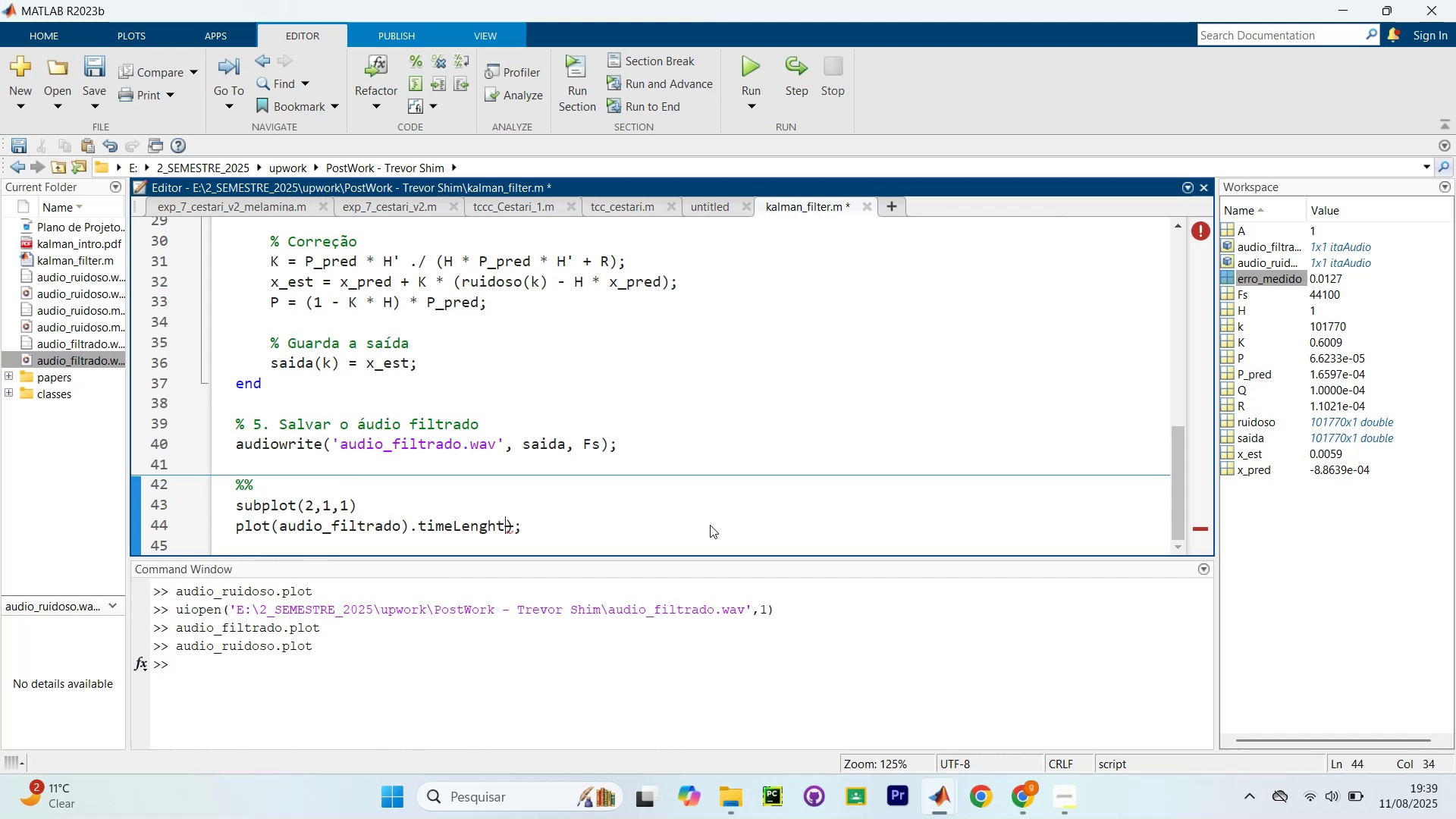 
key(ArrowLeft)
 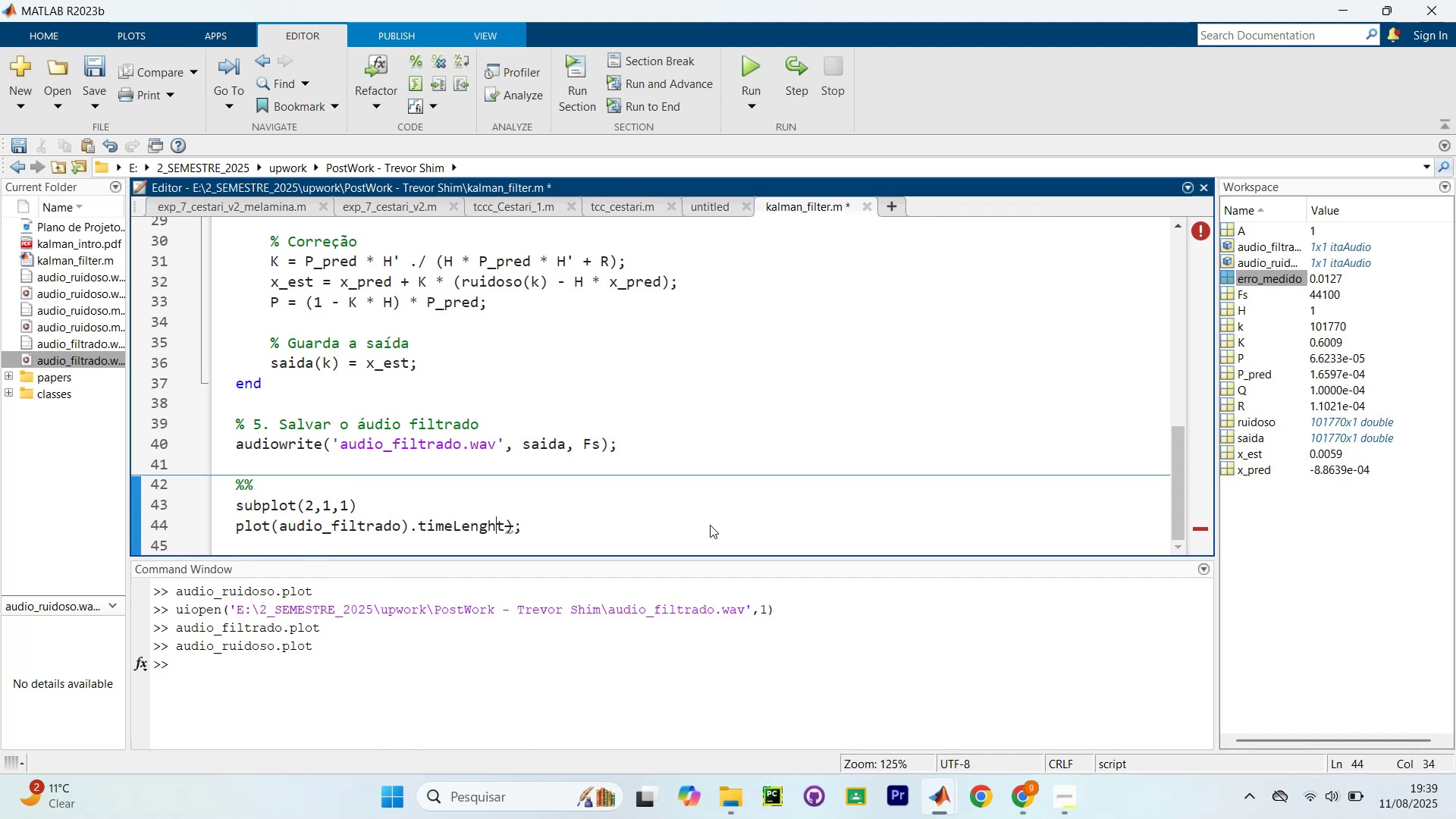 
key(ArrowLeft)
 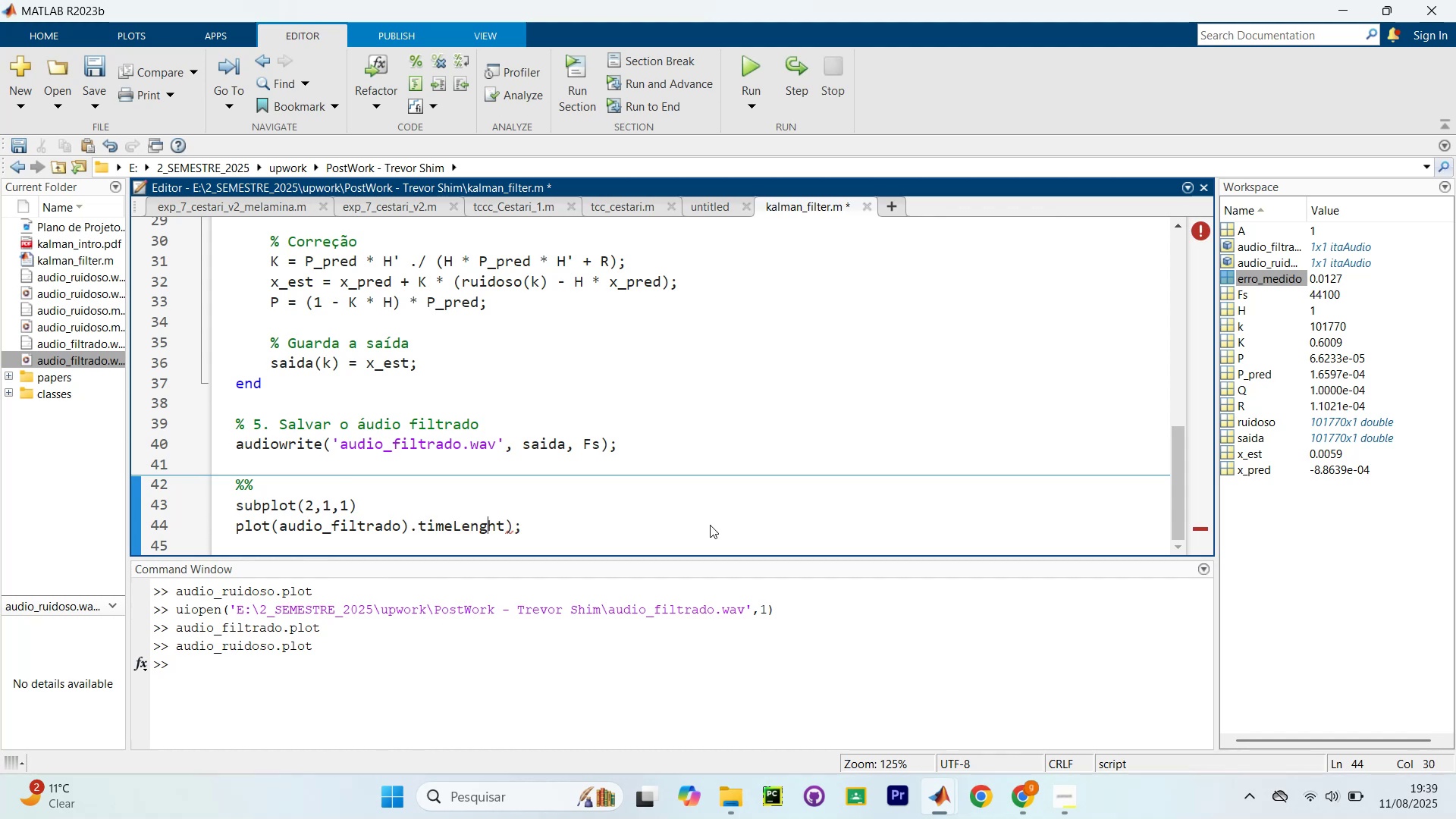 
hold_key(key=ControlLeft, duration=1.52)
 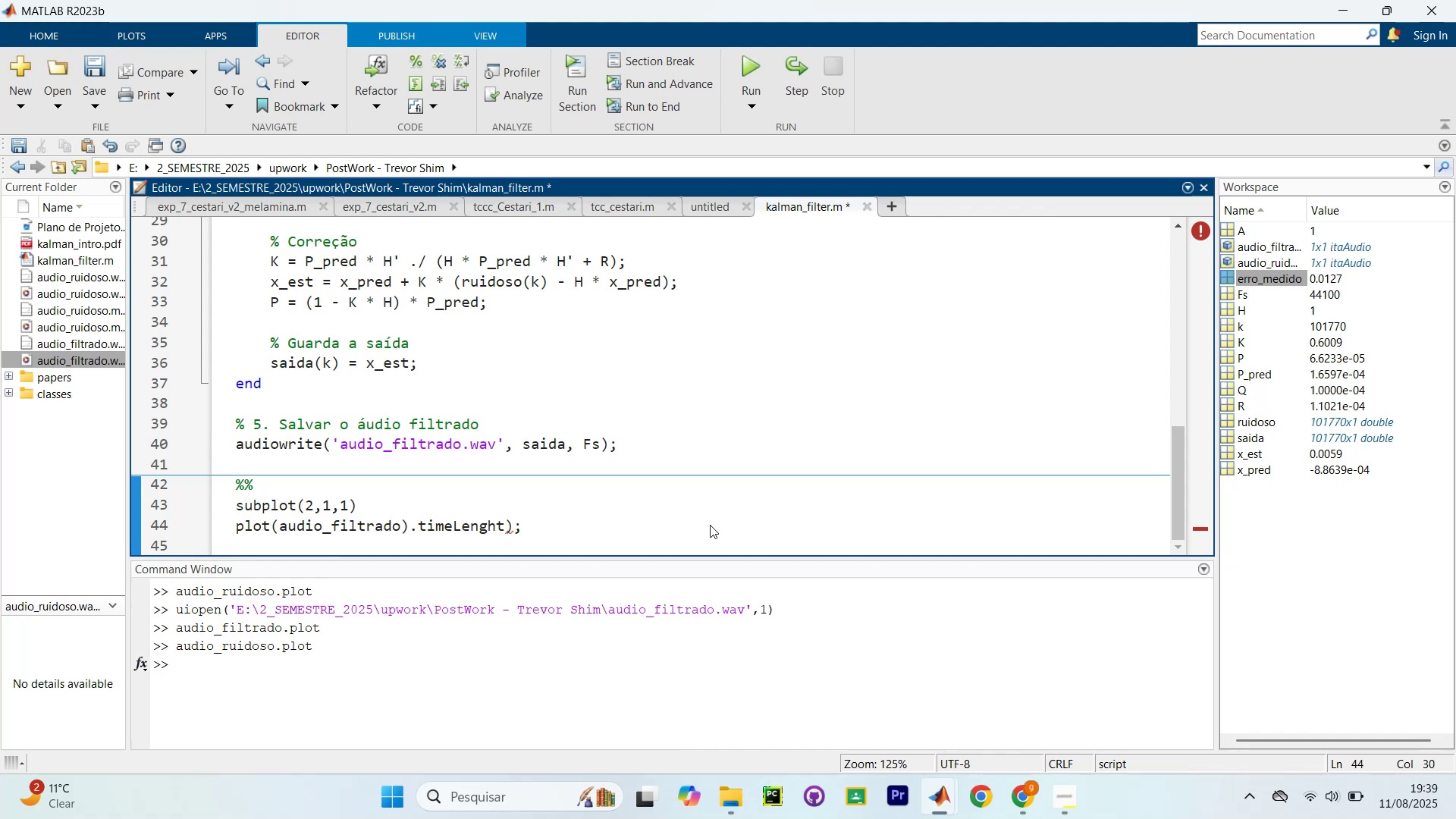 
key(Control+ControlLeft)
 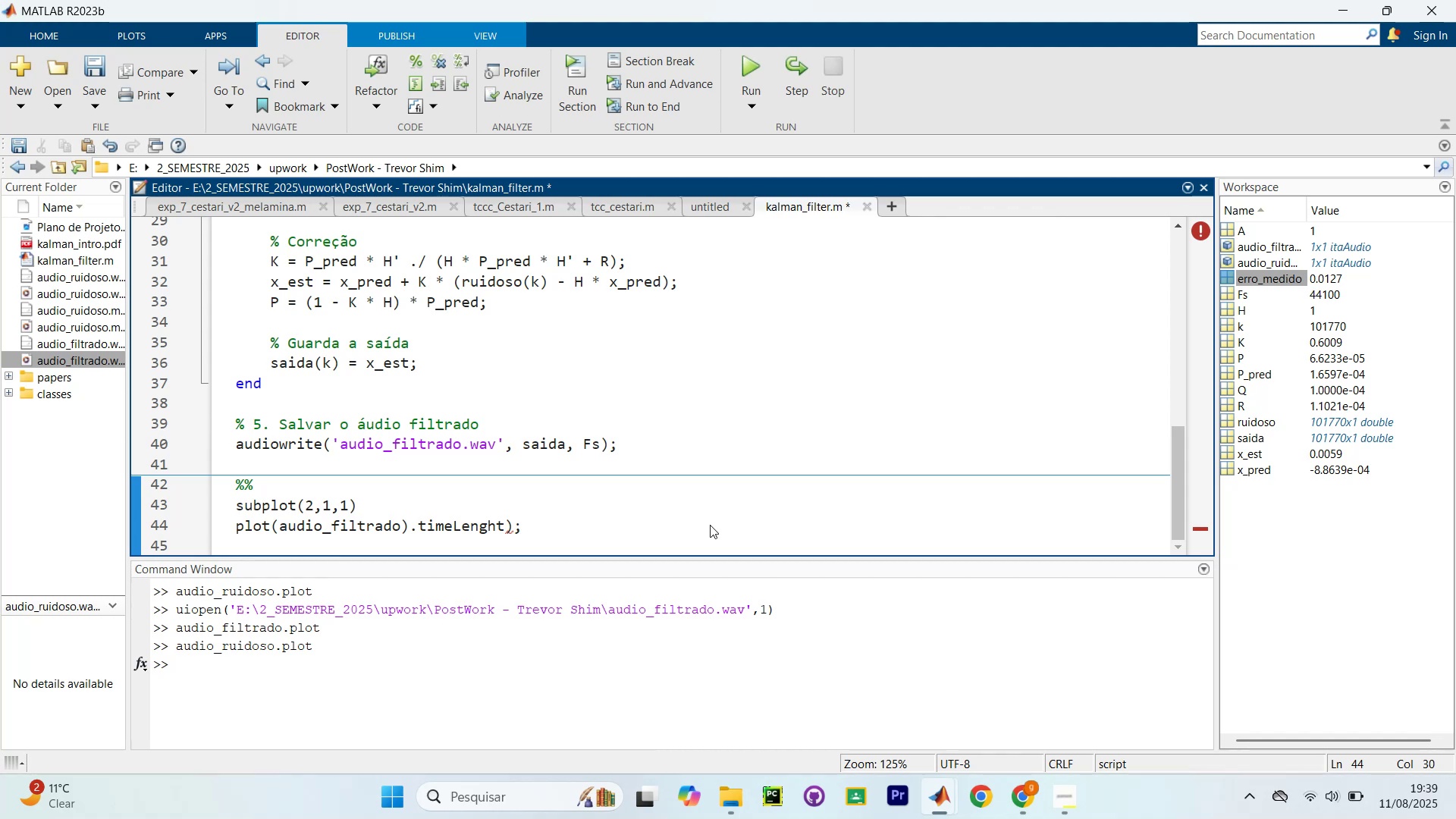 
key(Control+ControlLeft)
 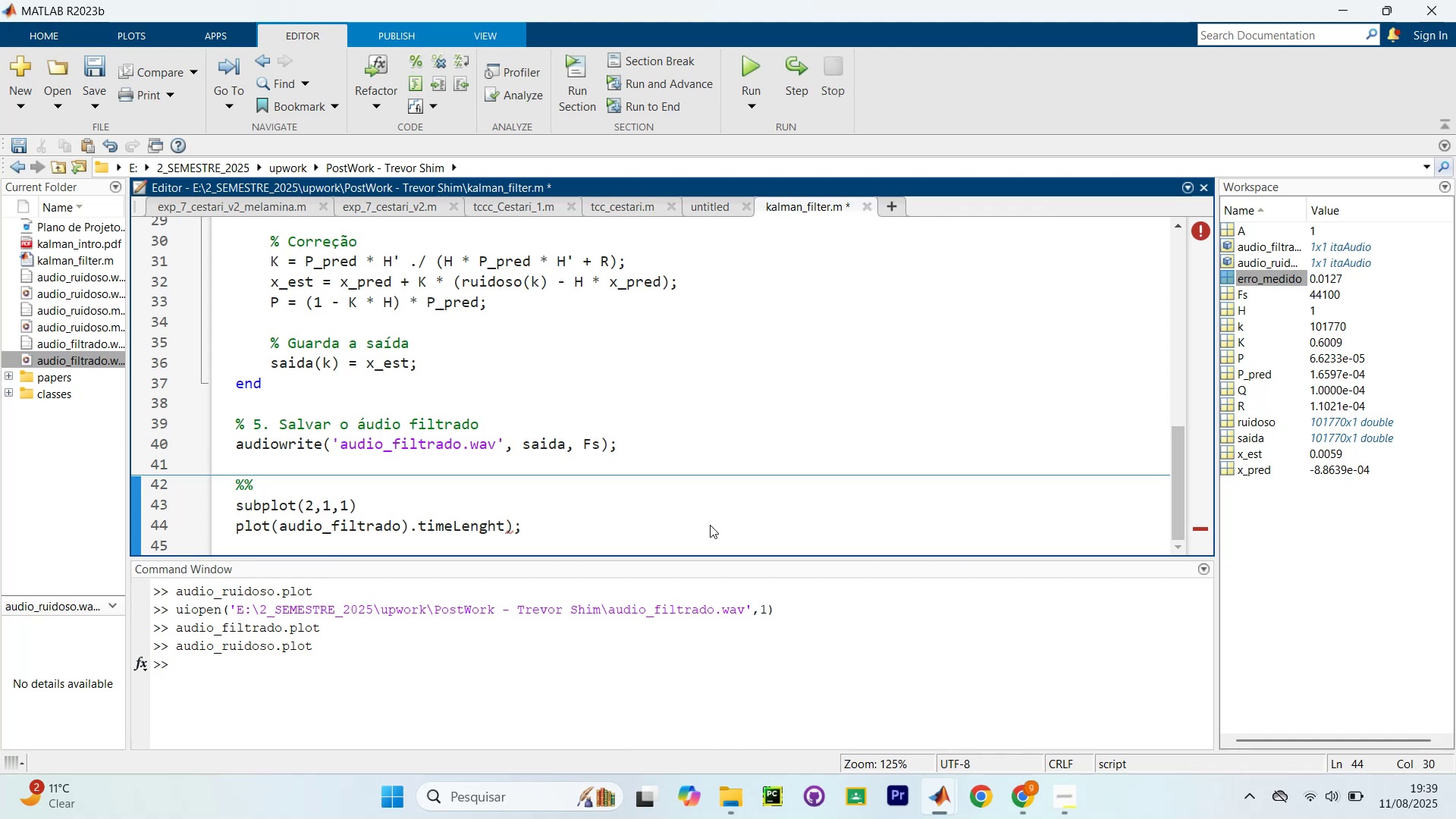 
key(Control+ControlLeft)
 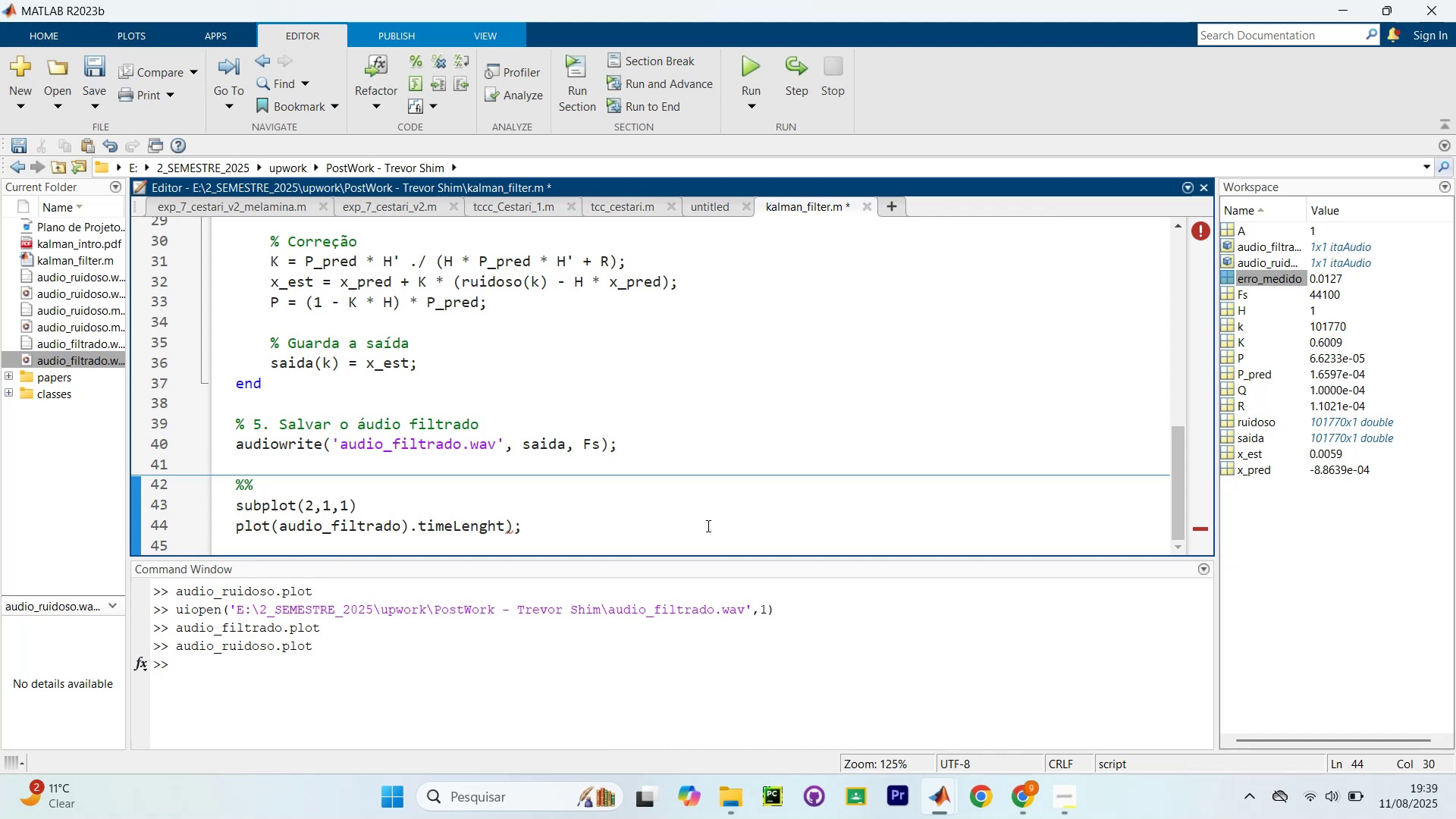 
key(Control+ControlLeft)
 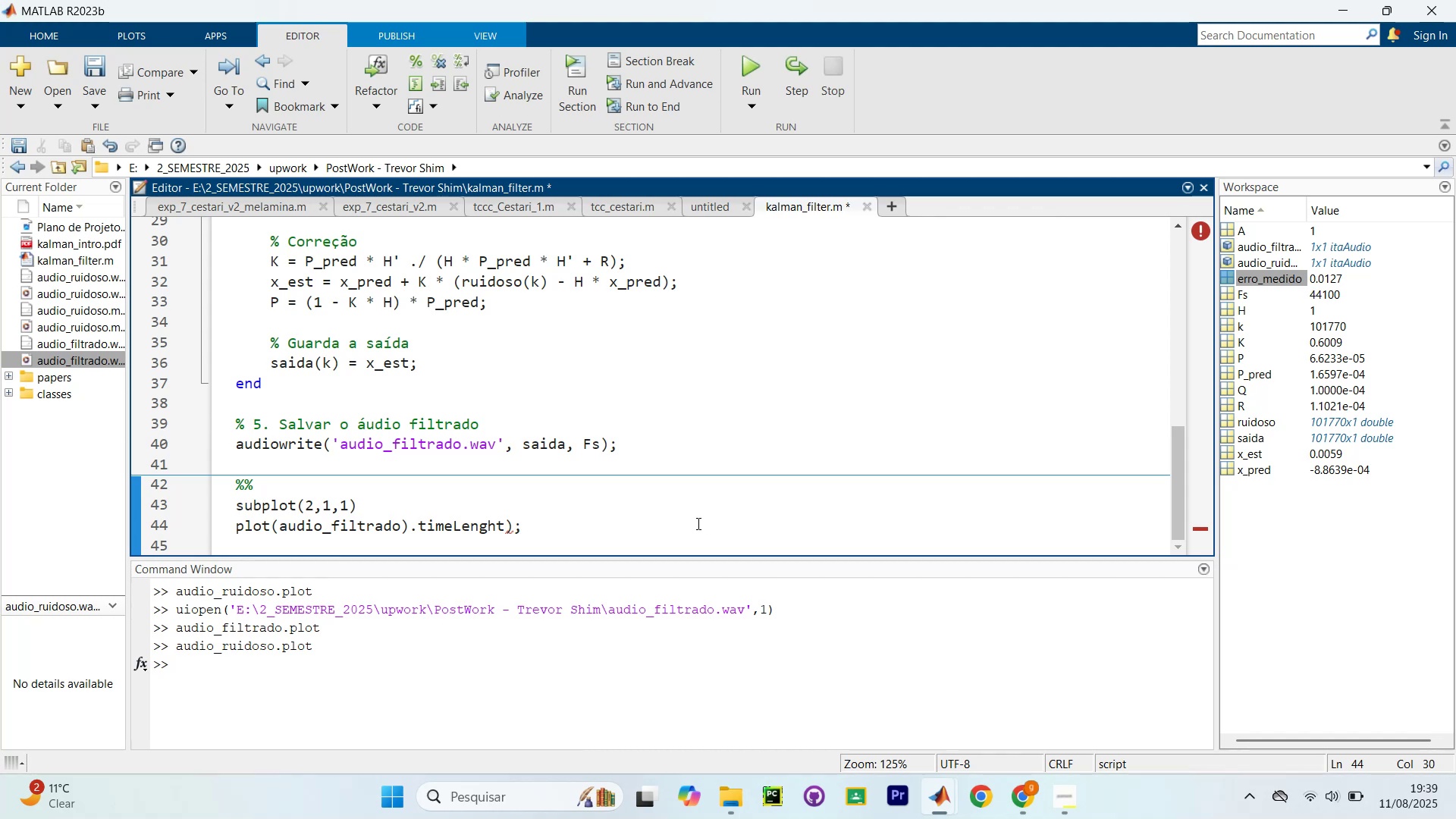 
key(Control+ControlLeft)
 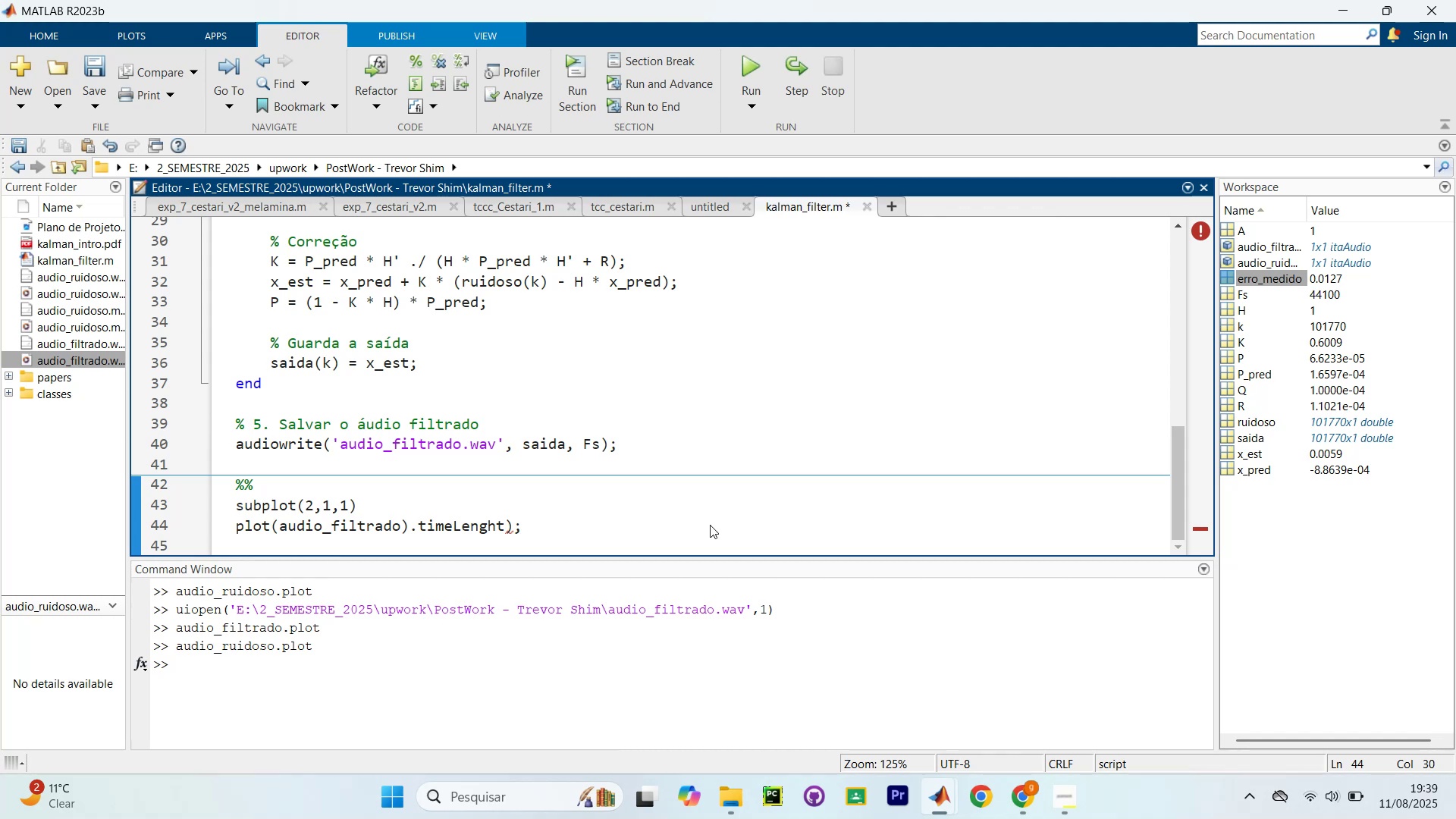 
key(Control+ControlLeft)
 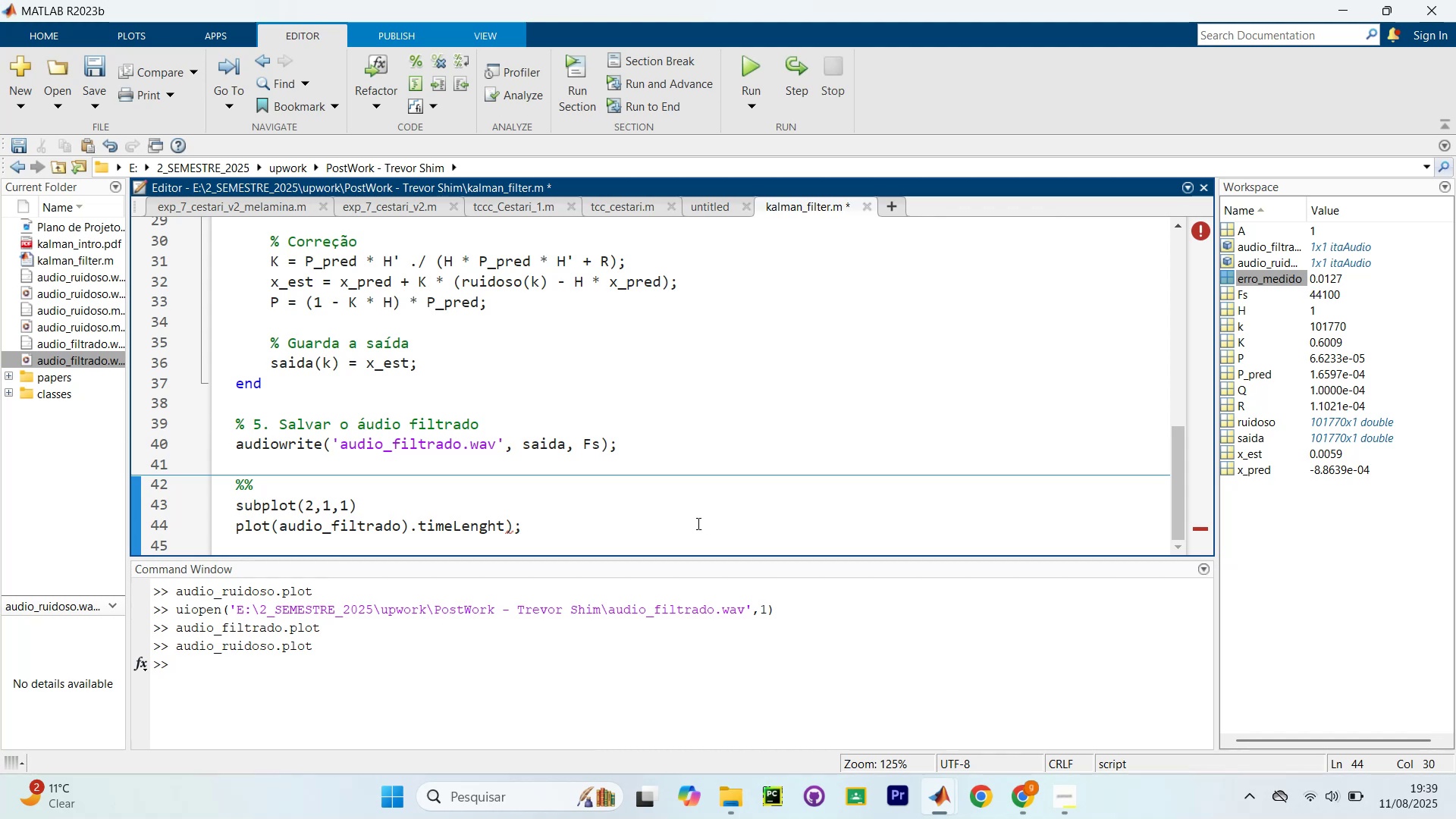 
key(Control+ControlLeft)
 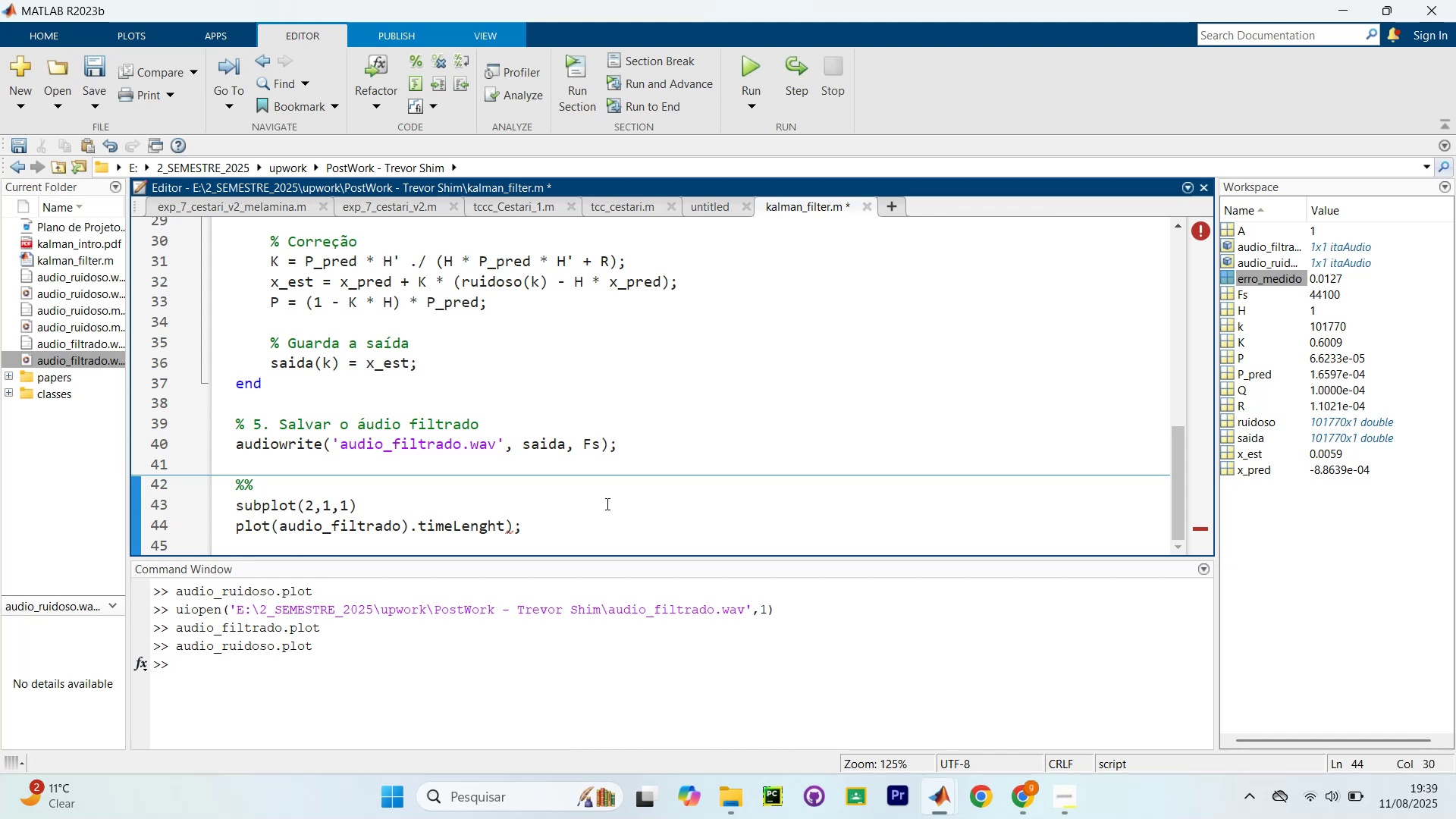 
key(Control+ControlLeft)
 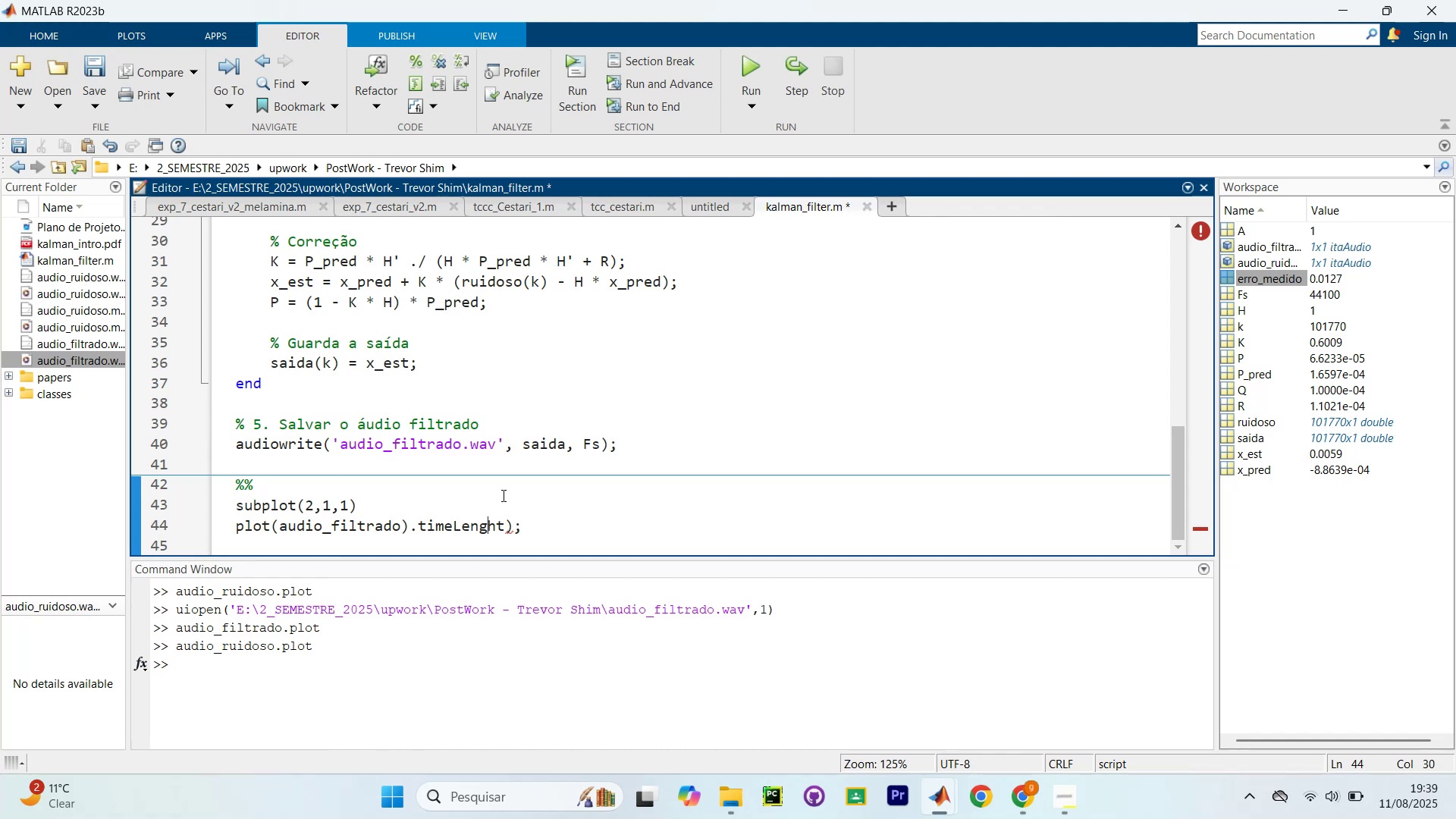 
left_click([460, 538])
 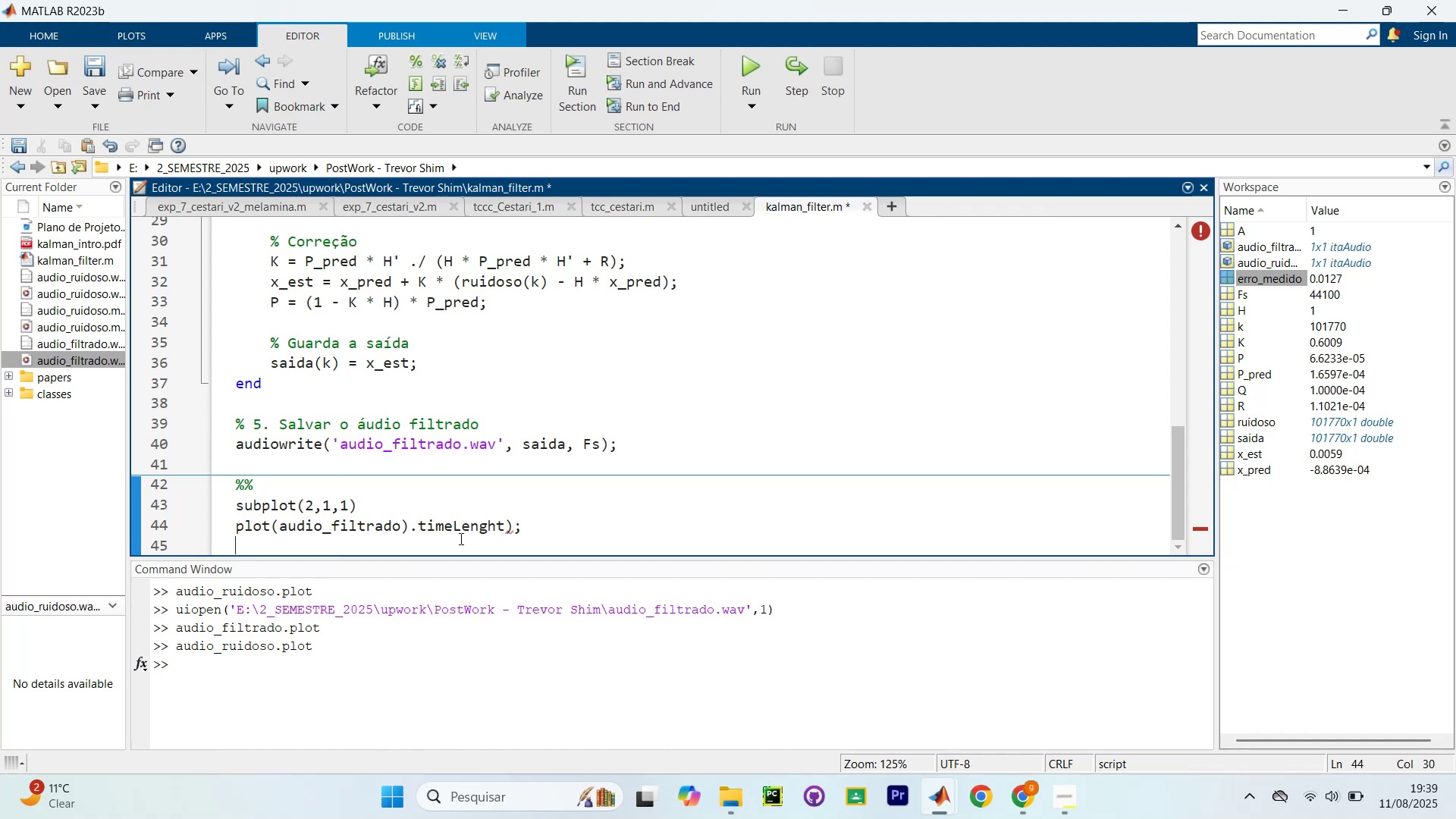 
hold_key(key=ControlLeft, duration=0.69)
 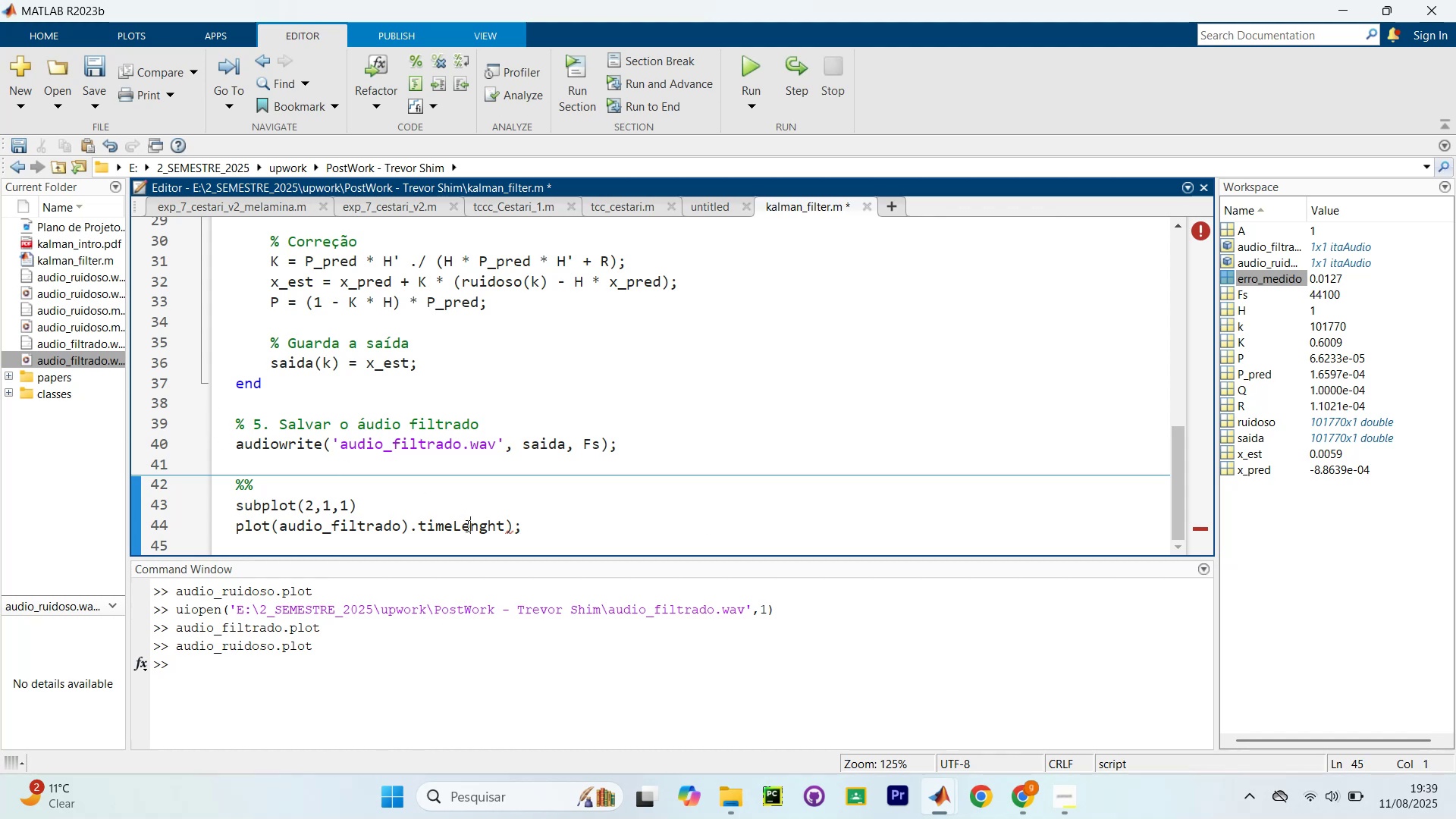 
left_click([466, 526])
 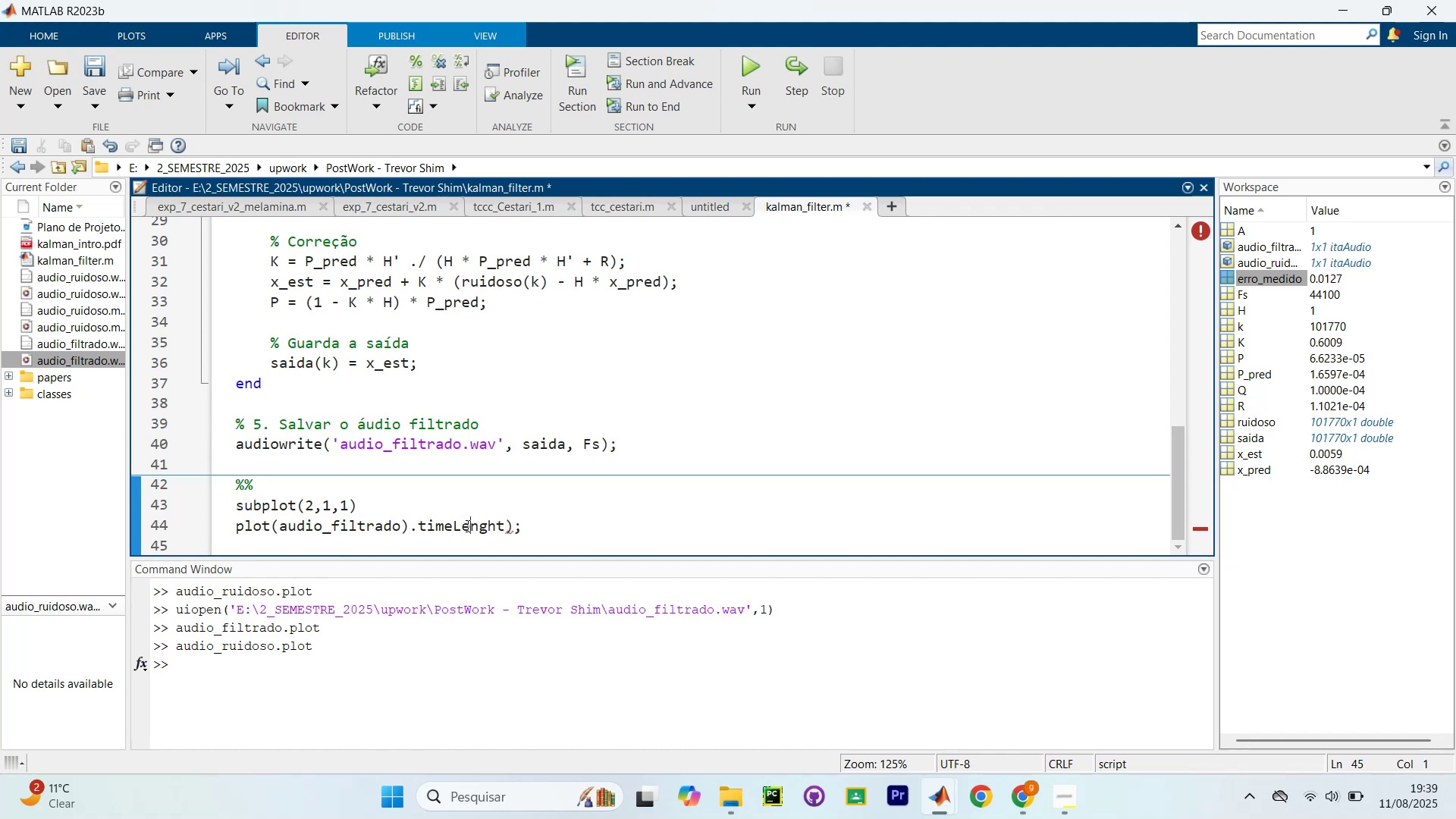 
key(Control+D)
 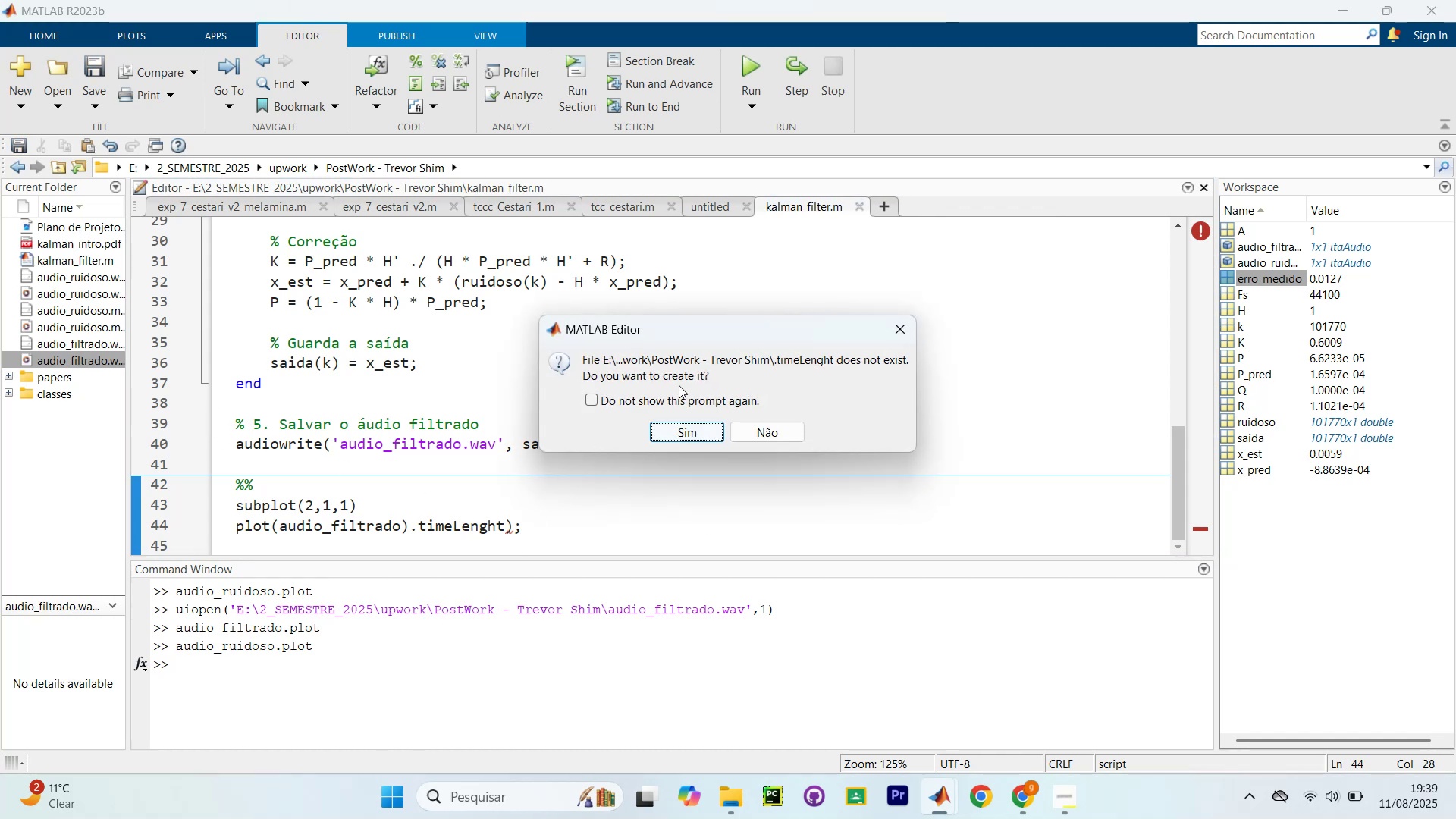 
left_click([780, 435])
 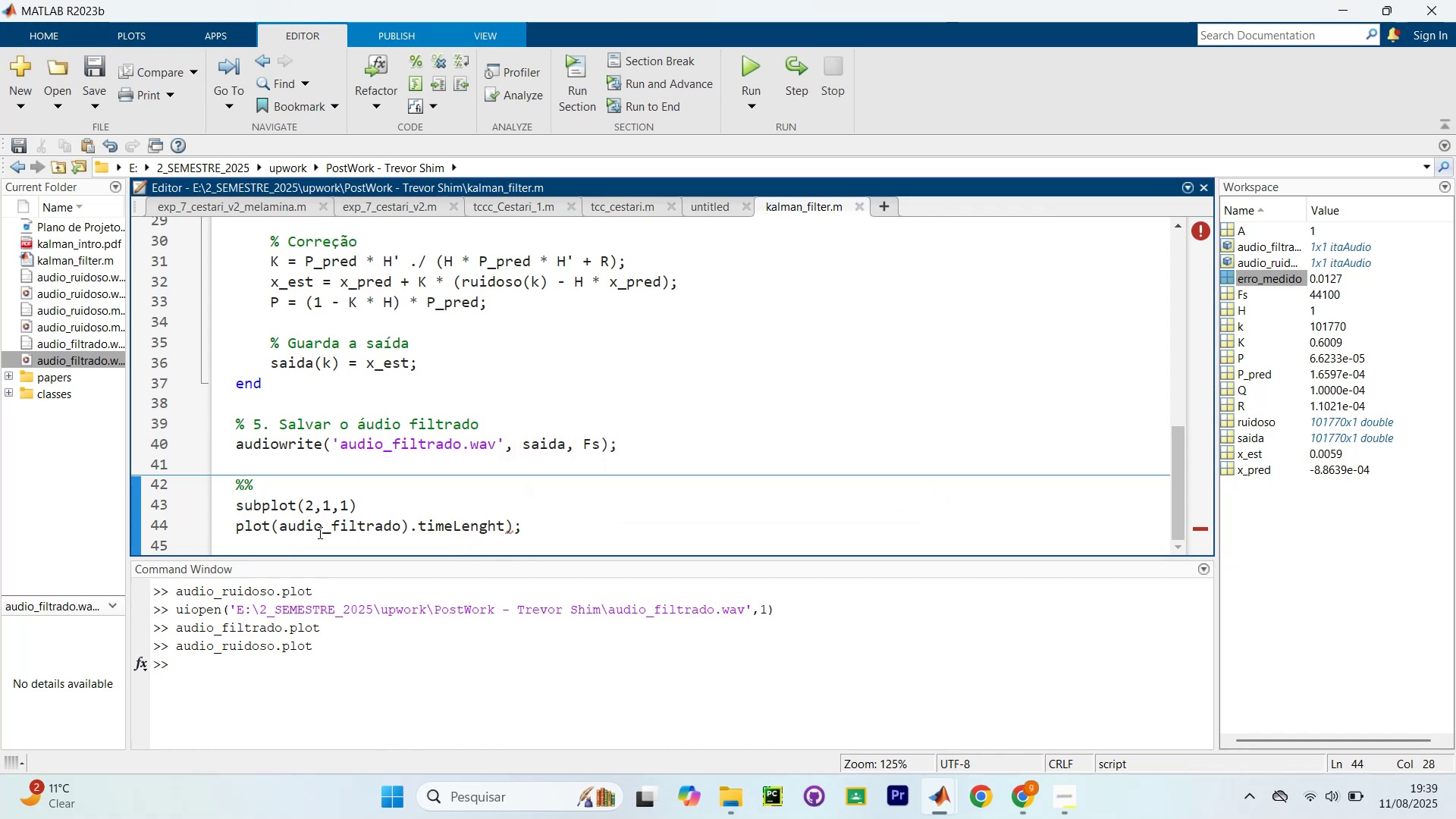 
left_click([322, 526])
 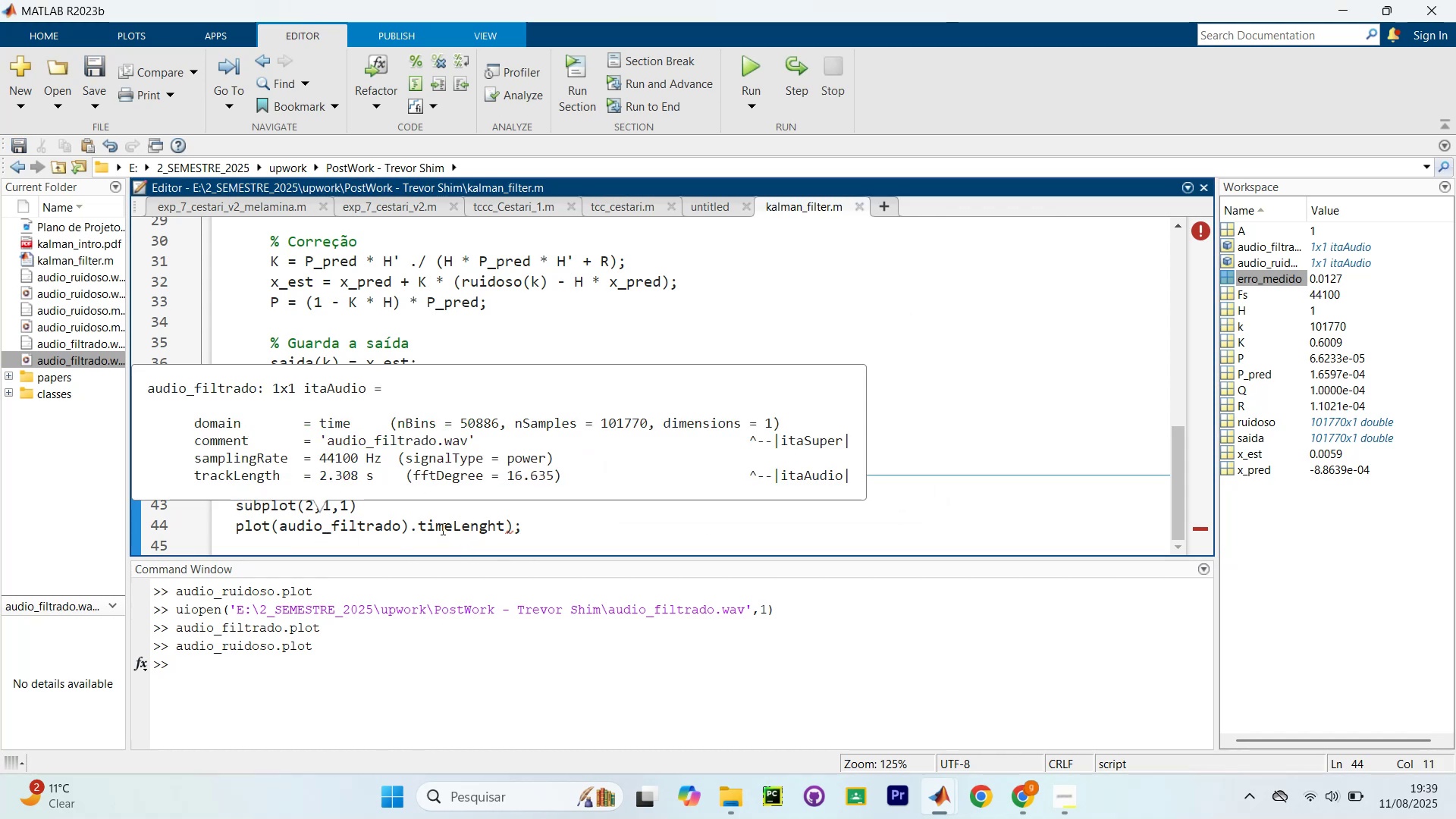 
left_click([442, 528])
 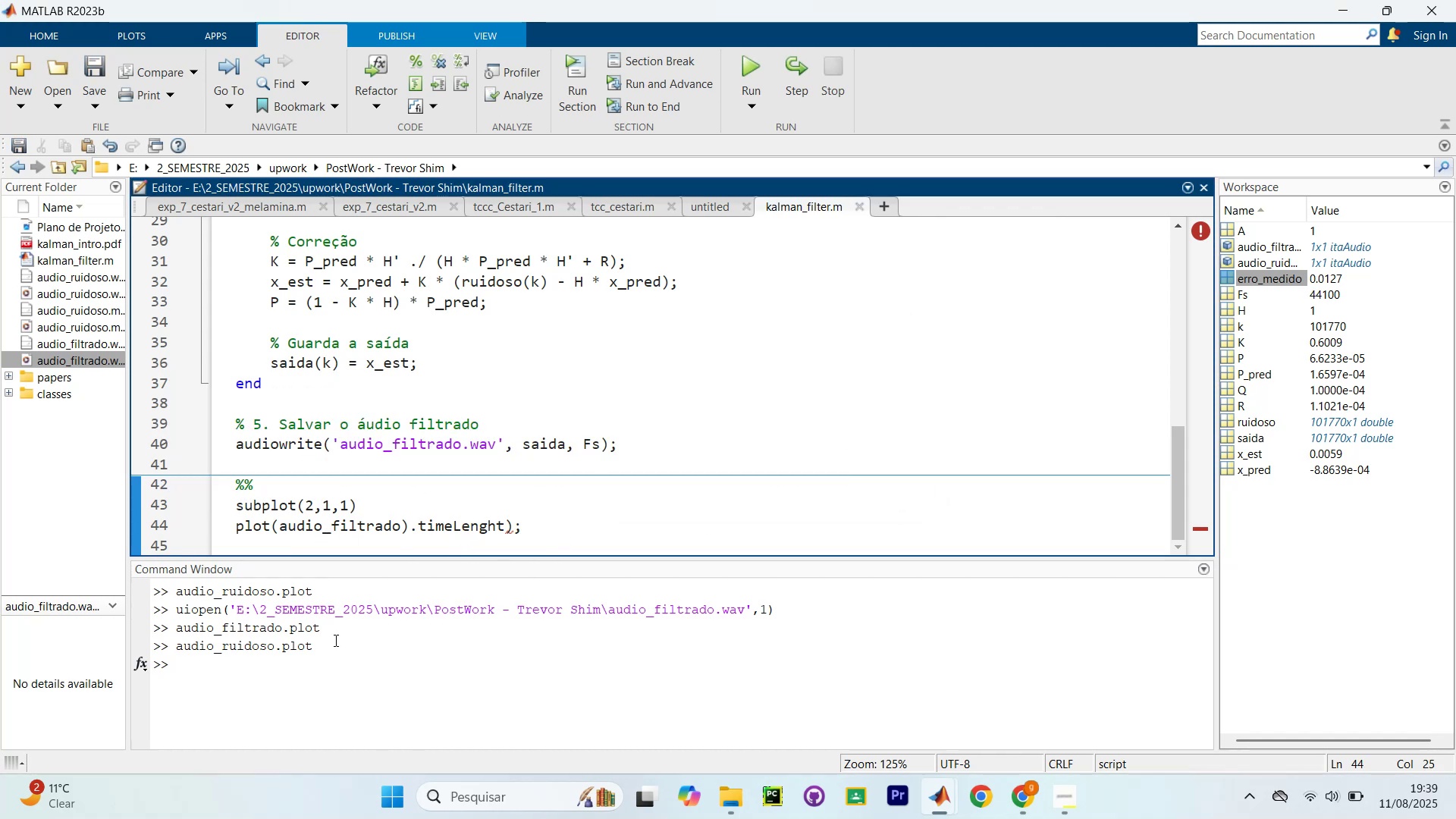 
double_click([318, 670])
 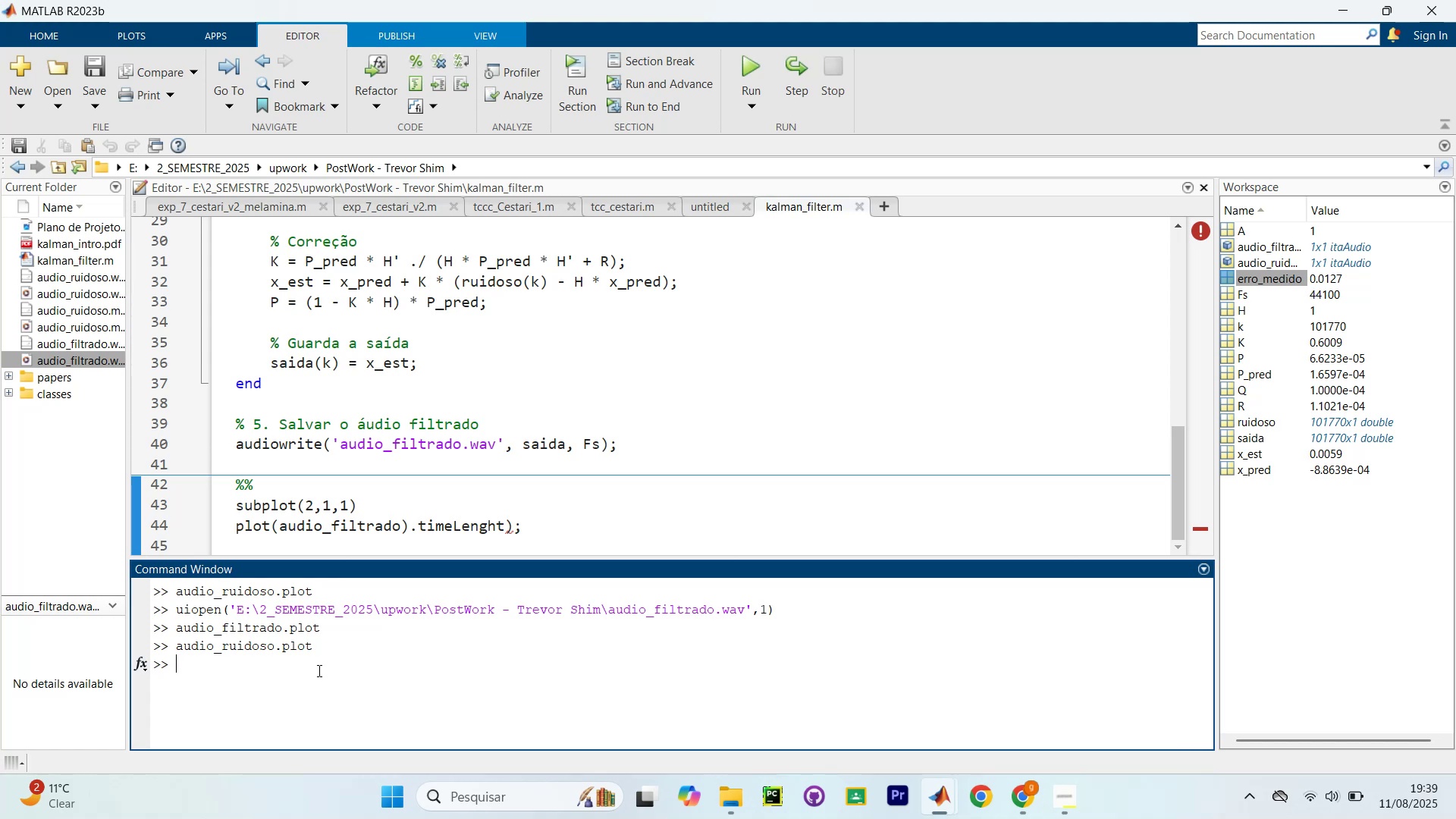 
type(audio_filtrado.T)
key(Backspace)
type(time)
key(Tab)
 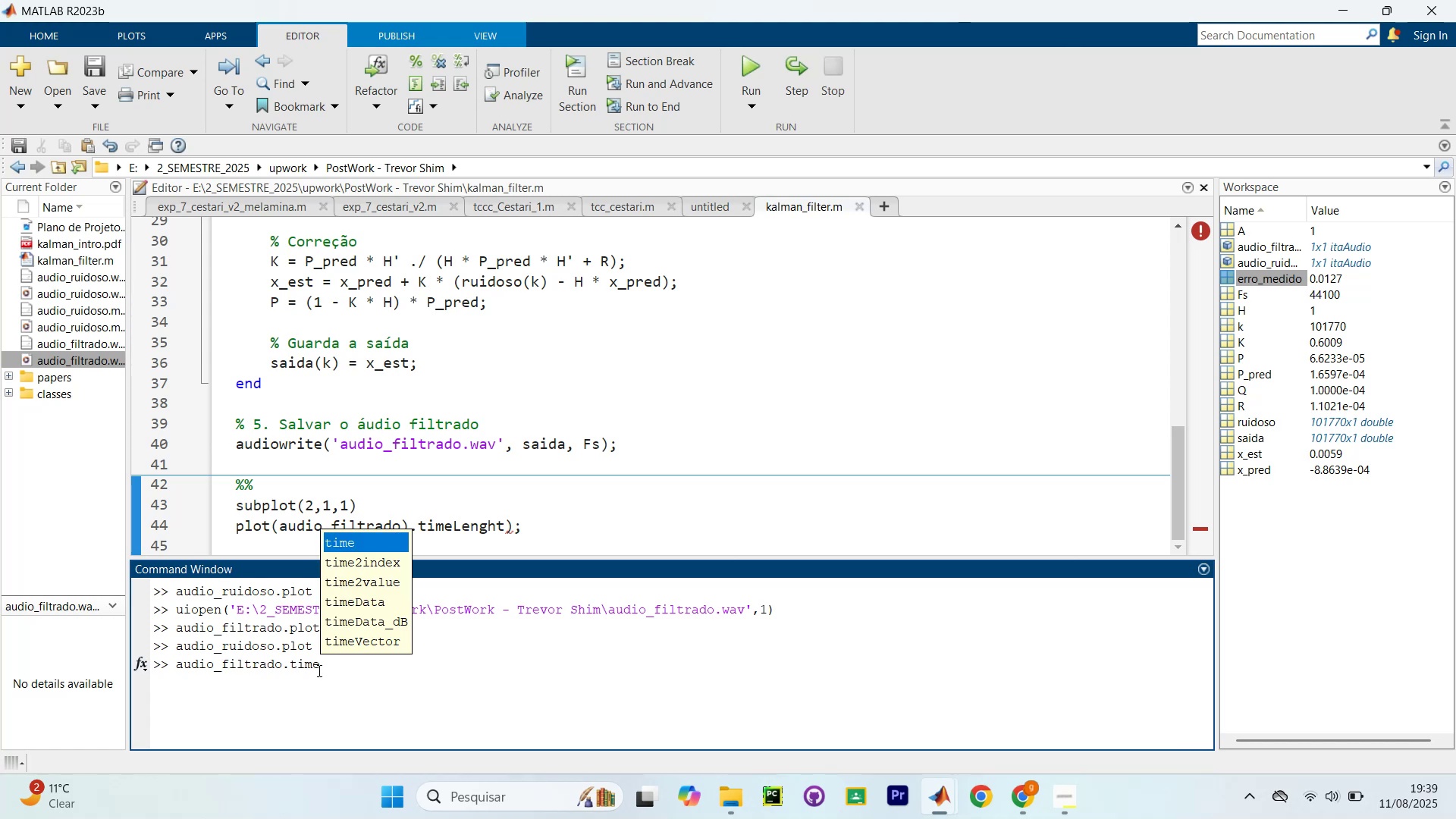 
key(ArrowDown)
 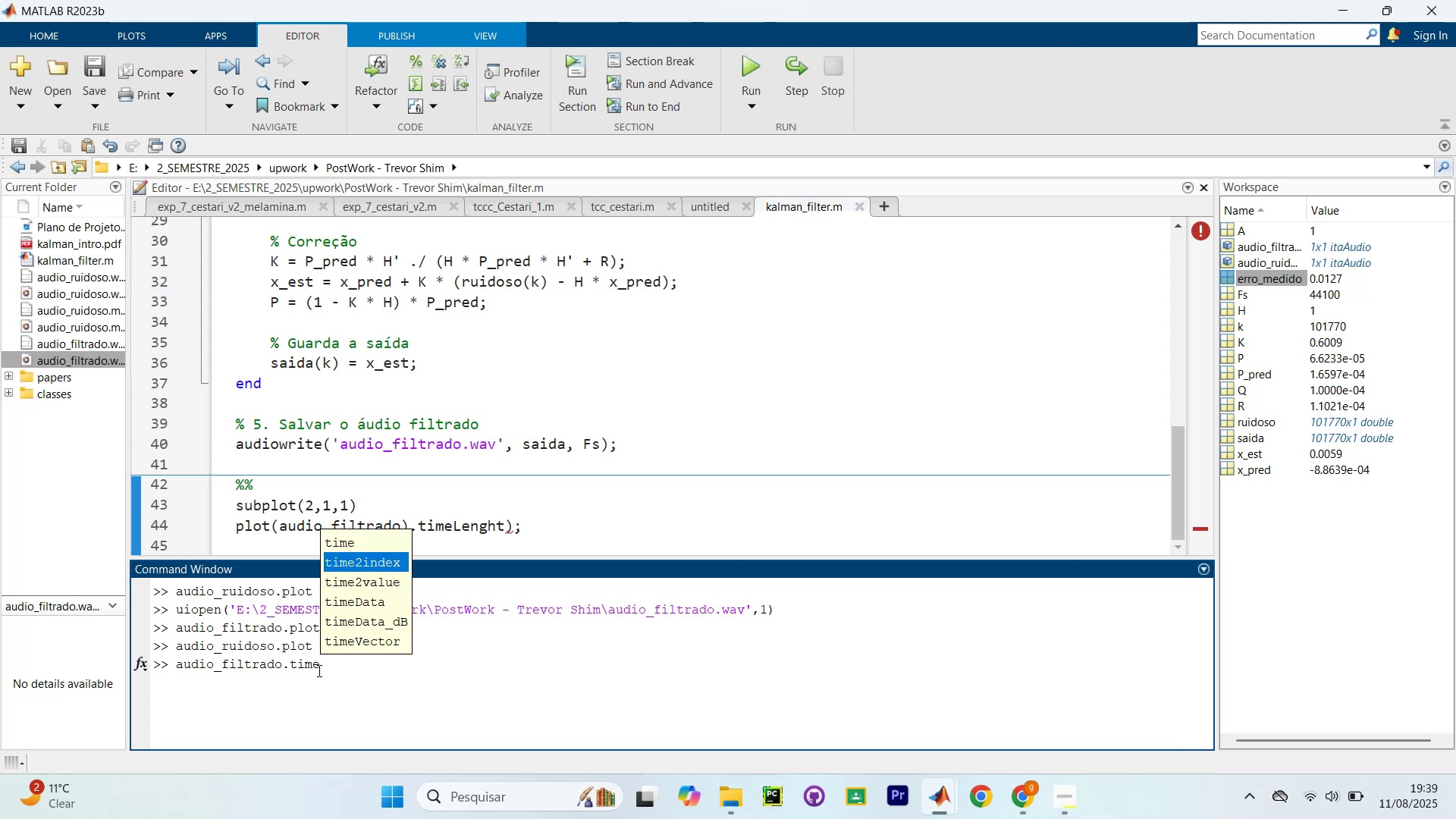 
key(ArrowDown)
 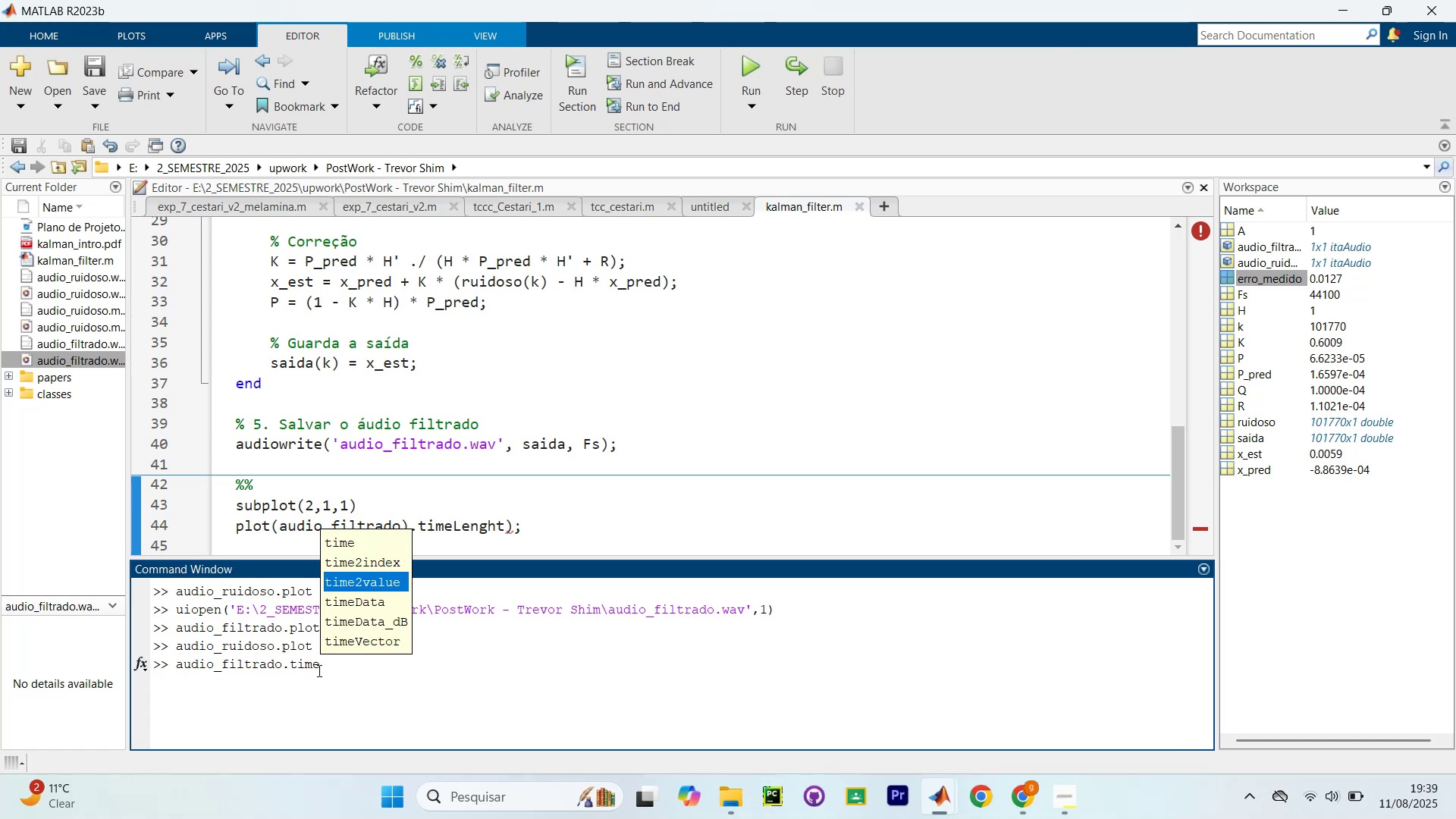 
key(ArrowDown)
 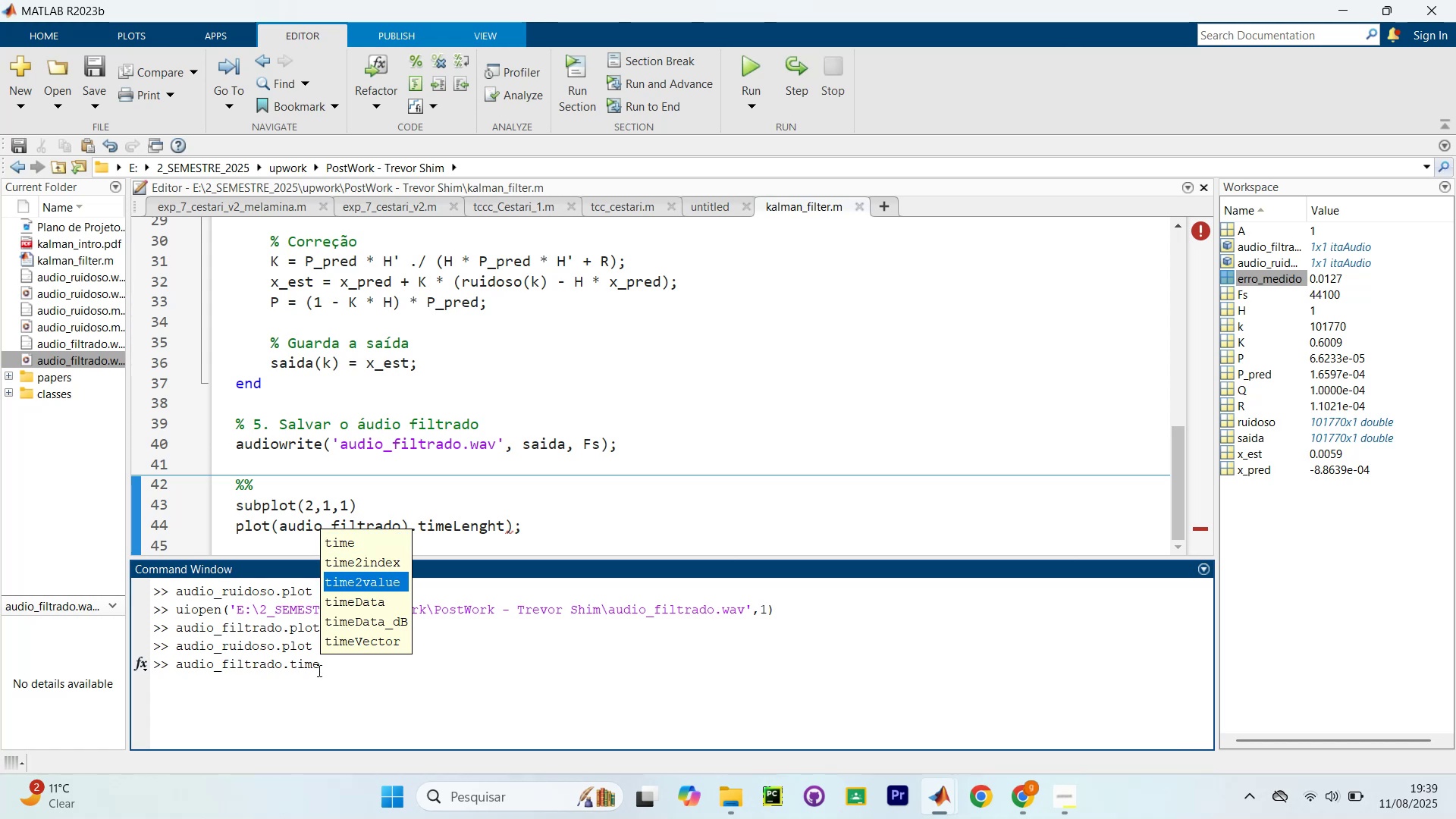 
key(ArrowDown)
 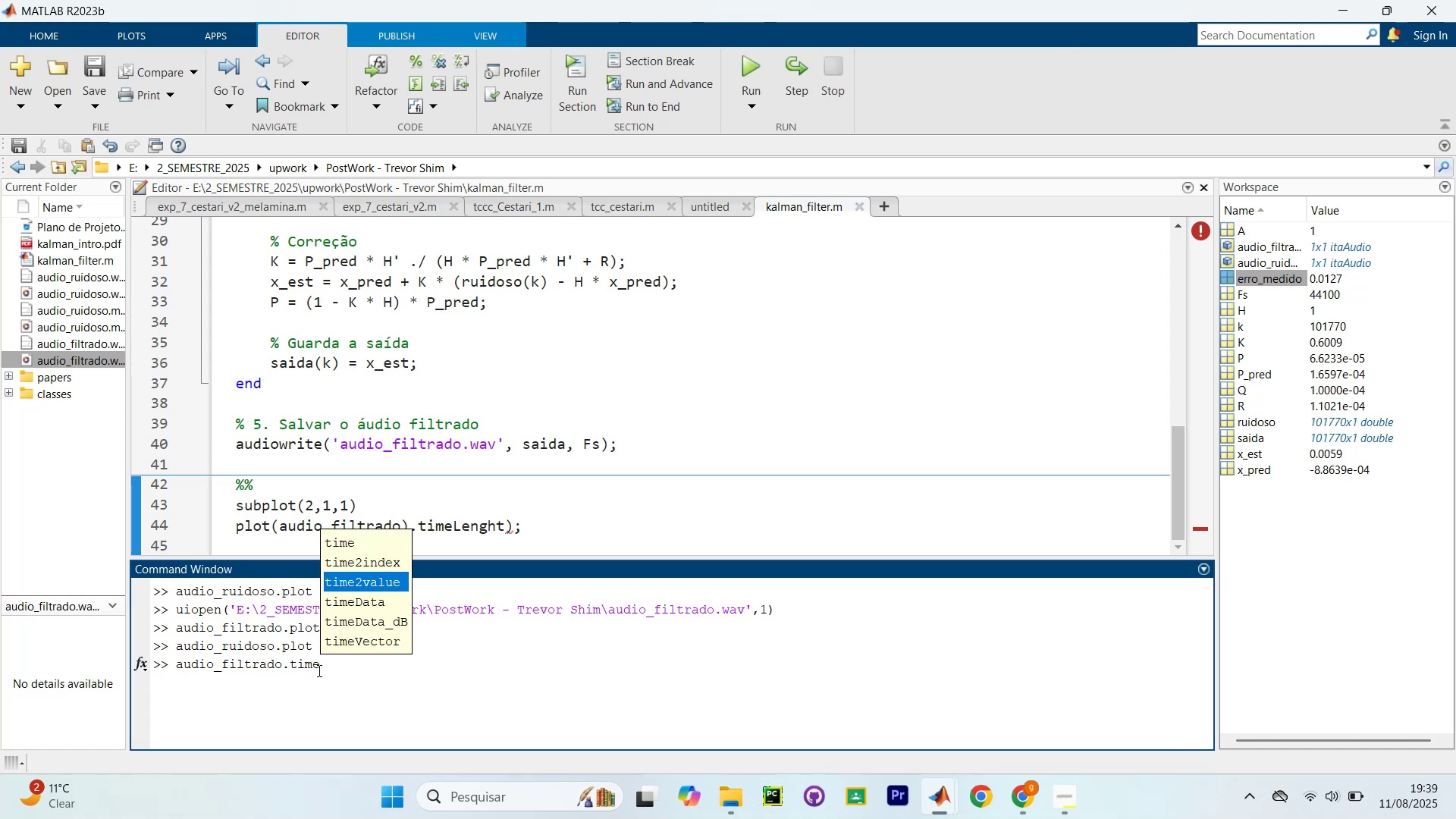 
key(ArrowDown)
 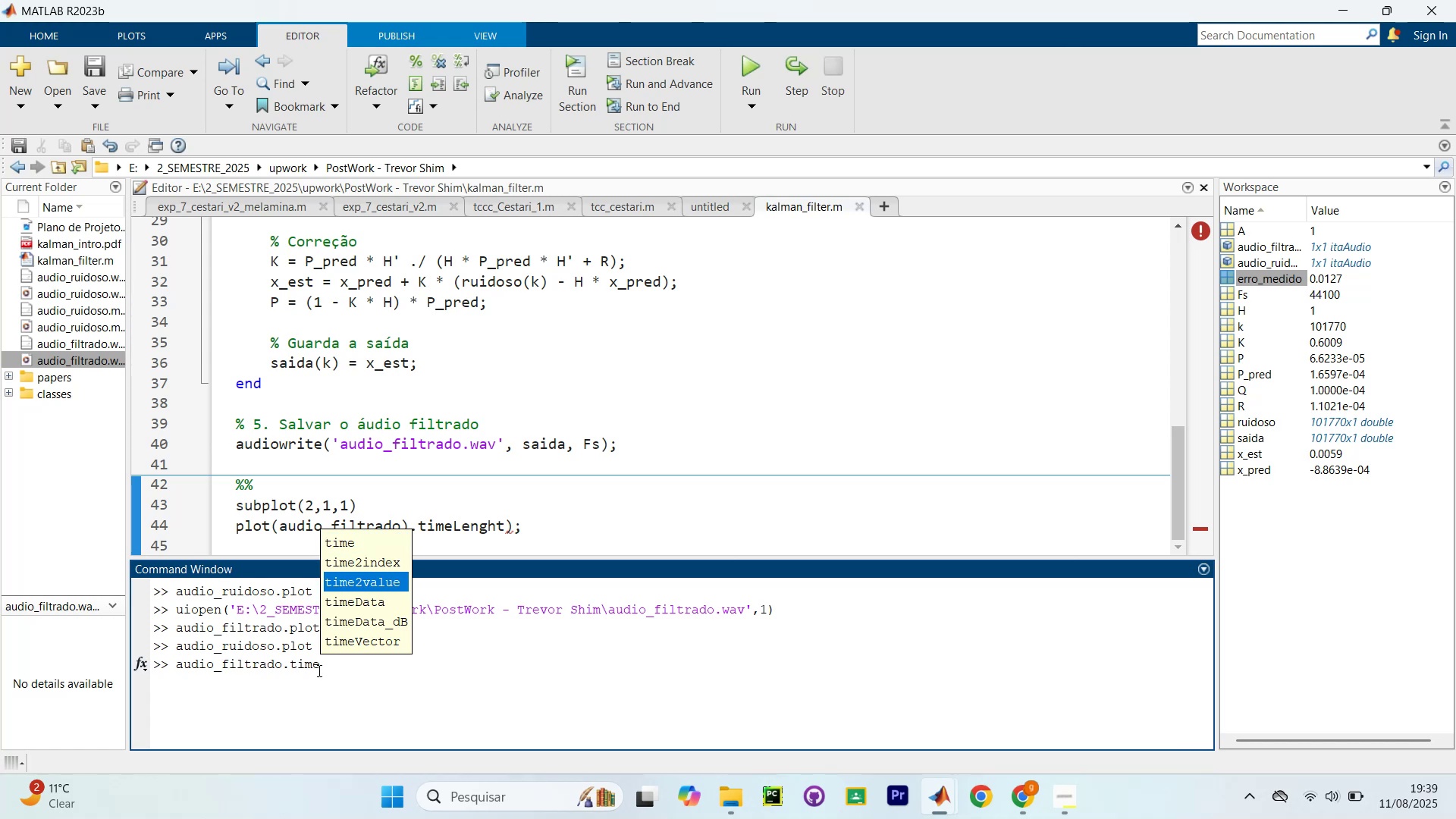 
key(ArrowDown)
 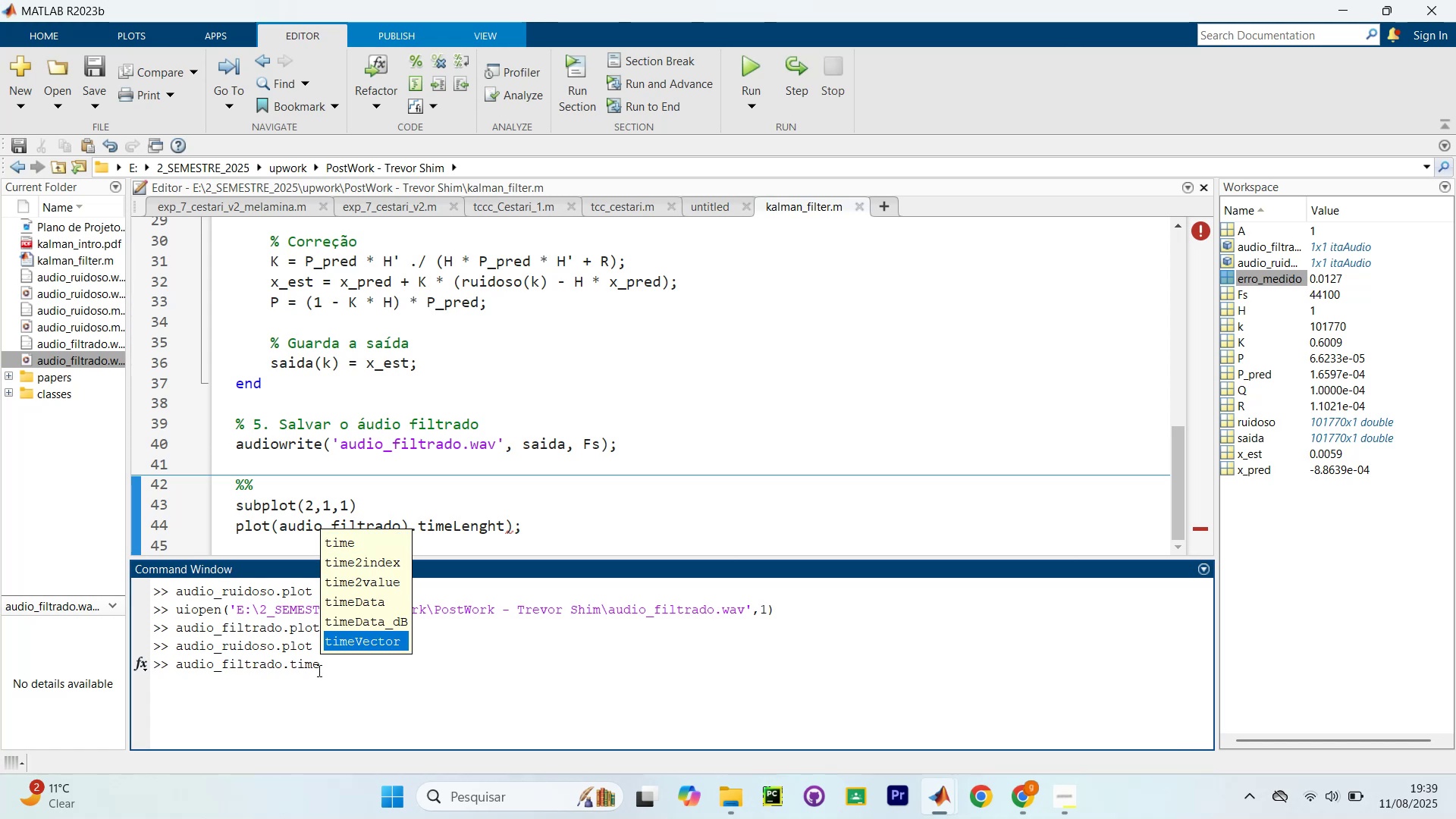 
key(ArrowDown)
 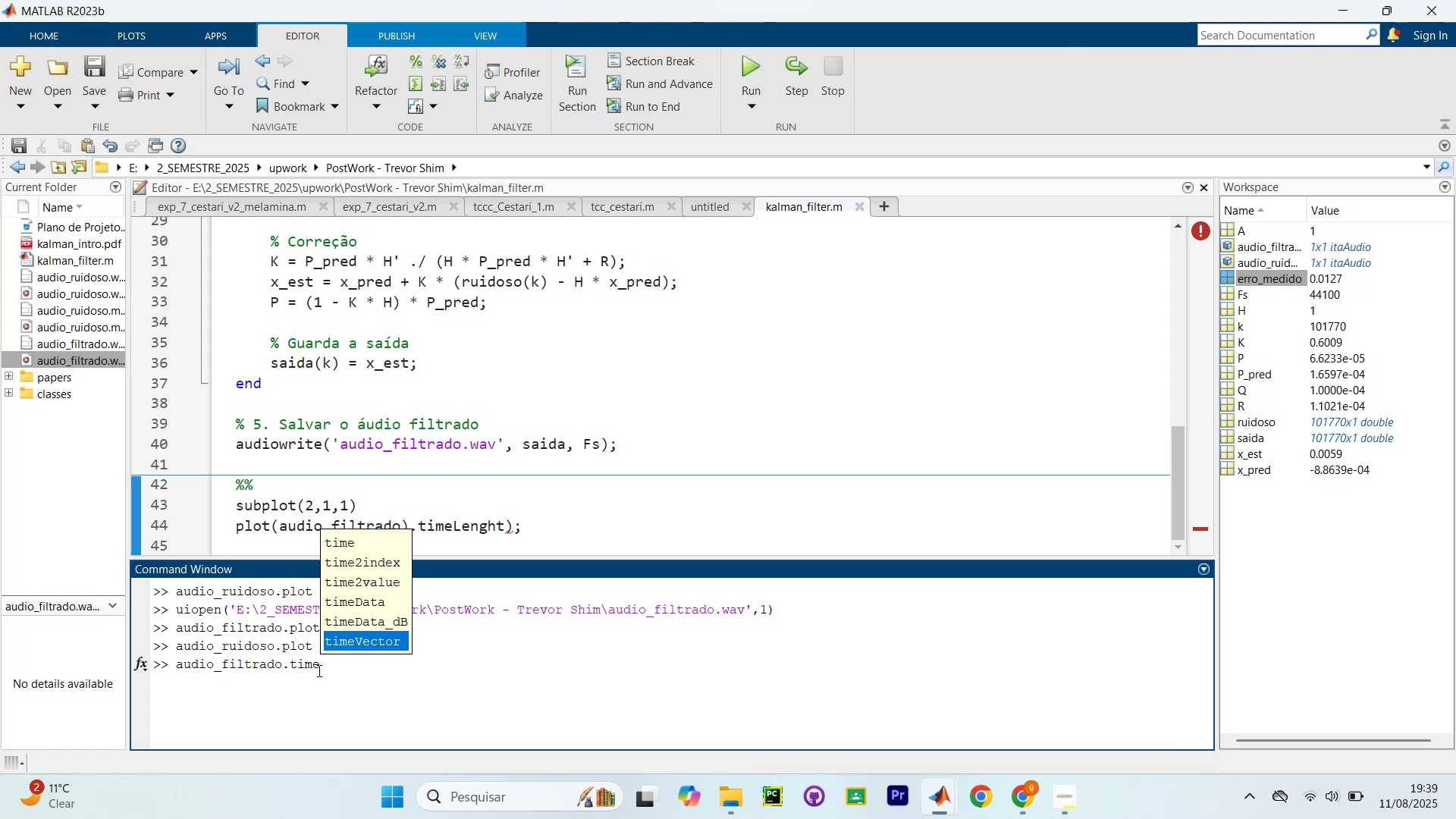 
key(ArrowDown)
 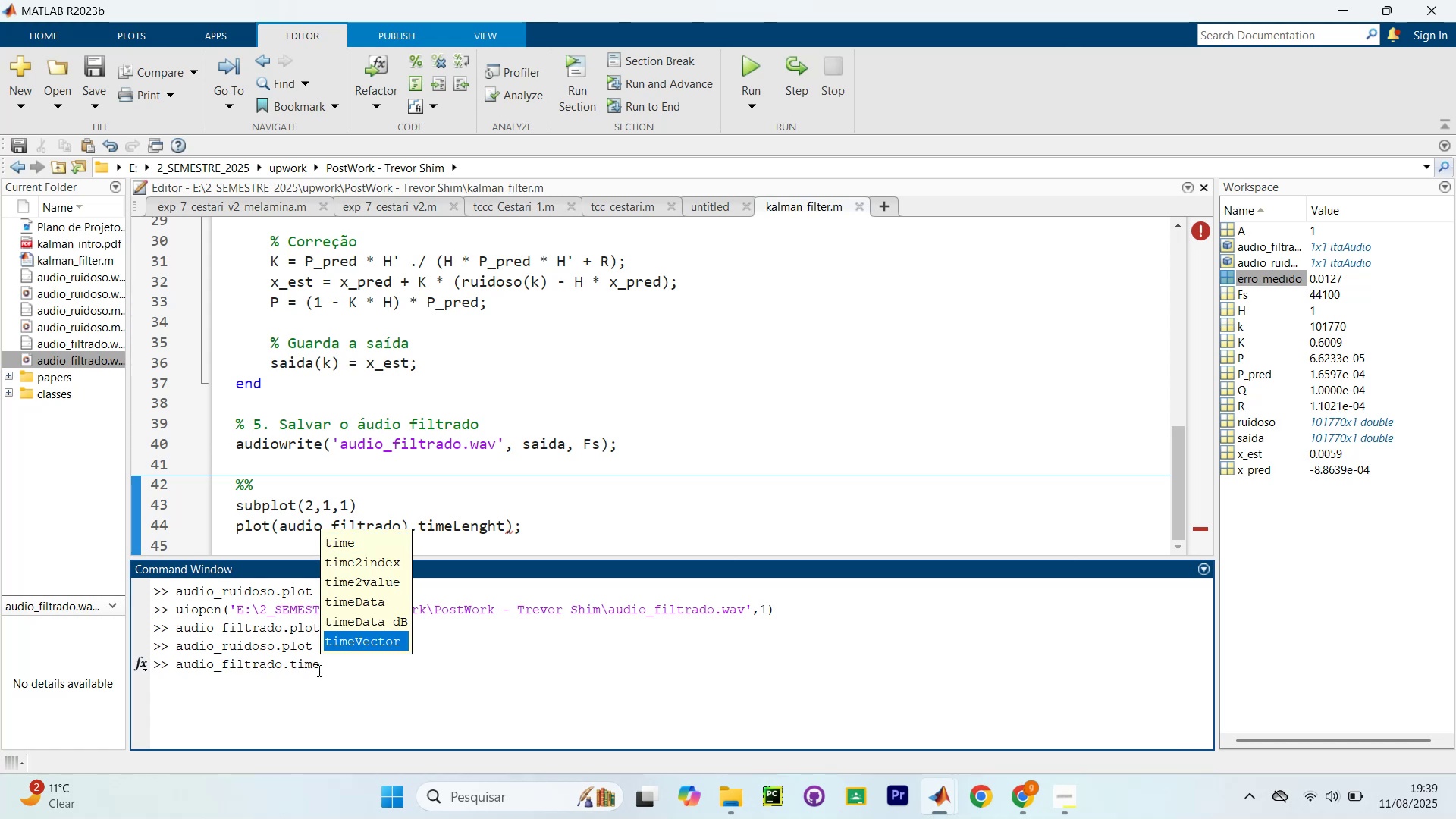 
key(ArrowUp)
 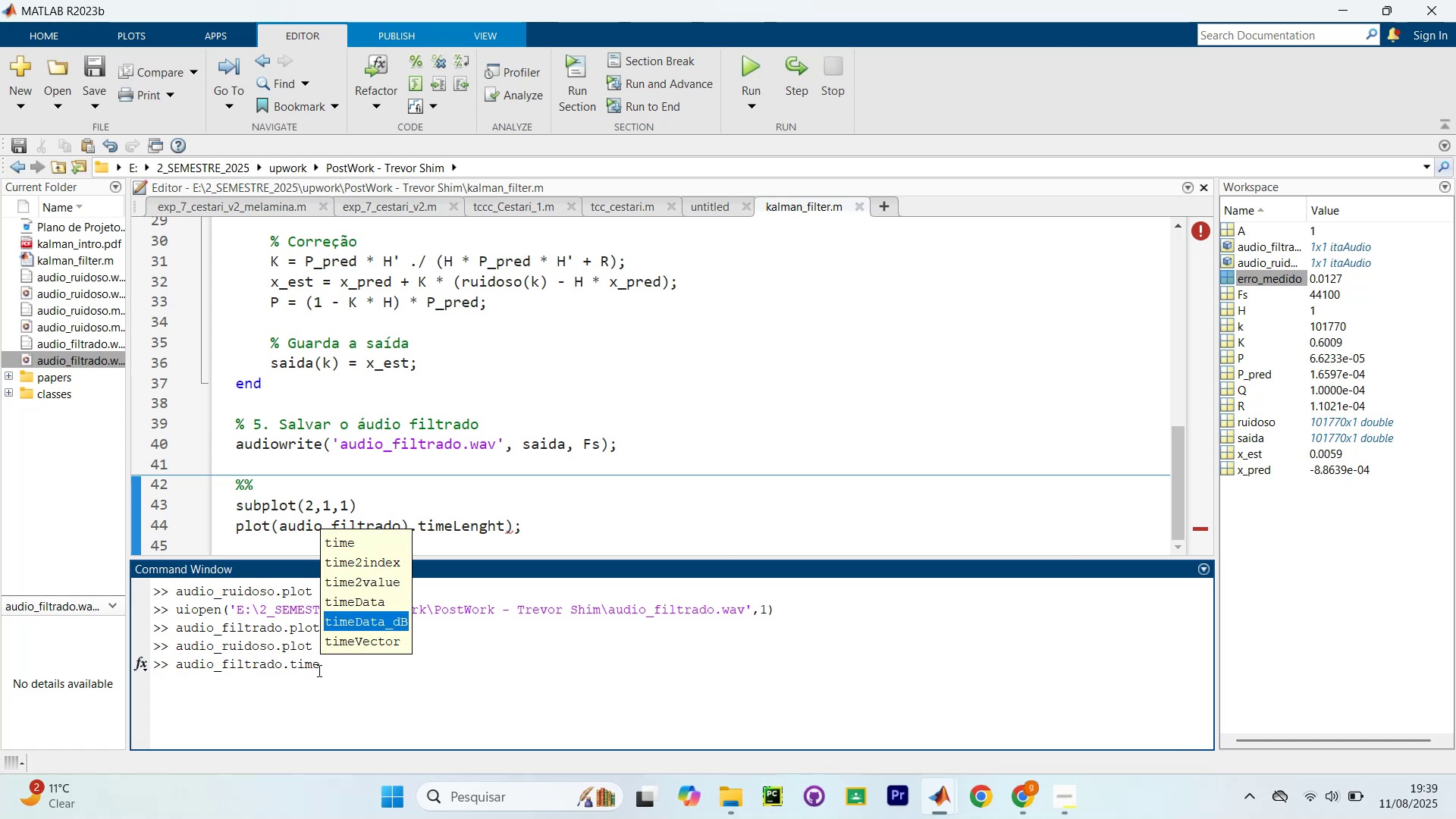 
key(ArrowUp)
 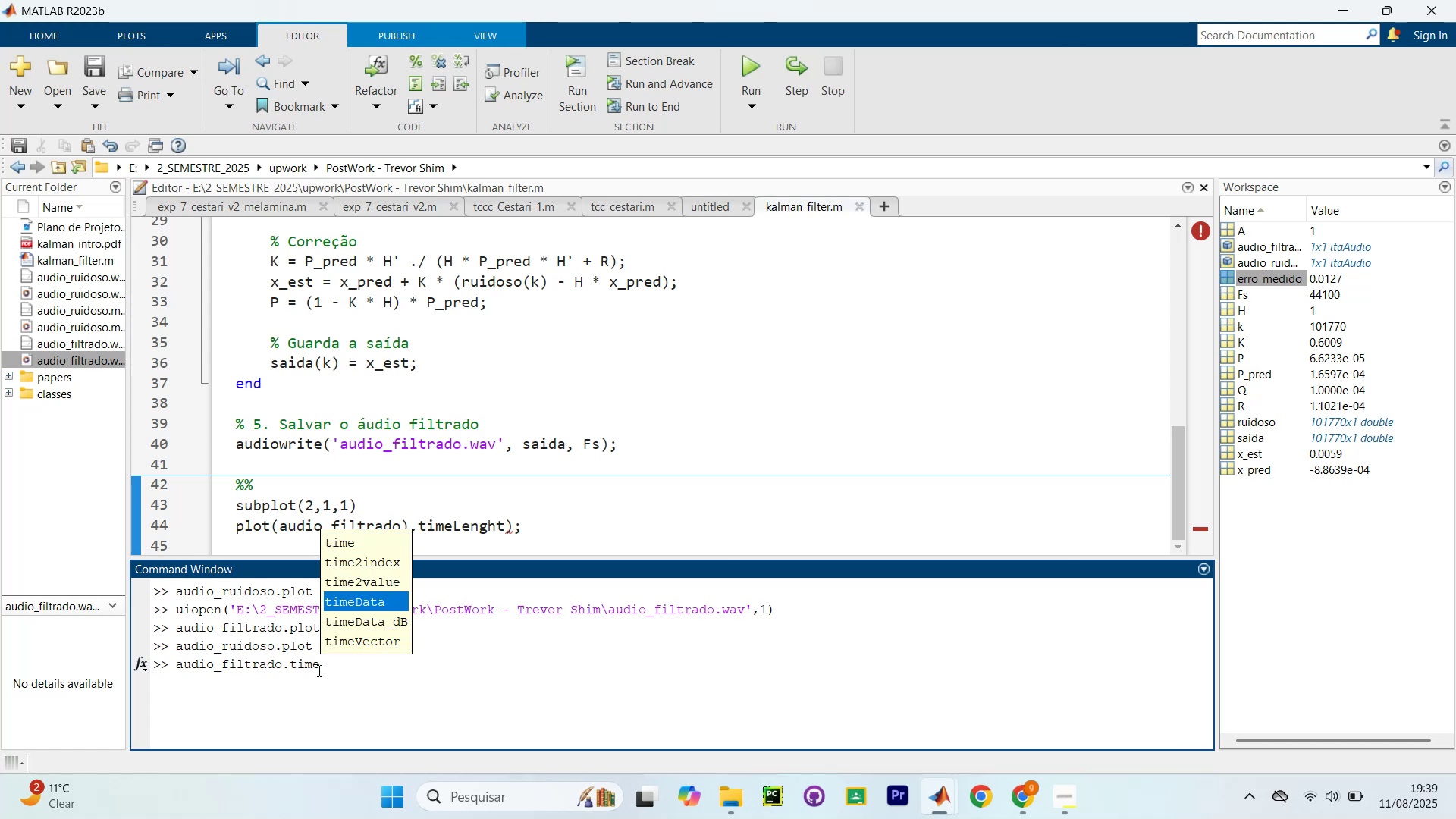 
key(ArrowDown)
 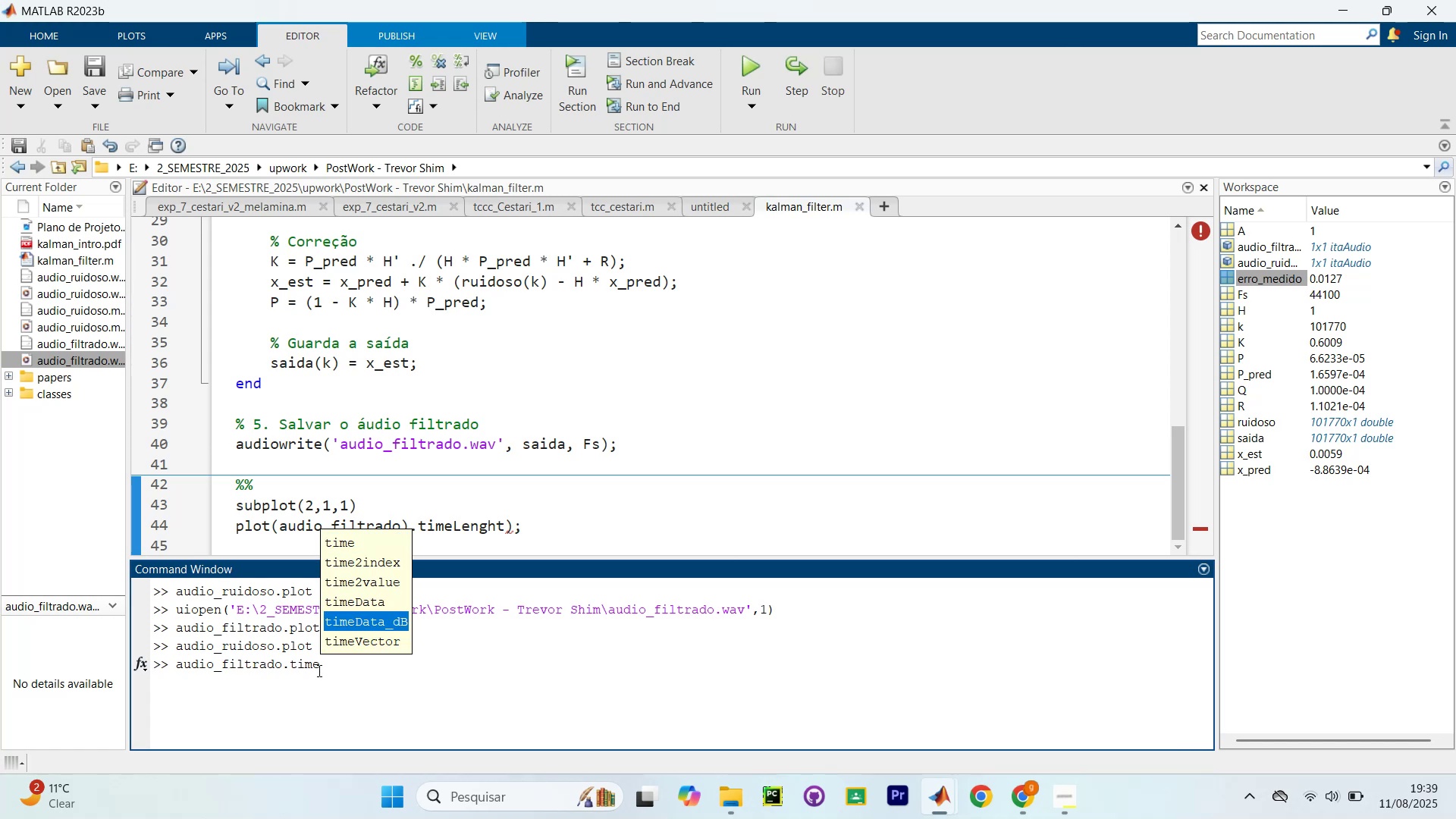 
key(ArrowDown)
 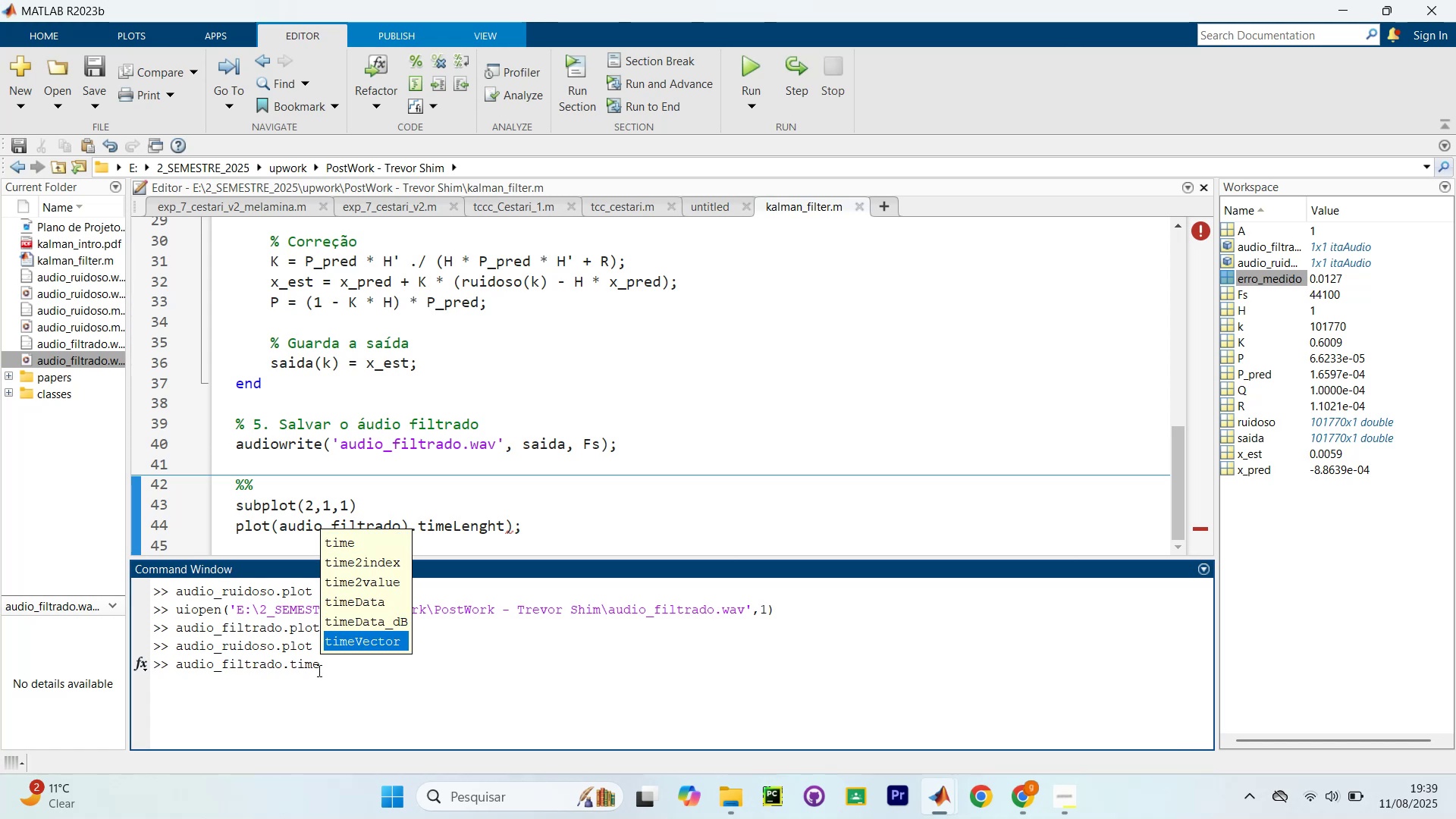 
key(ArrowUp)
 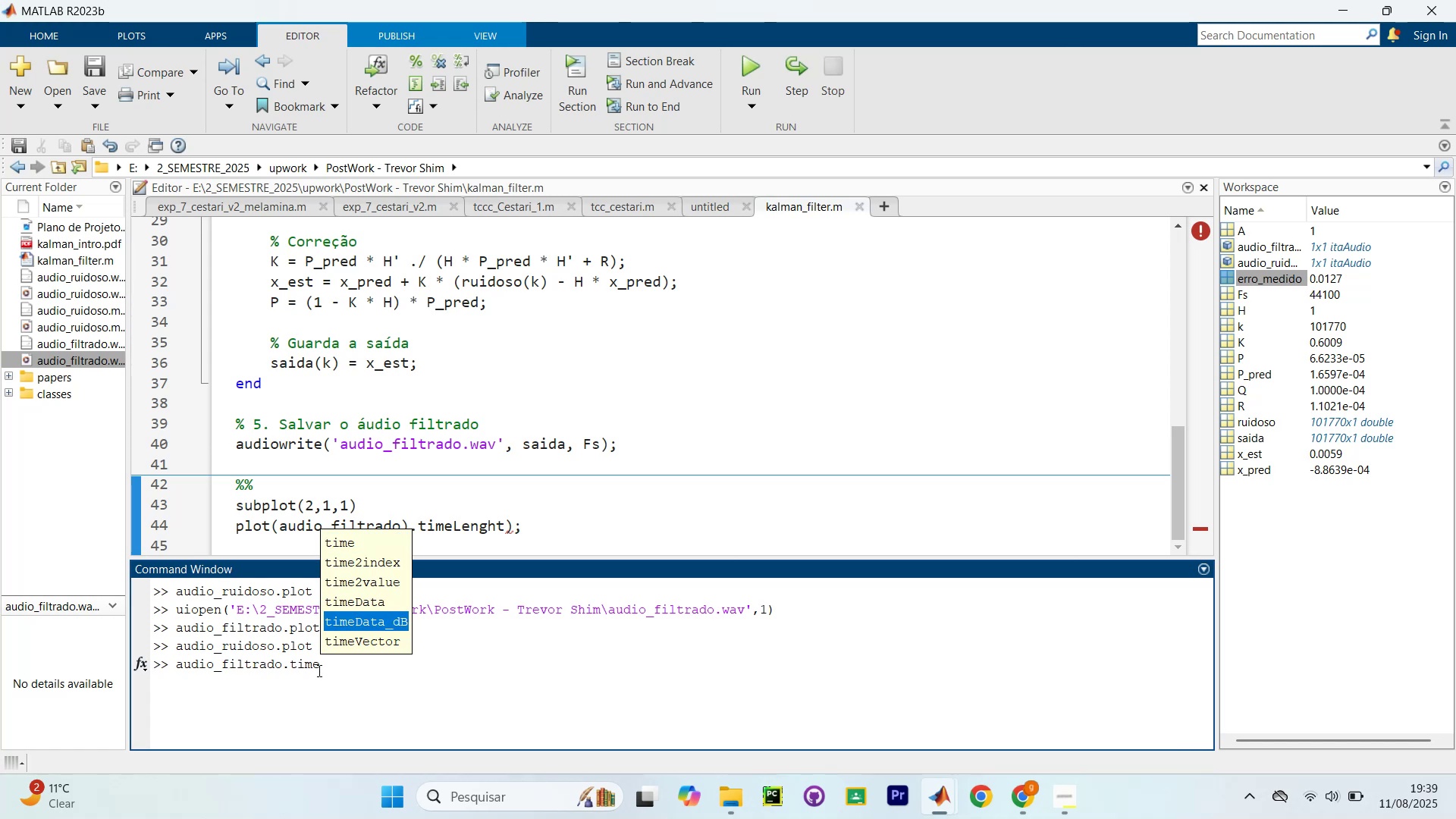 
key(ArrowUp)
 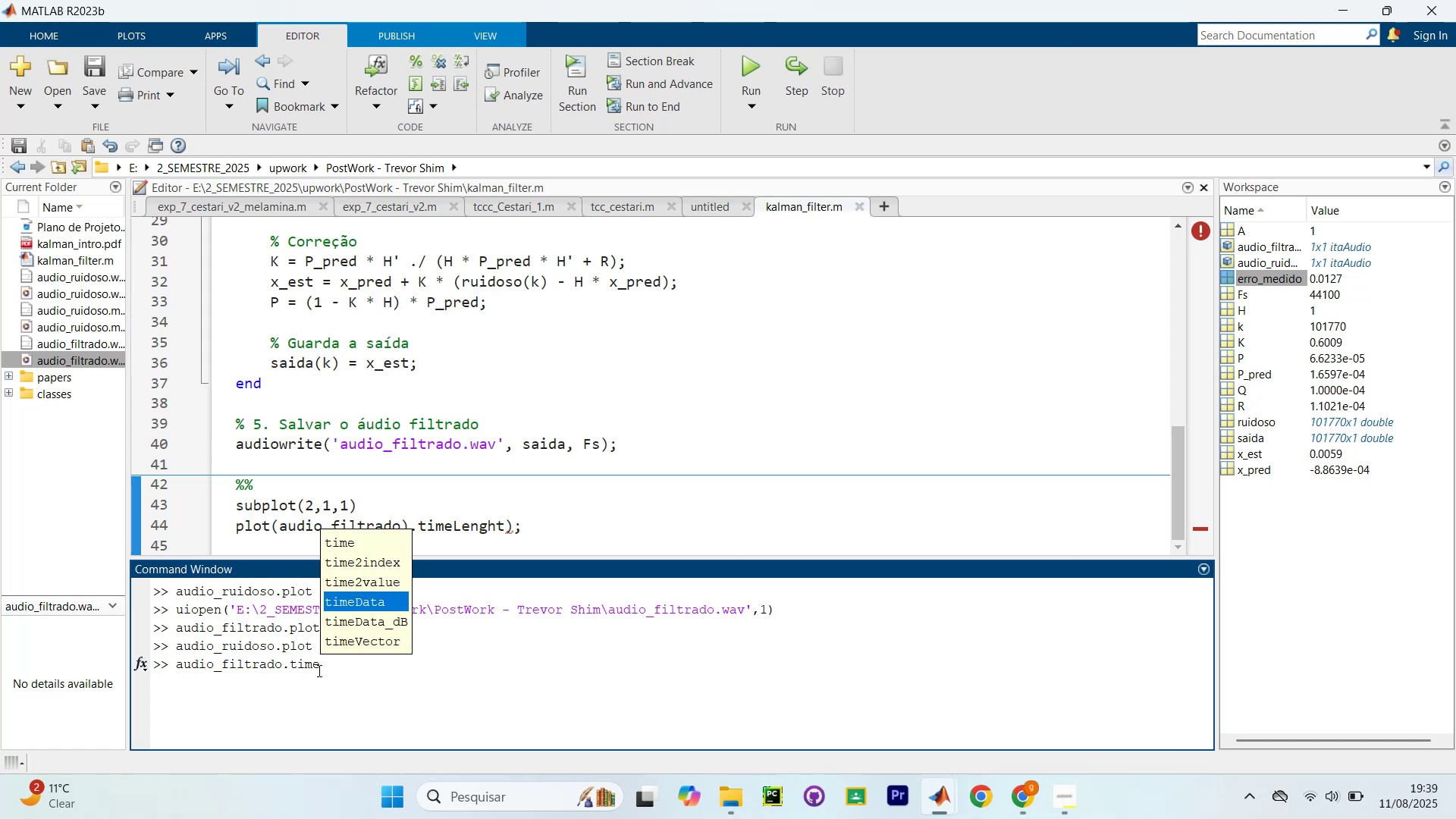 
key(ArrowUp)
 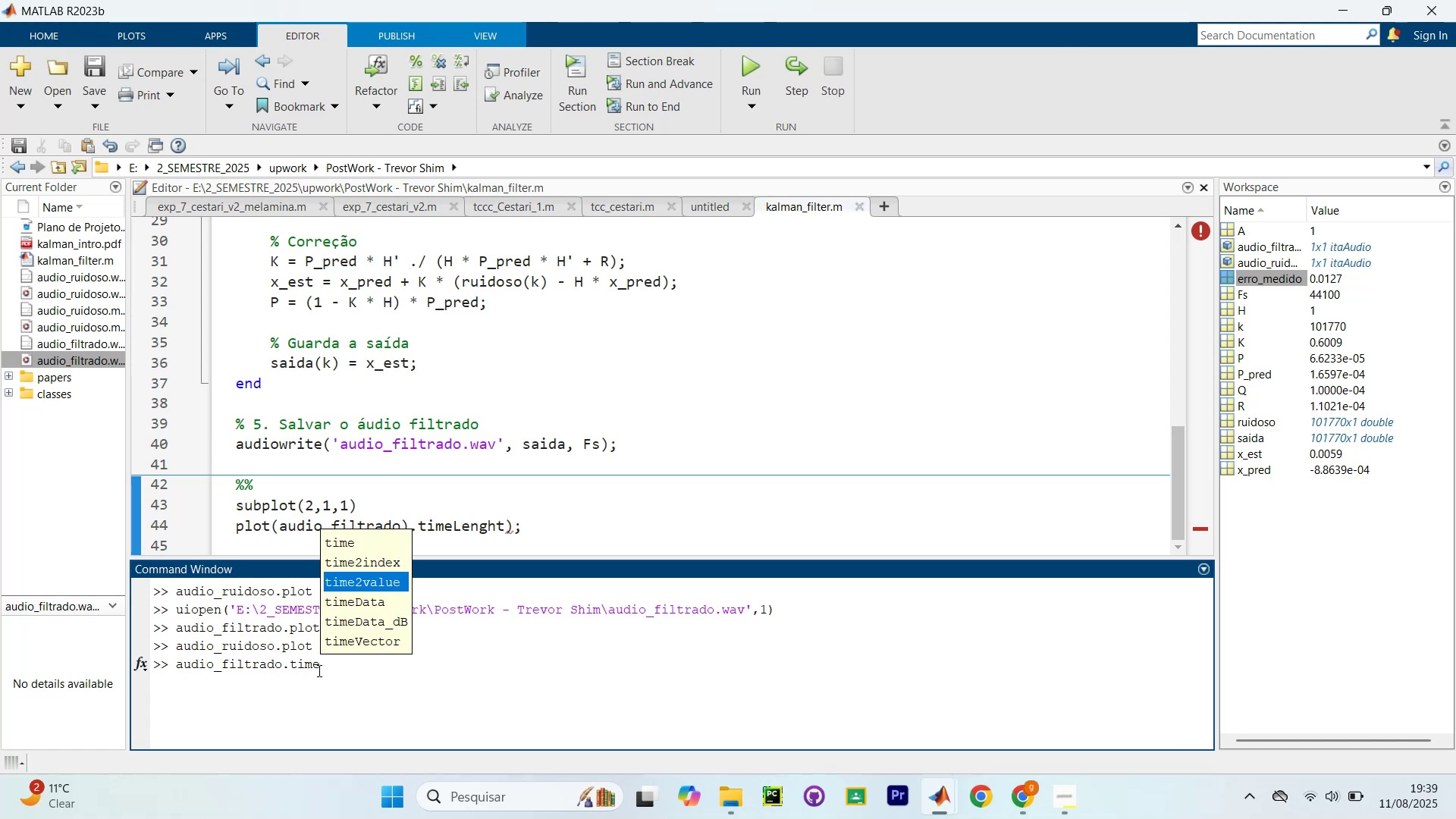 
key(ArrowUp)
 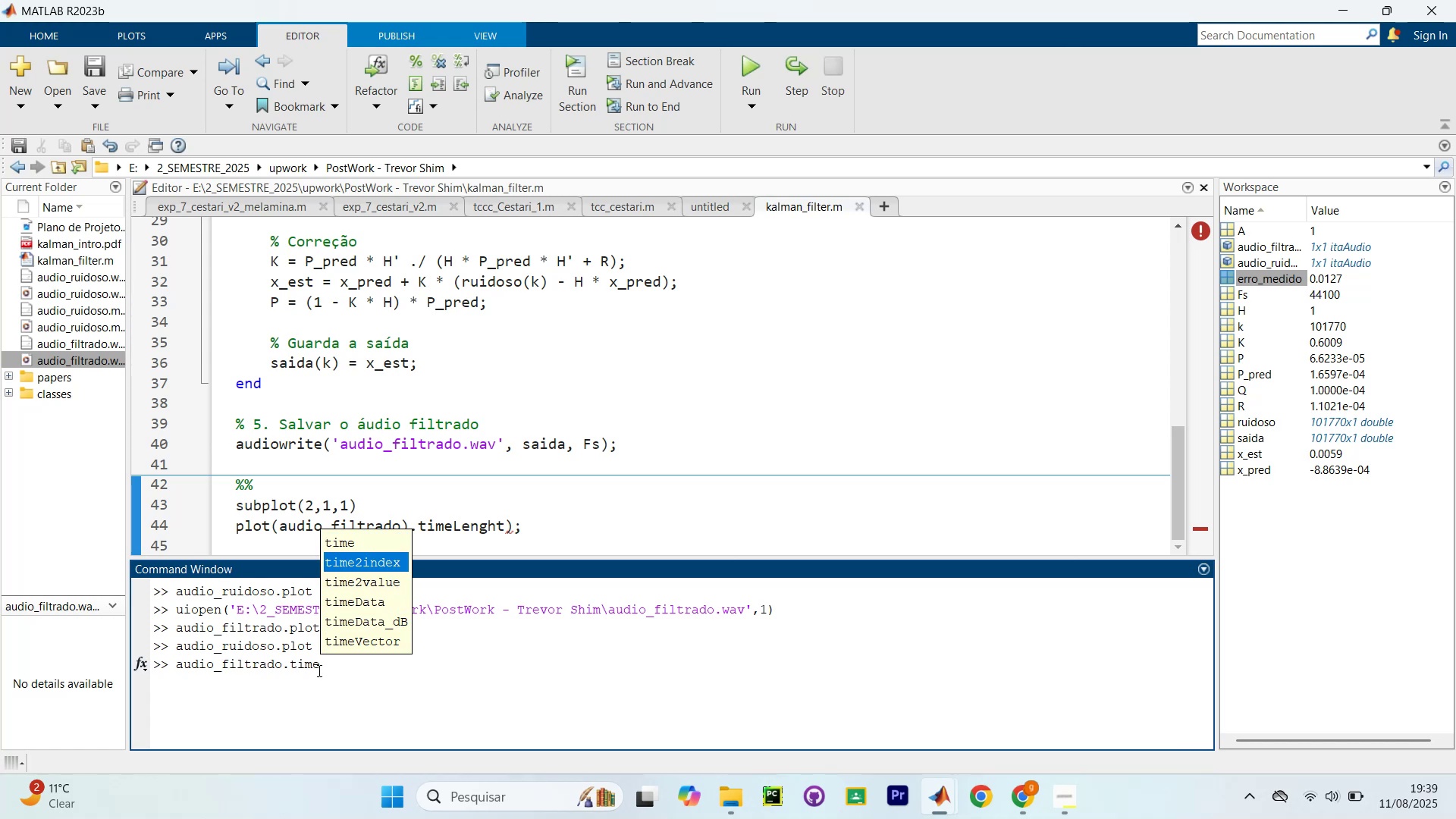 
key(ArrowUp)
 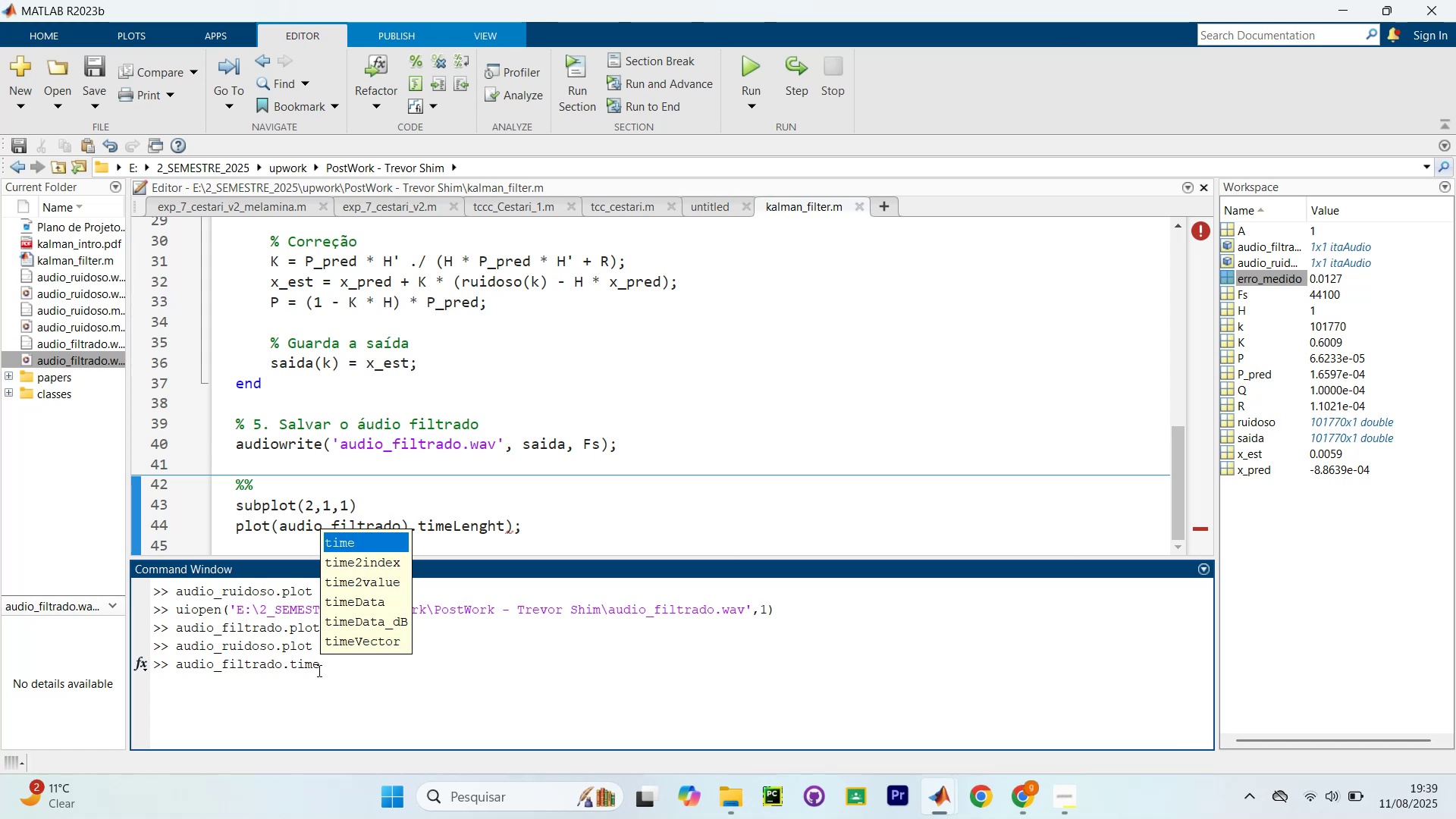 
key(Enter)
 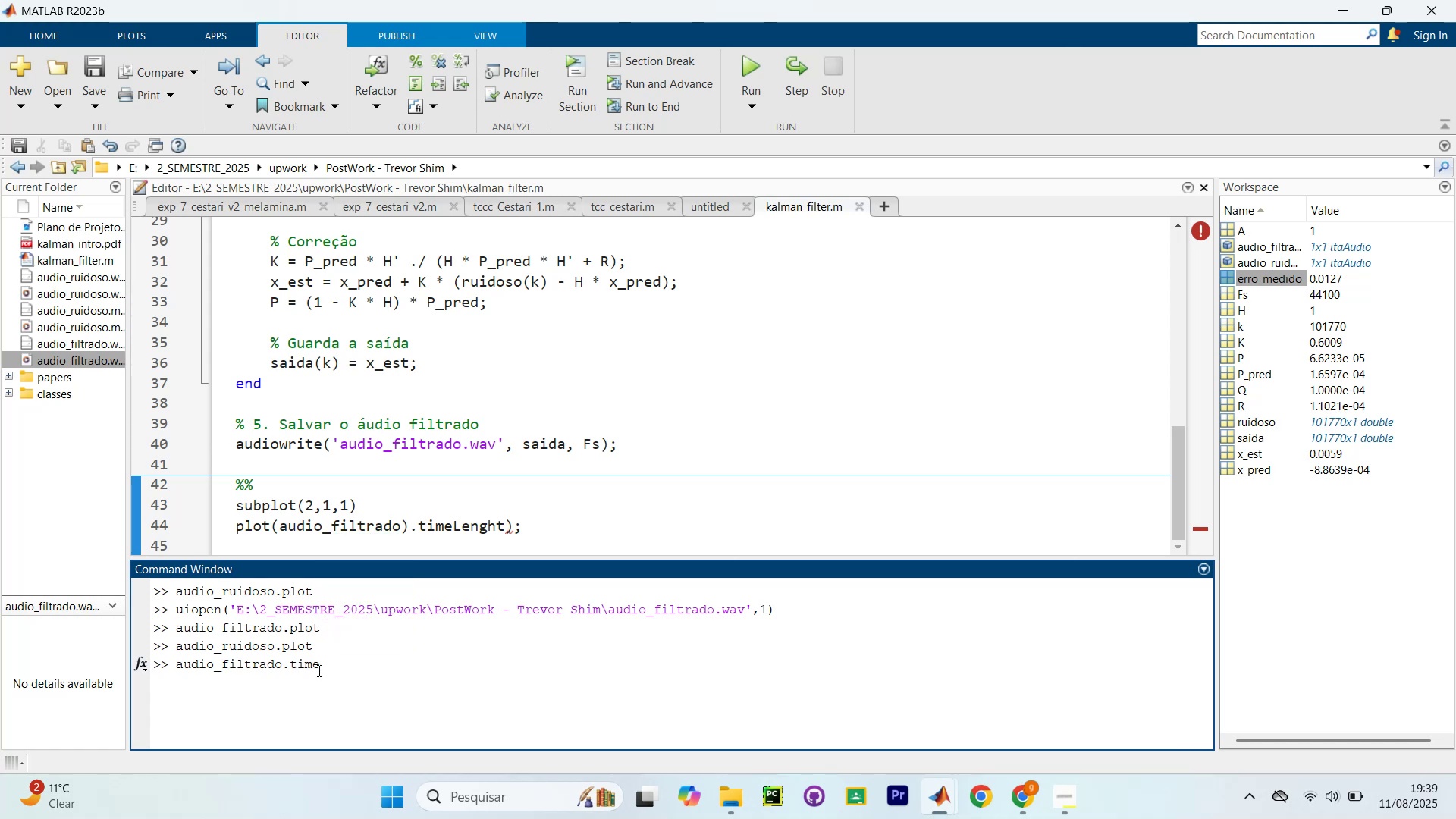 
key(Enter)
 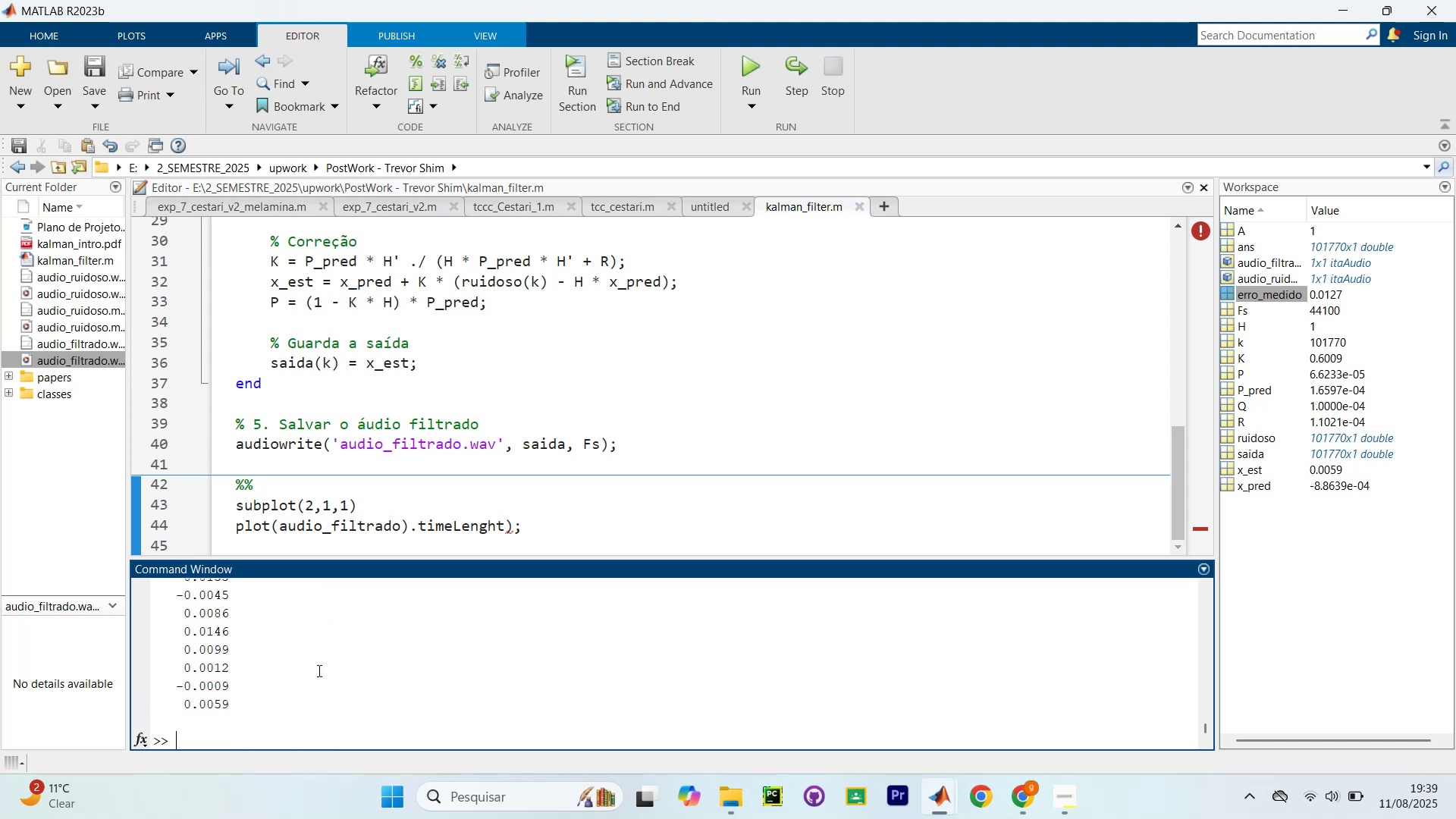 
scroll: coordinate [306, 667], scroll_direction: up, amount: 124.0
 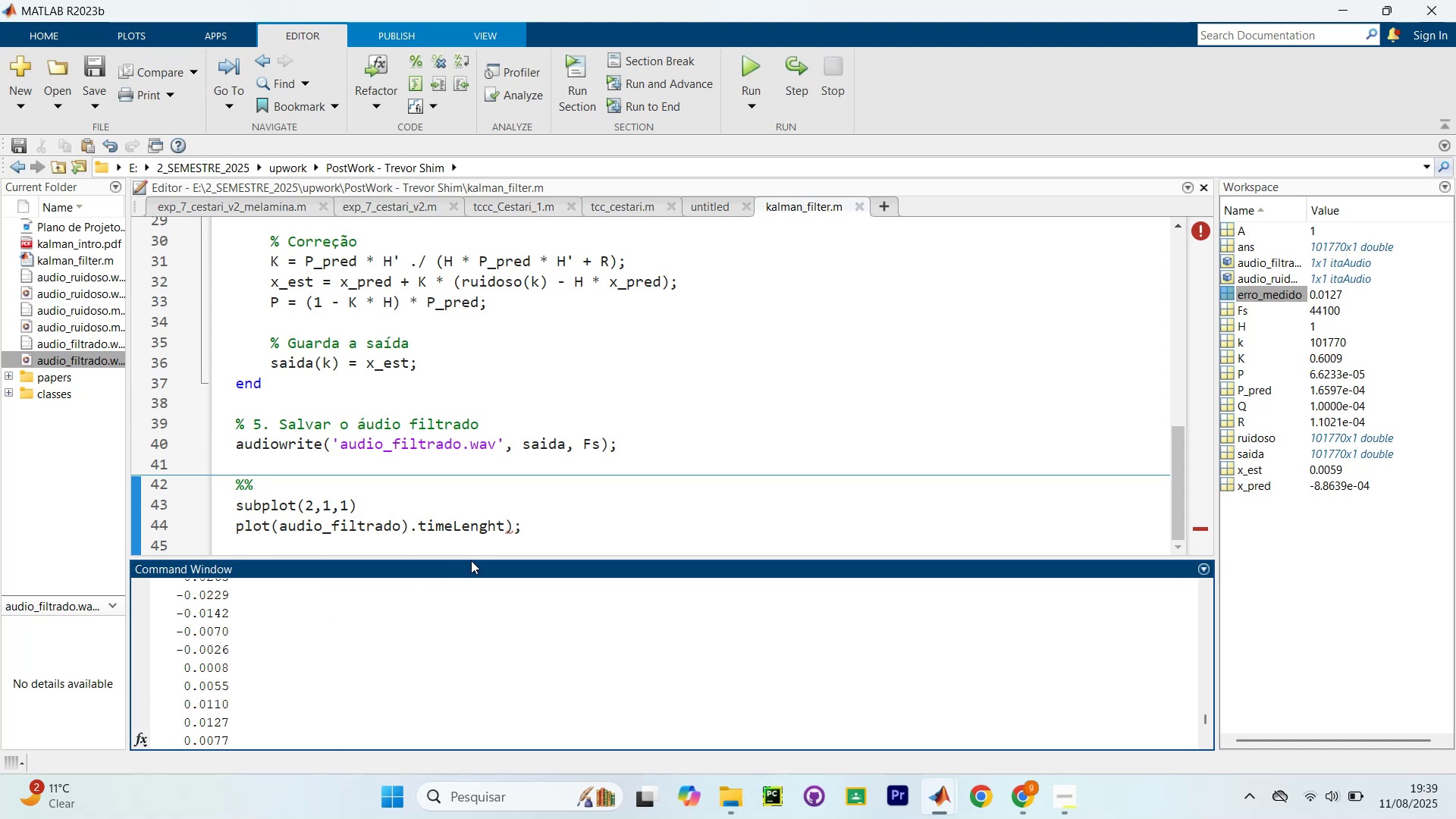 
left_click_drag(start_coordinate=[477, 556], to_coordinate=[488, 593])
 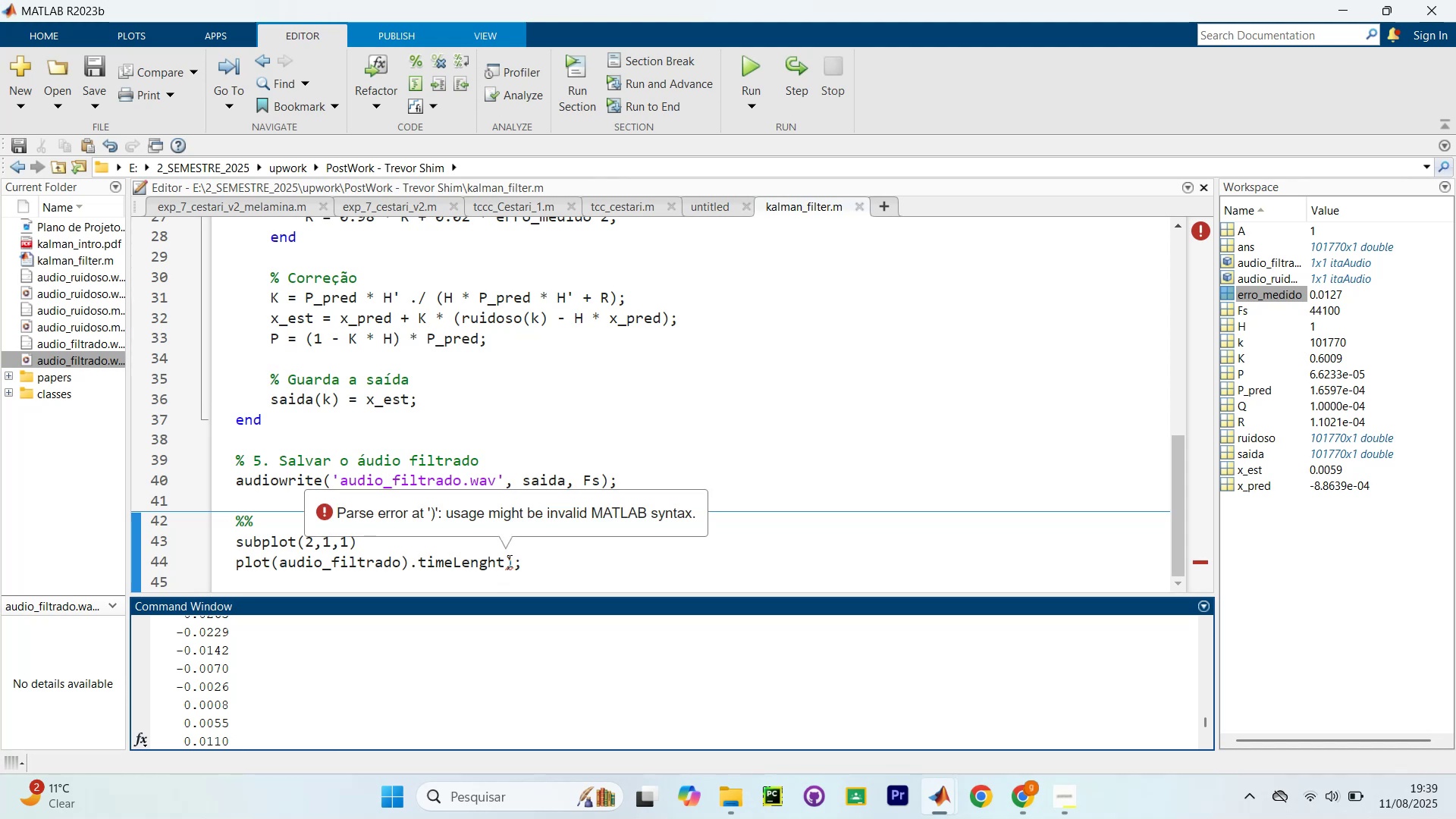 
left_click_drag(start_coordinate=[508, 563], to_coordinate=[449, 564])
 